 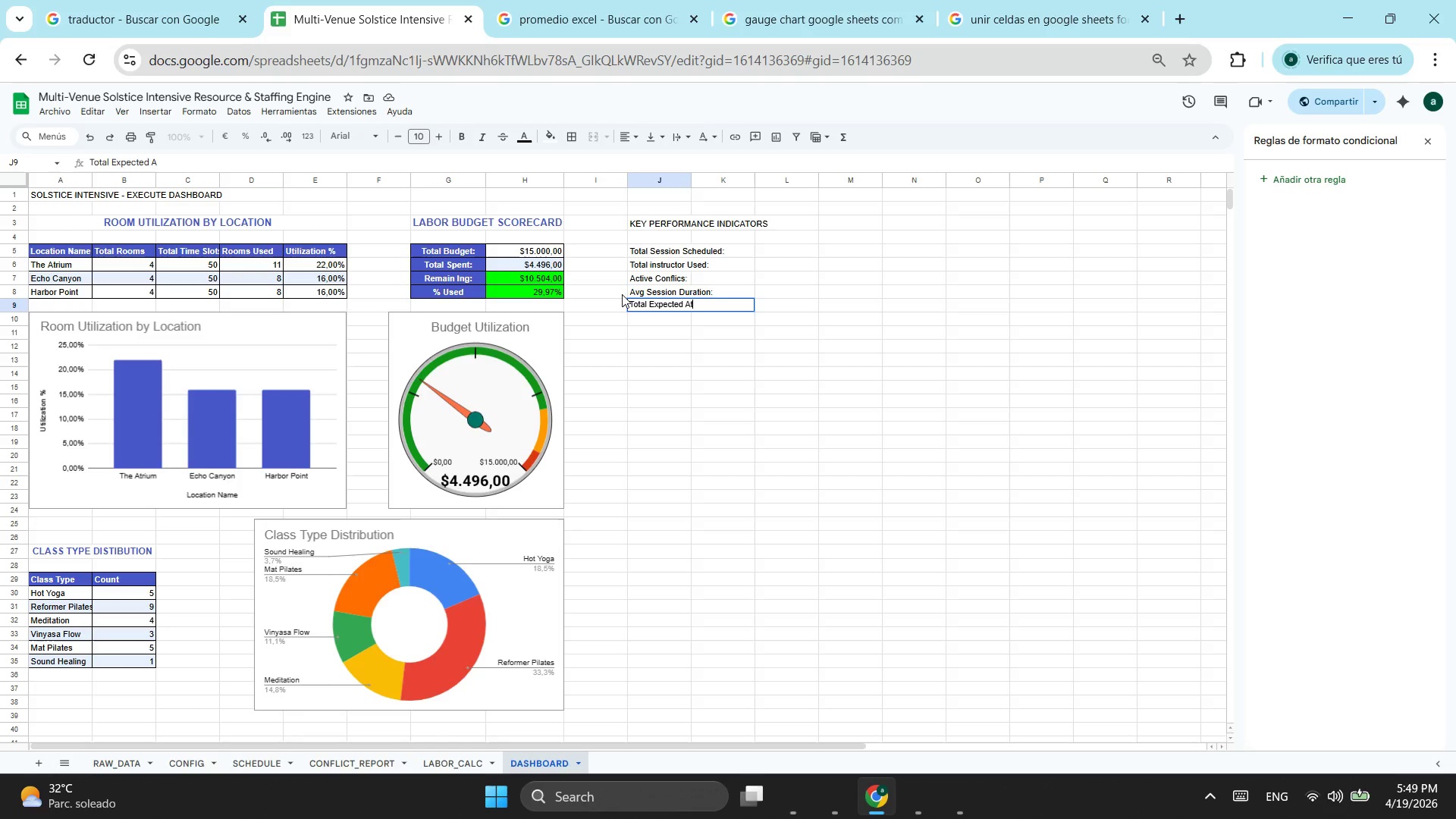 
hold_key(key=ShiftLeft, duration=0.31)
 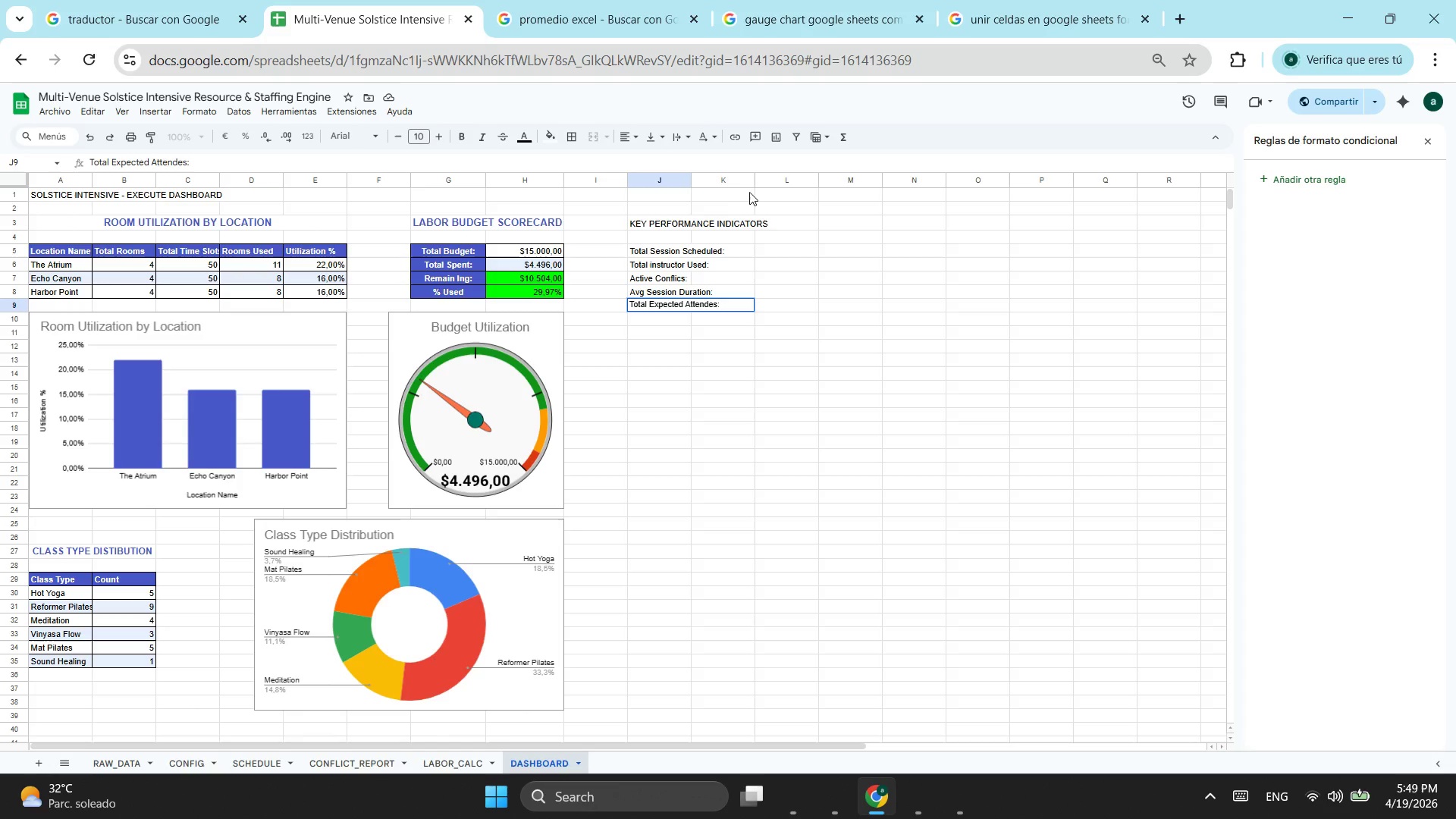 
left_click_drag(start_coordinate=[692, 184], to_coordinate=[742, 178])
 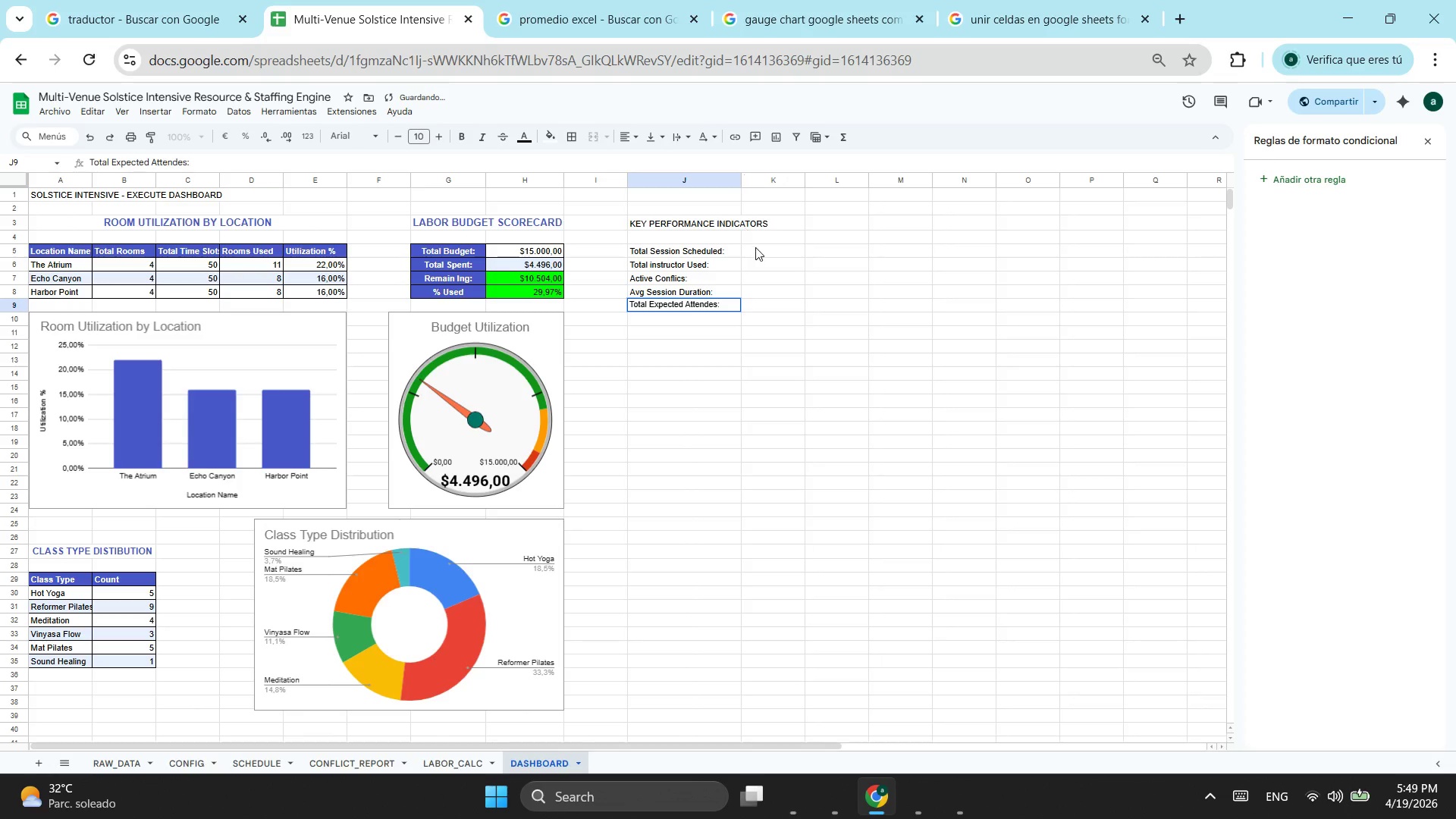 
left_click([755, 247])
 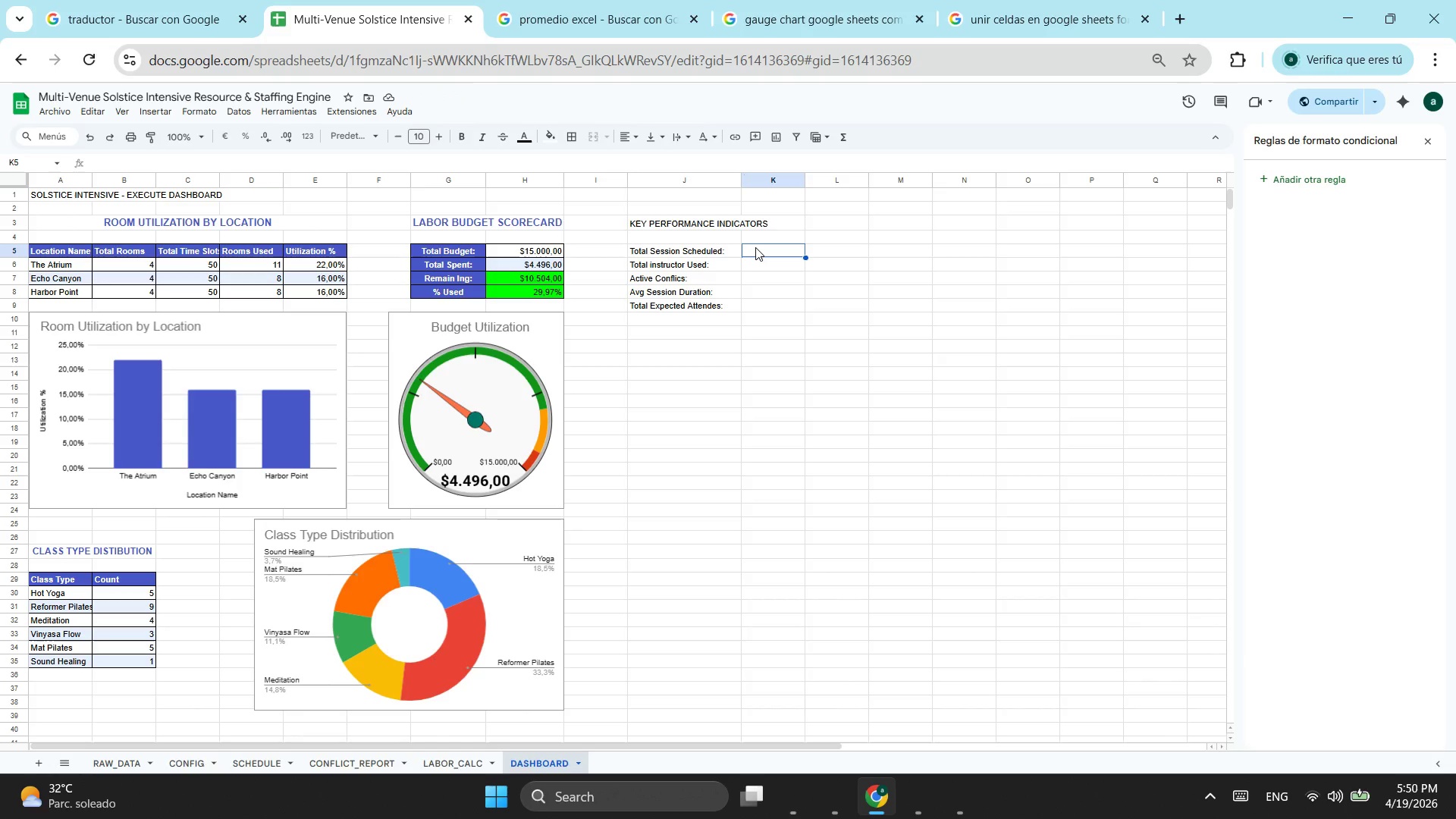 
wait(7.36)
 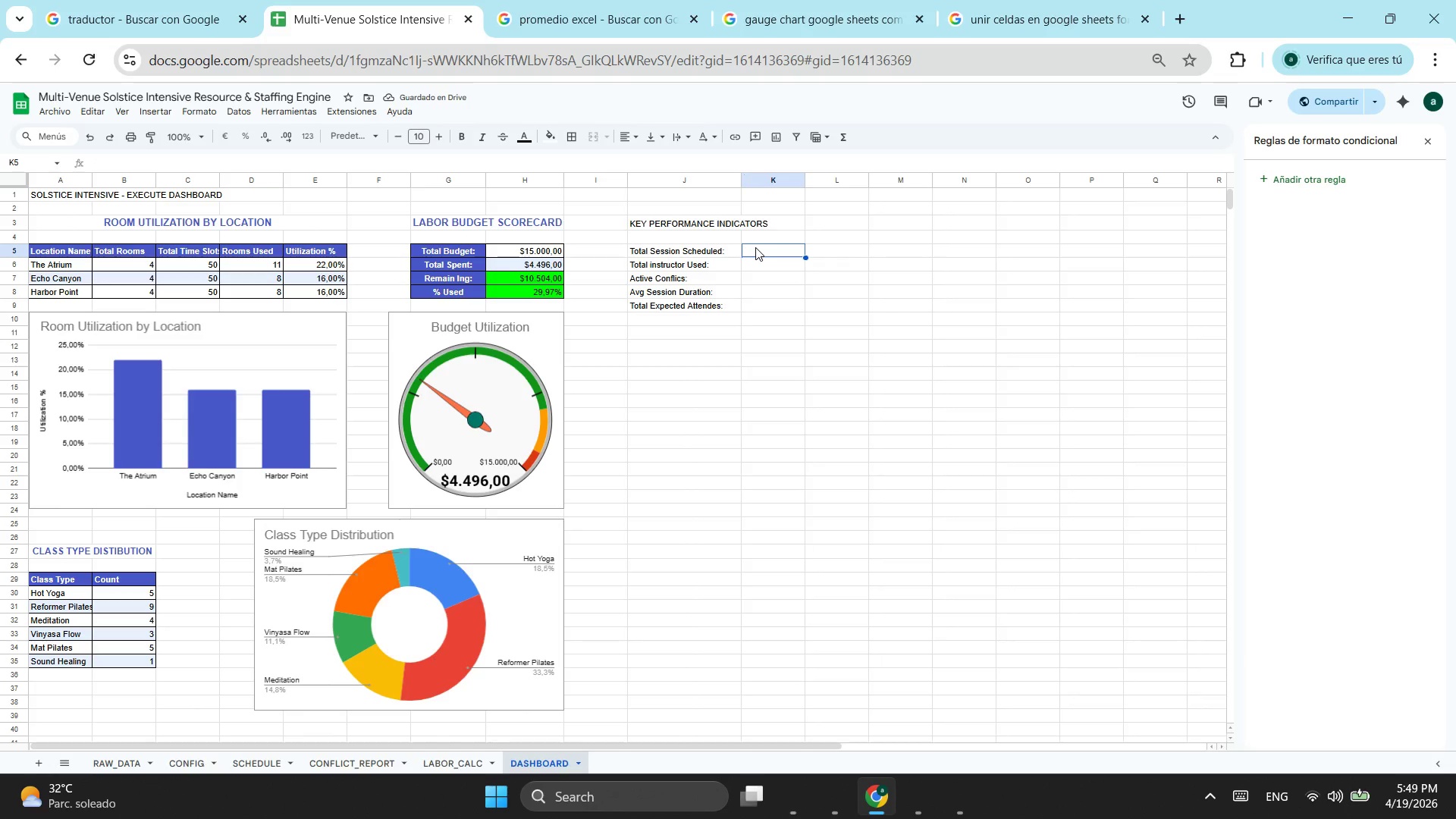 
type(-)
key(Backspace)
type(=cont)
 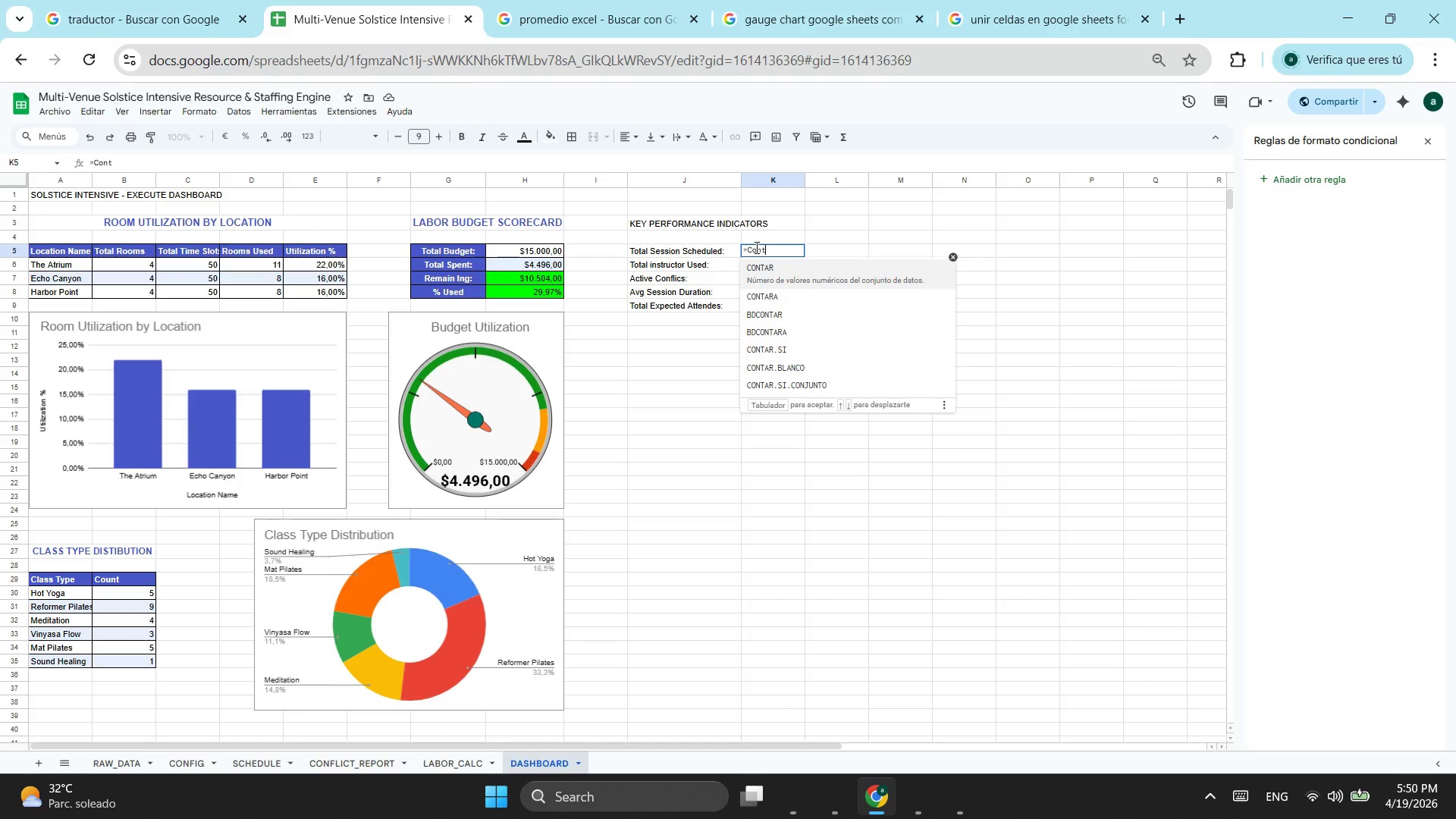 
key(ArrowDown)
 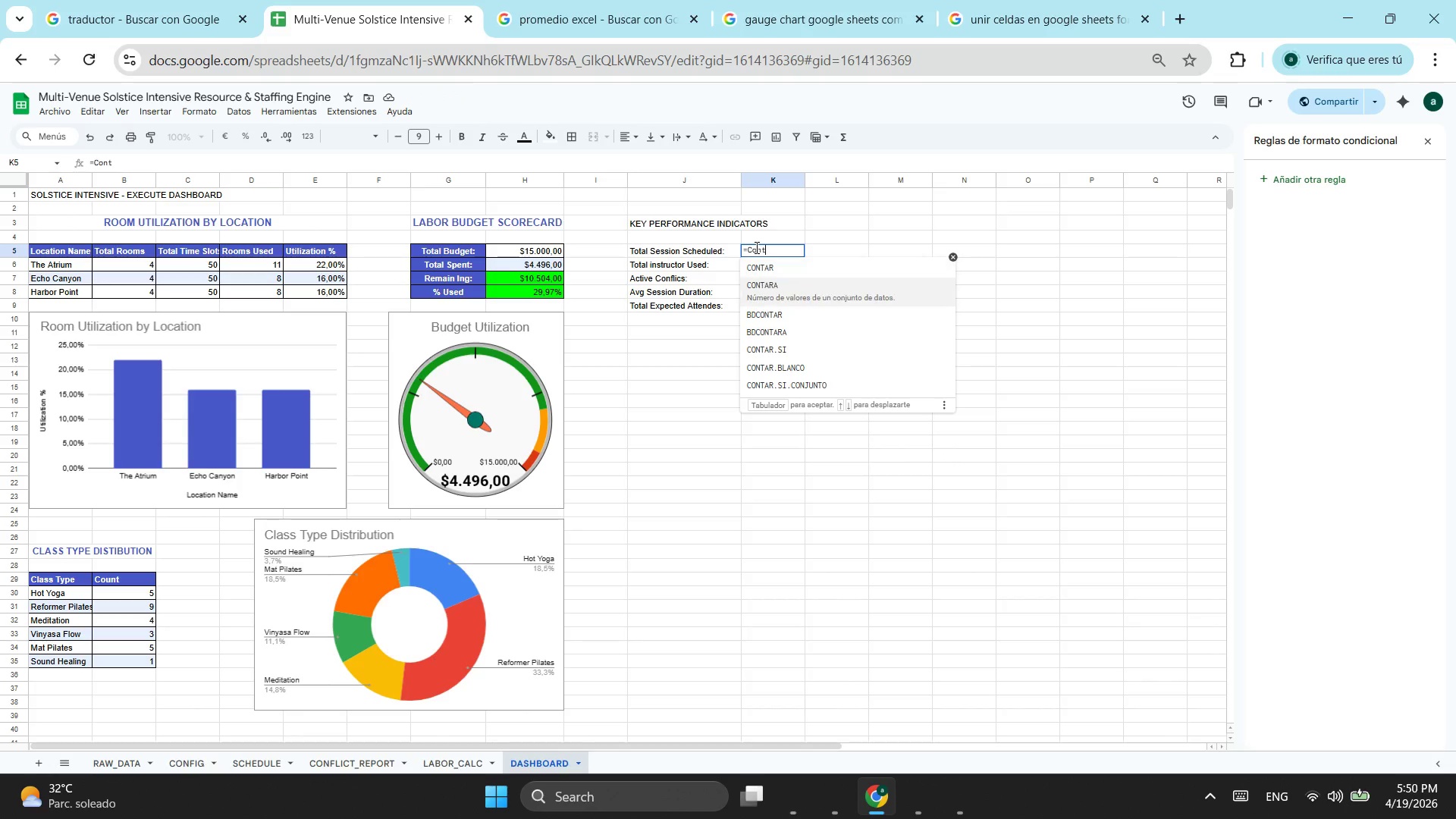 
key(ArrowDown)
 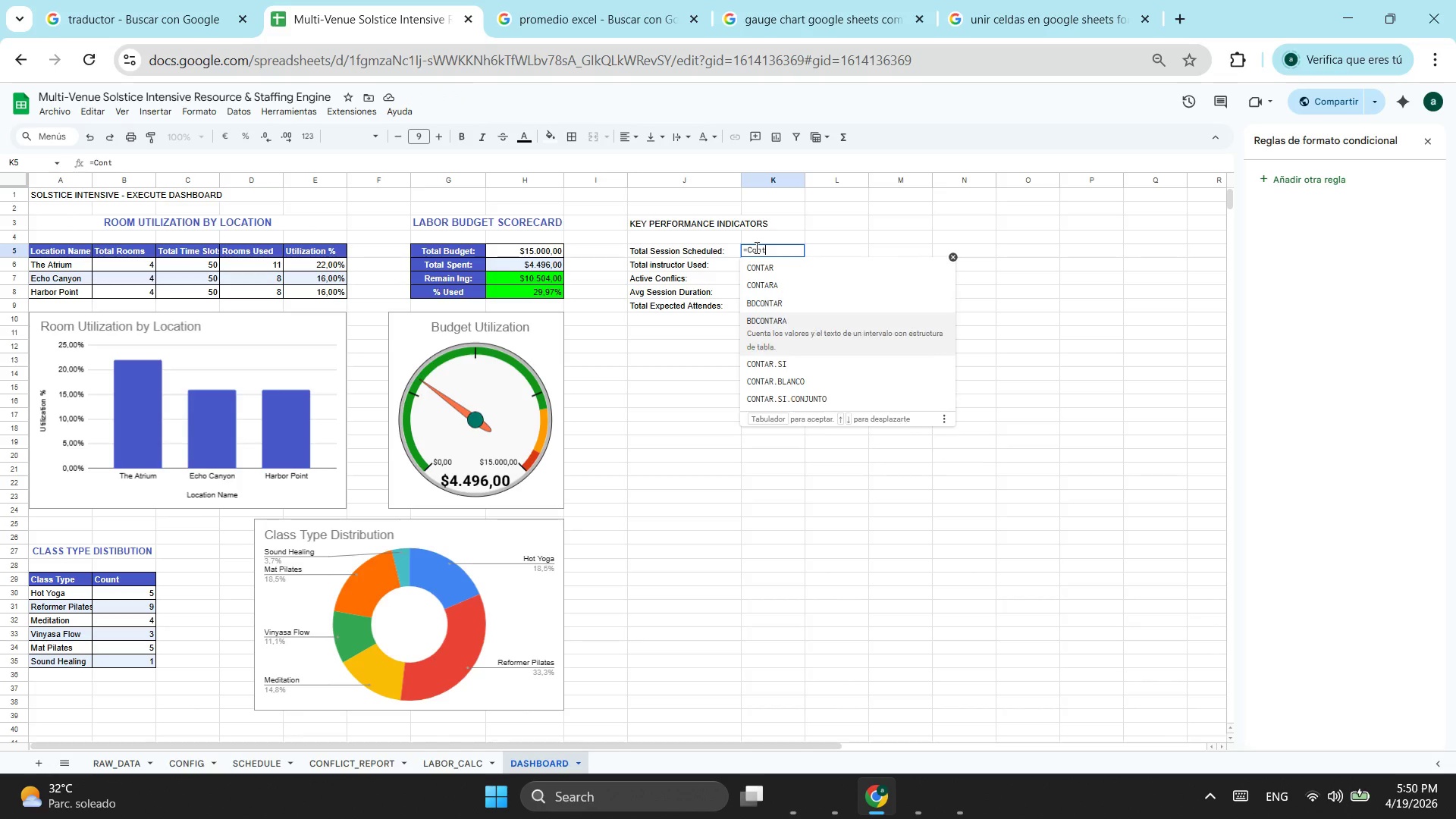 
key(ArrowDown)
 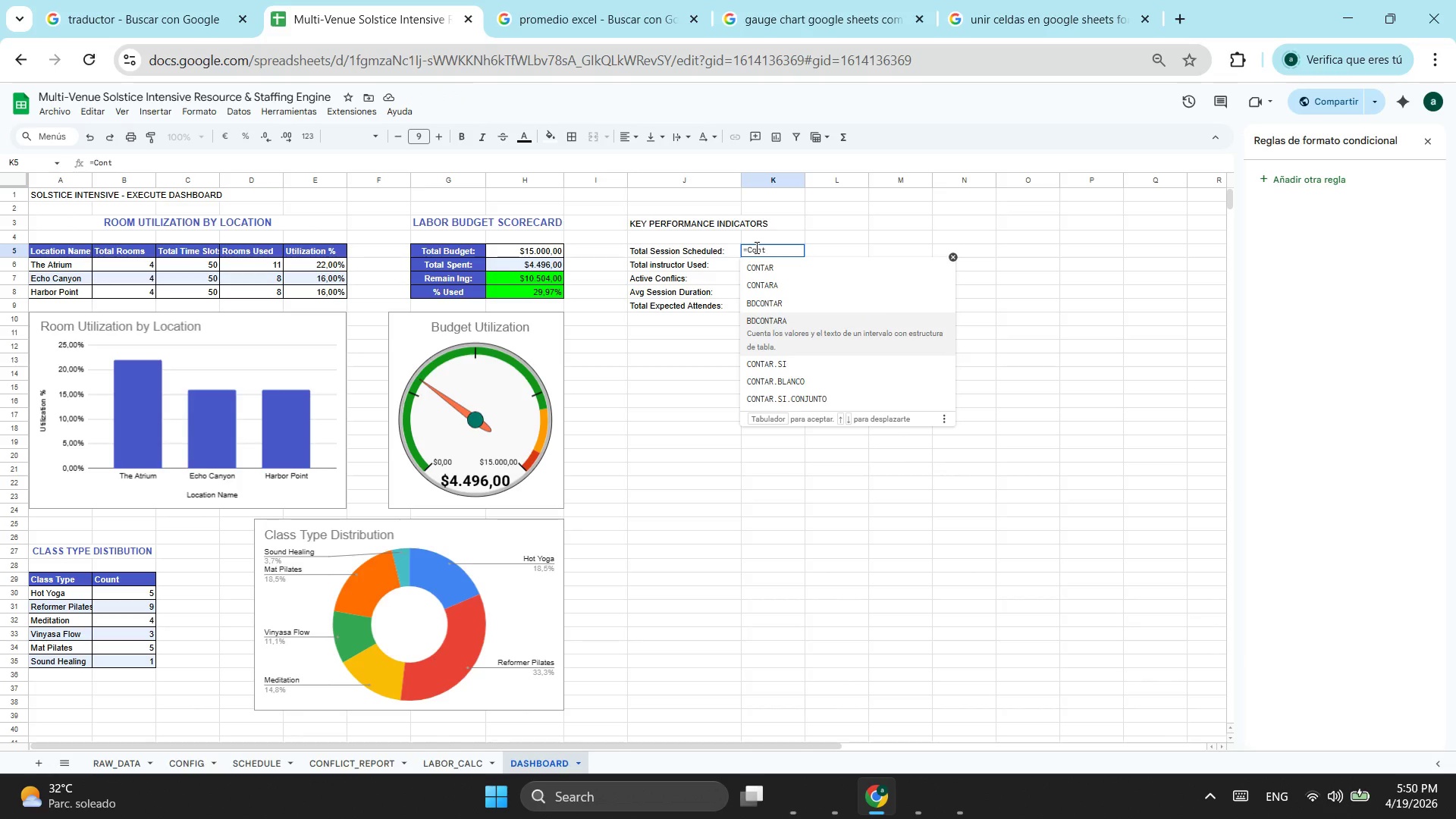 
key(ArrowDown)
 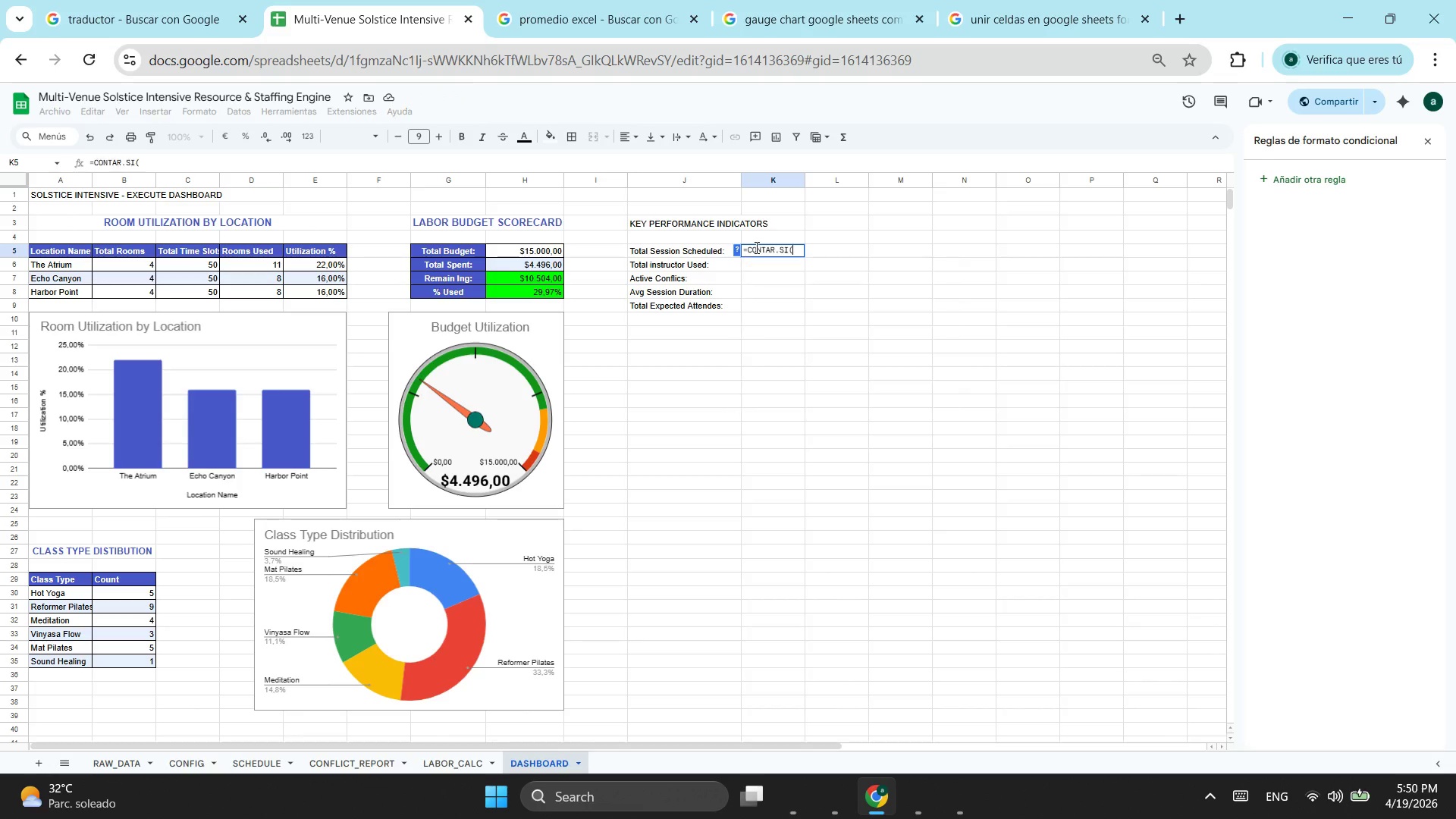 
key(Tab)
 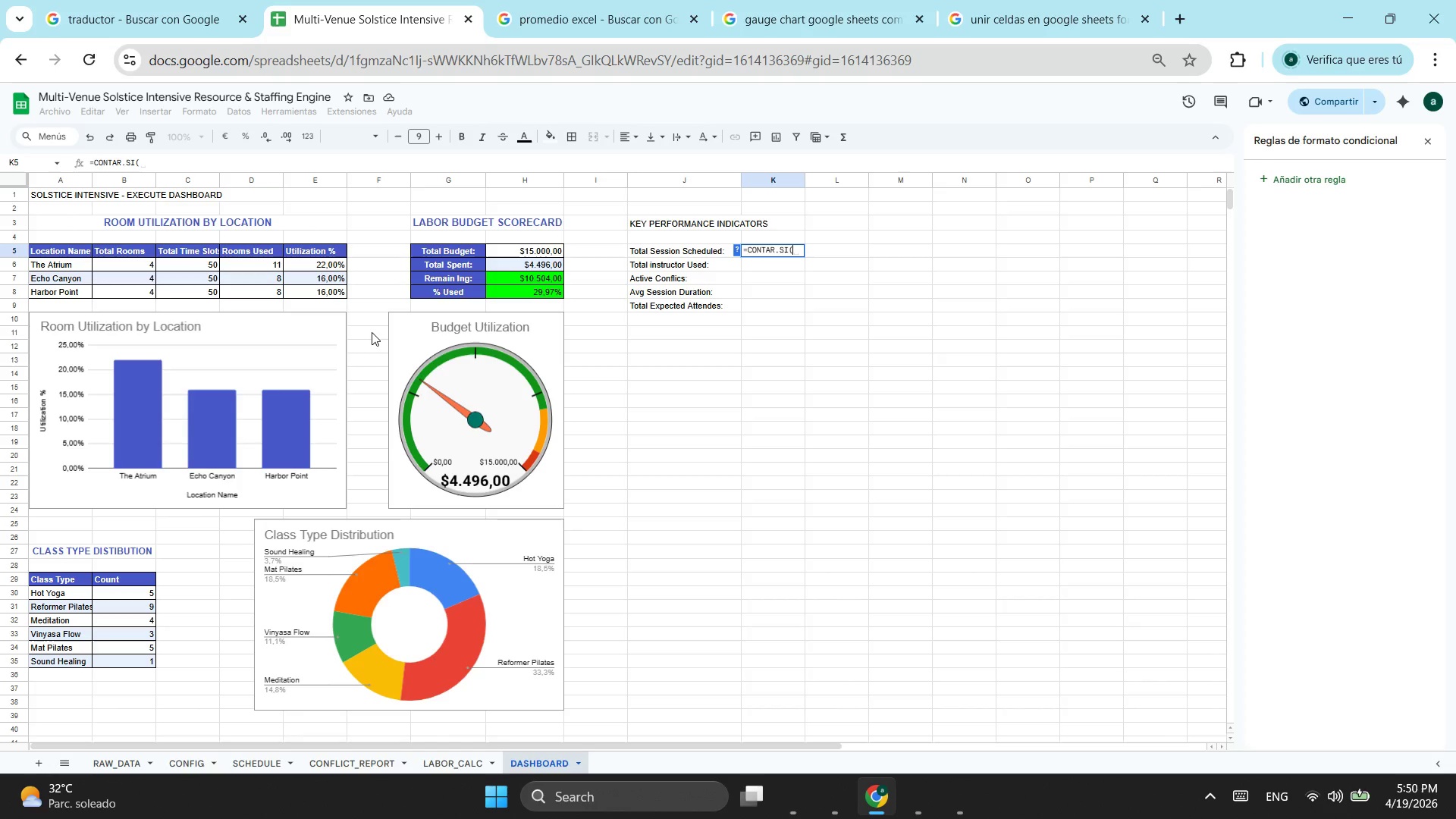 
wait(21.23)
 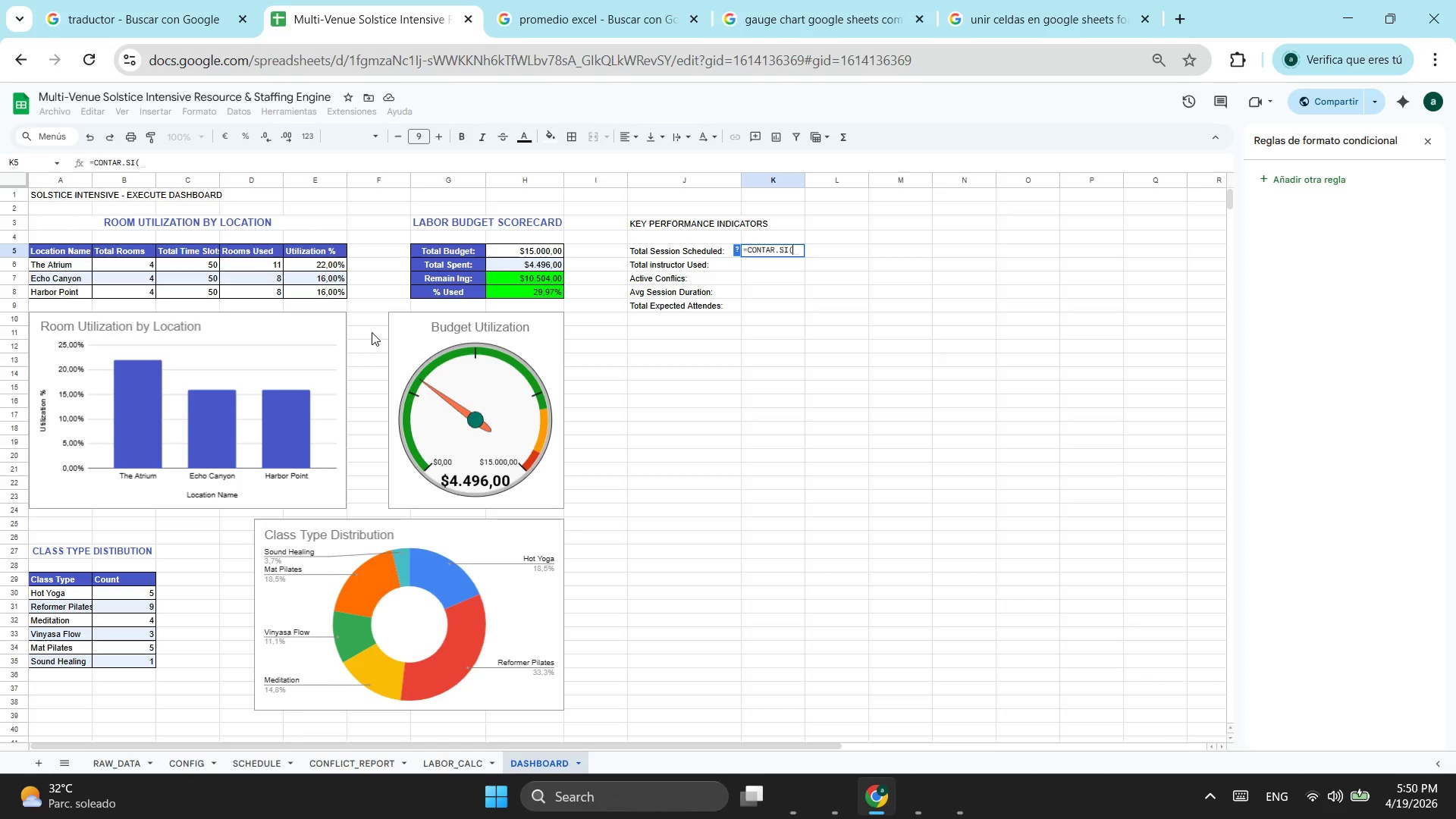 
left_click([238, 765])
 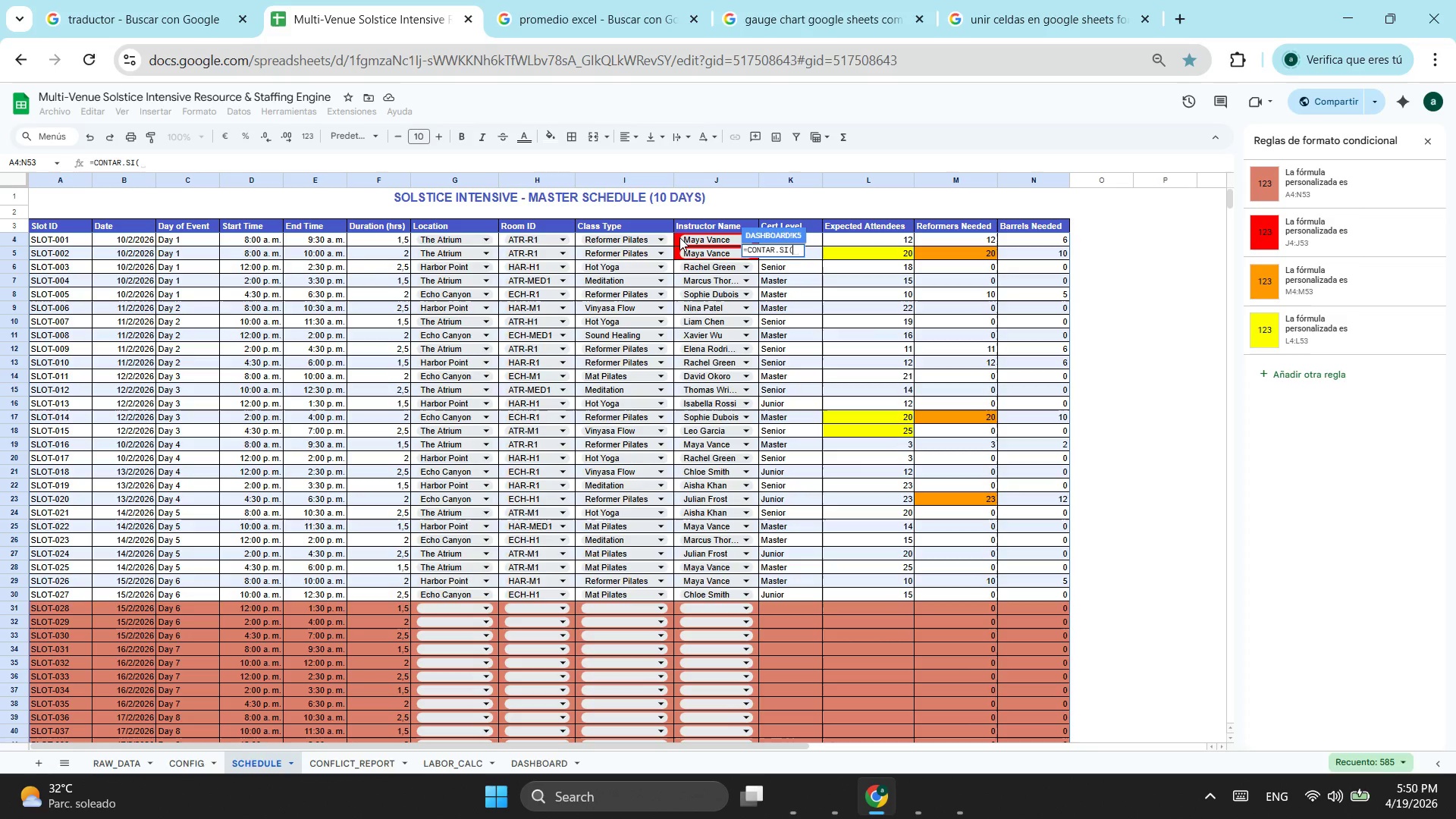 
wait(7.17)
 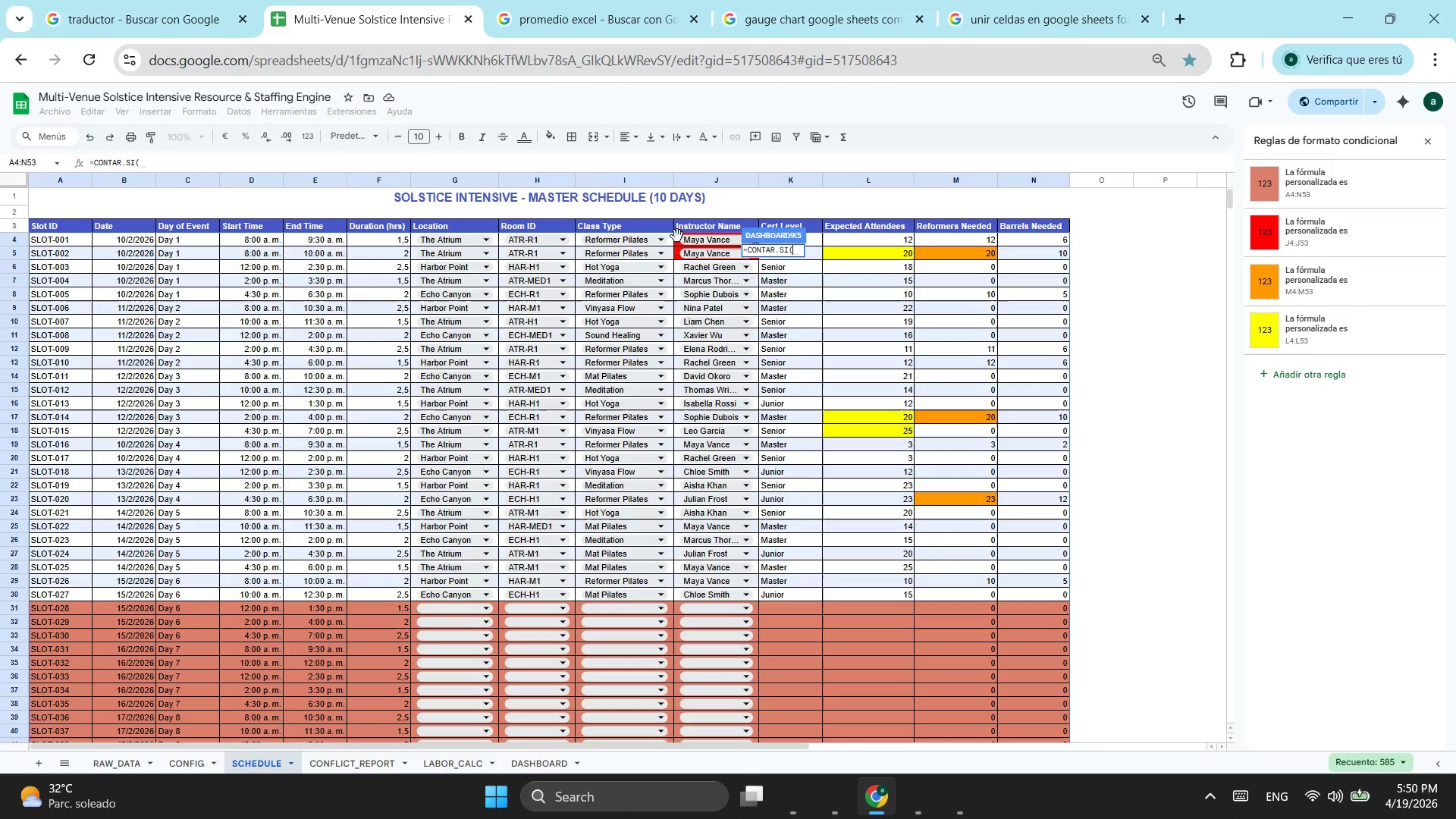 
left_click_drag(start_coordinate=[679, 237], to_coordinate=[727, 591])
 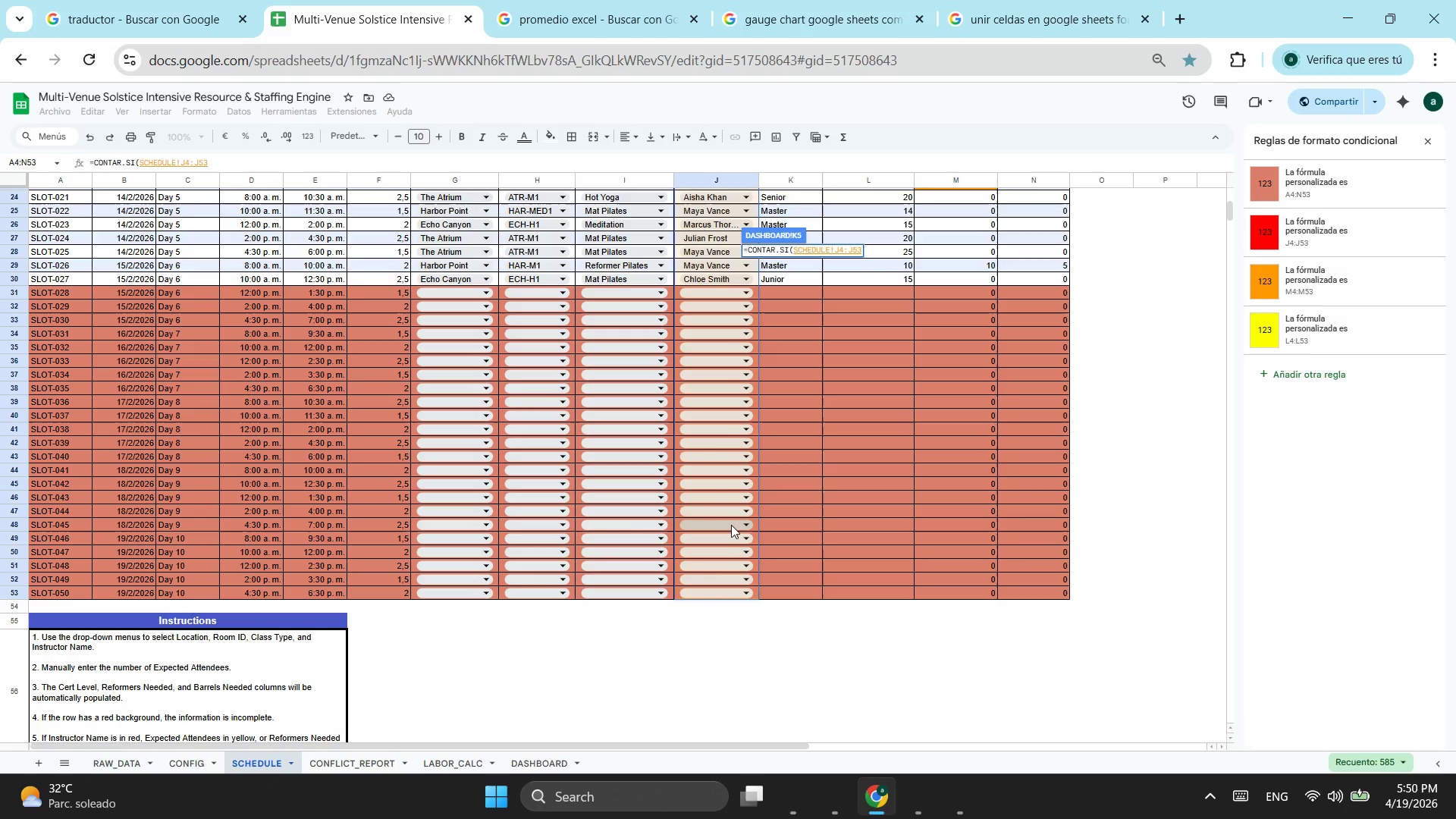 
scroll: coordinate [673, 595], scroll_direction: down, amount: 2.0
 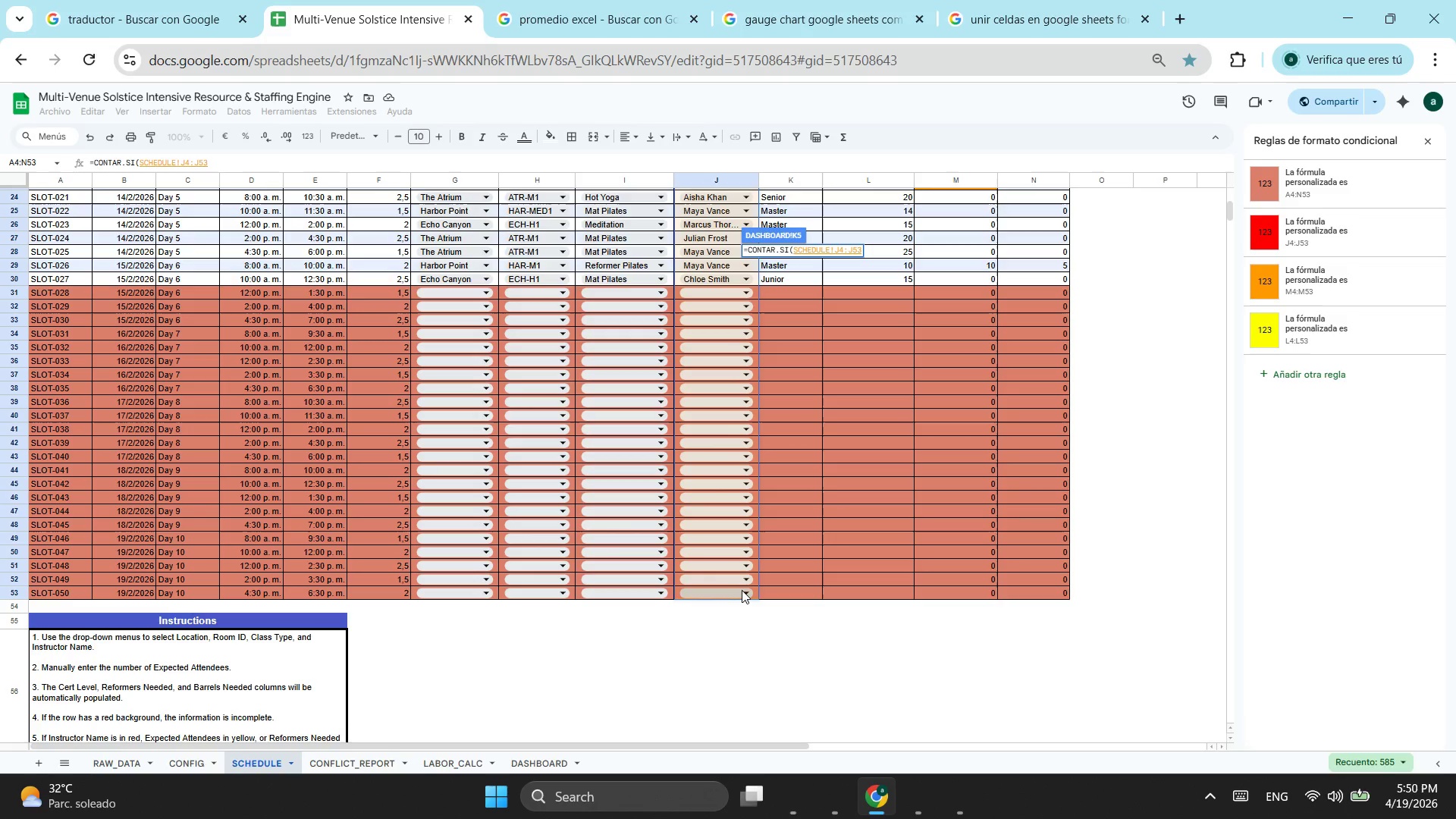 
left_click([755, 595])
 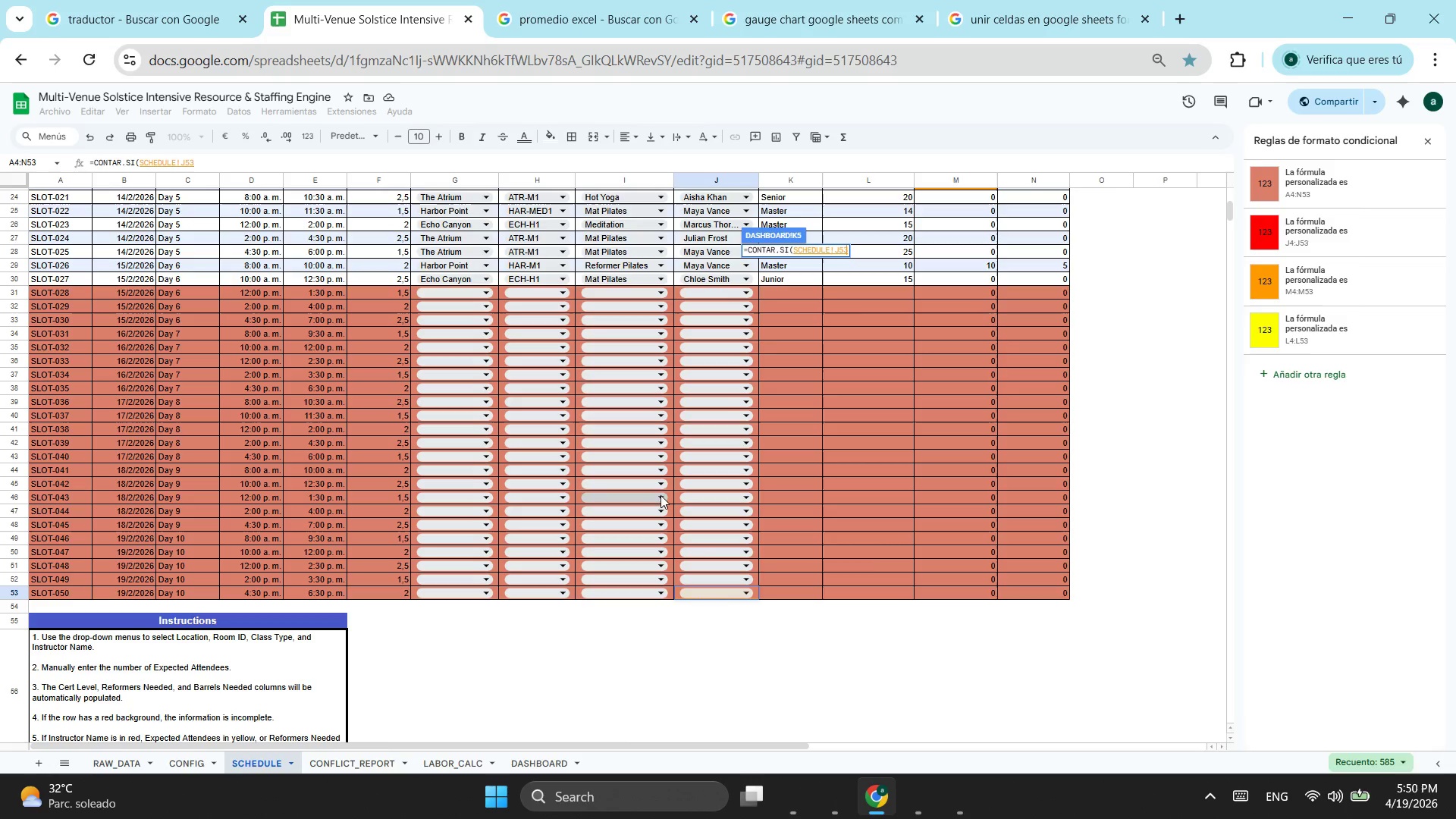 
scroll: coordinate [743, 356], scroll_direction: up, amount: 5.0
 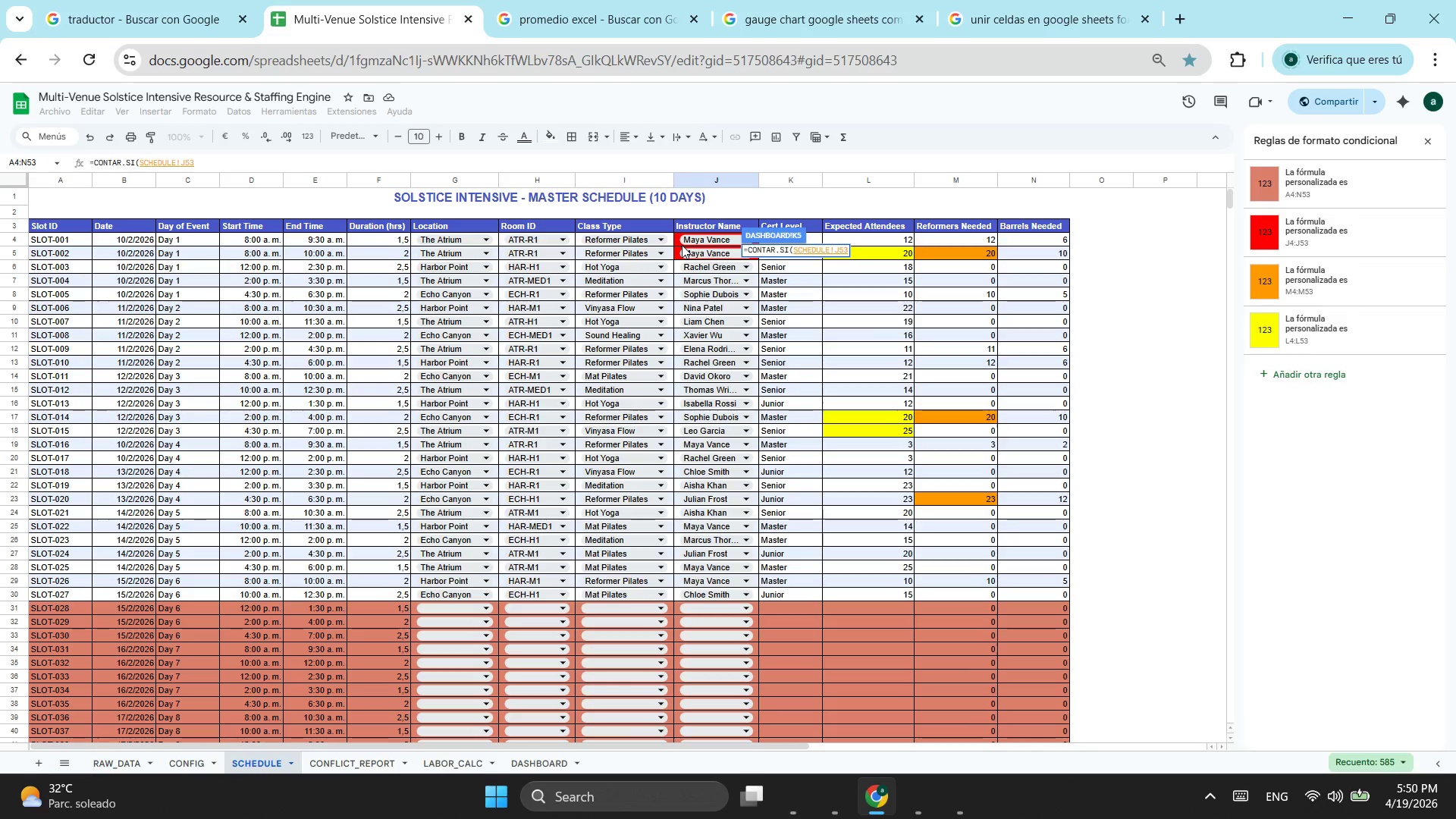 
left_click_drag(start_coordinate=[676, 237], to_coordinate=[718, 442])
 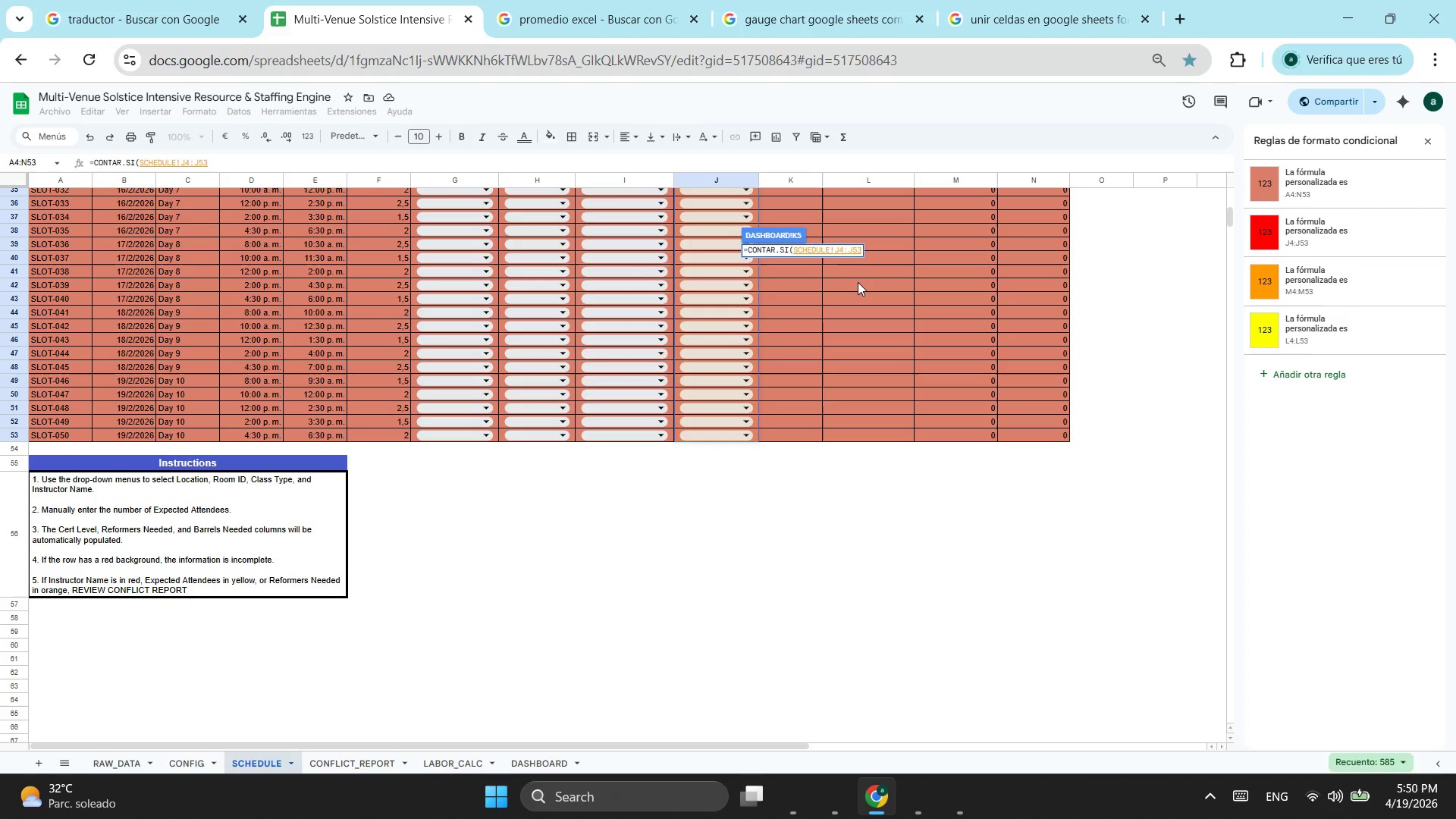 
scroll: coordinate [685, 469], scroll_direction: down, amount: 3.0
 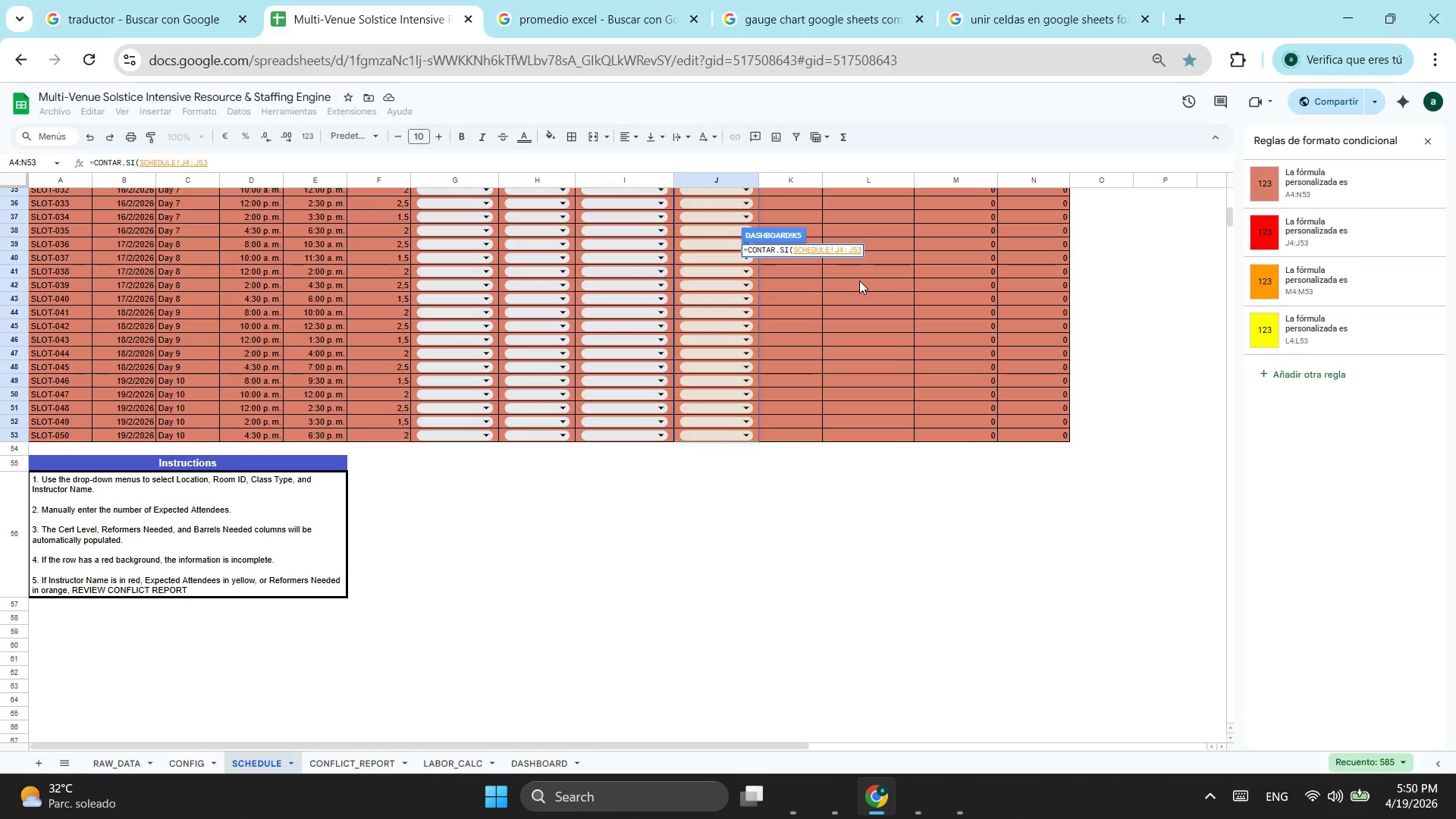 
wait(5.55)
 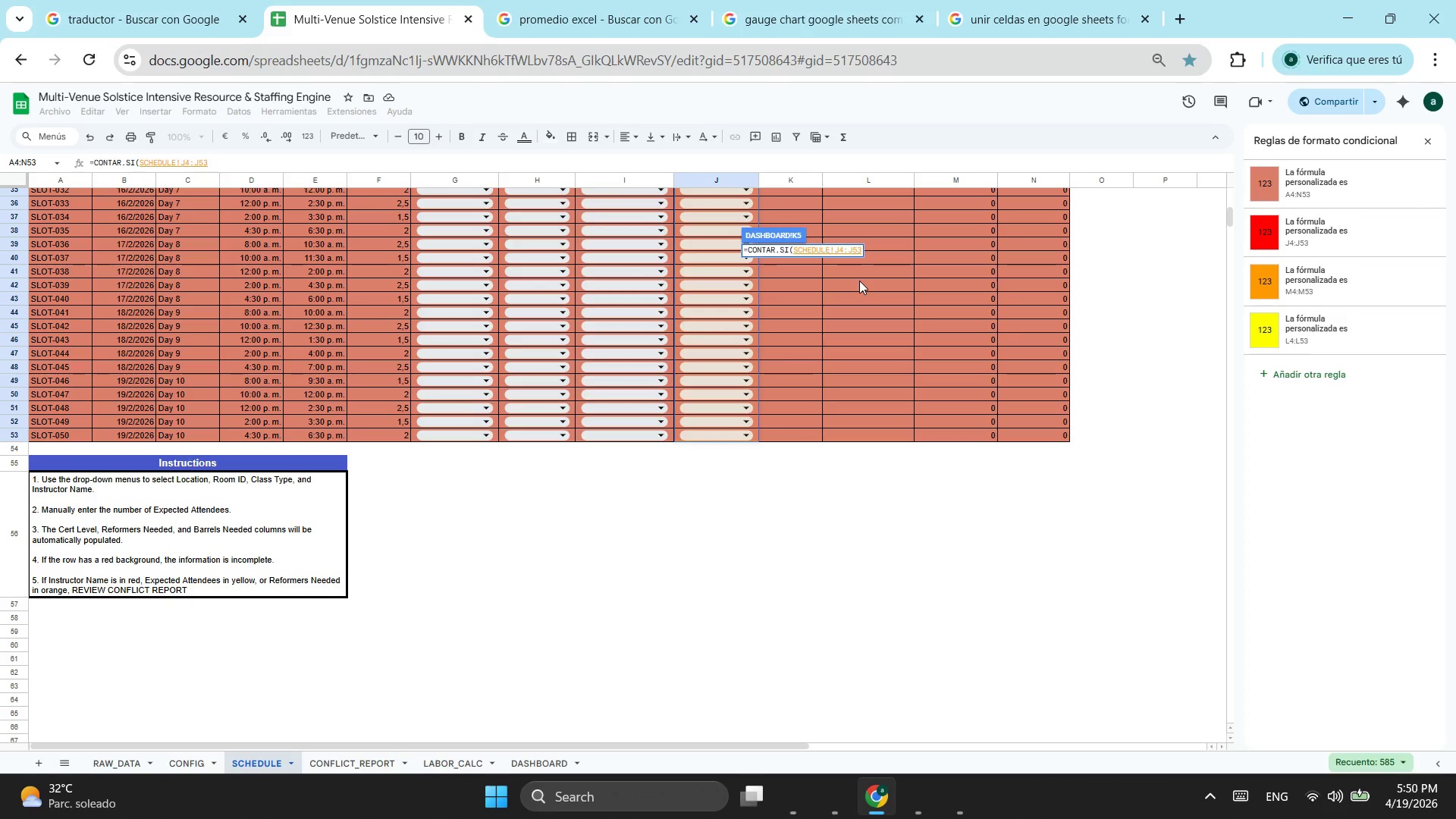 
key(Semicolon)
 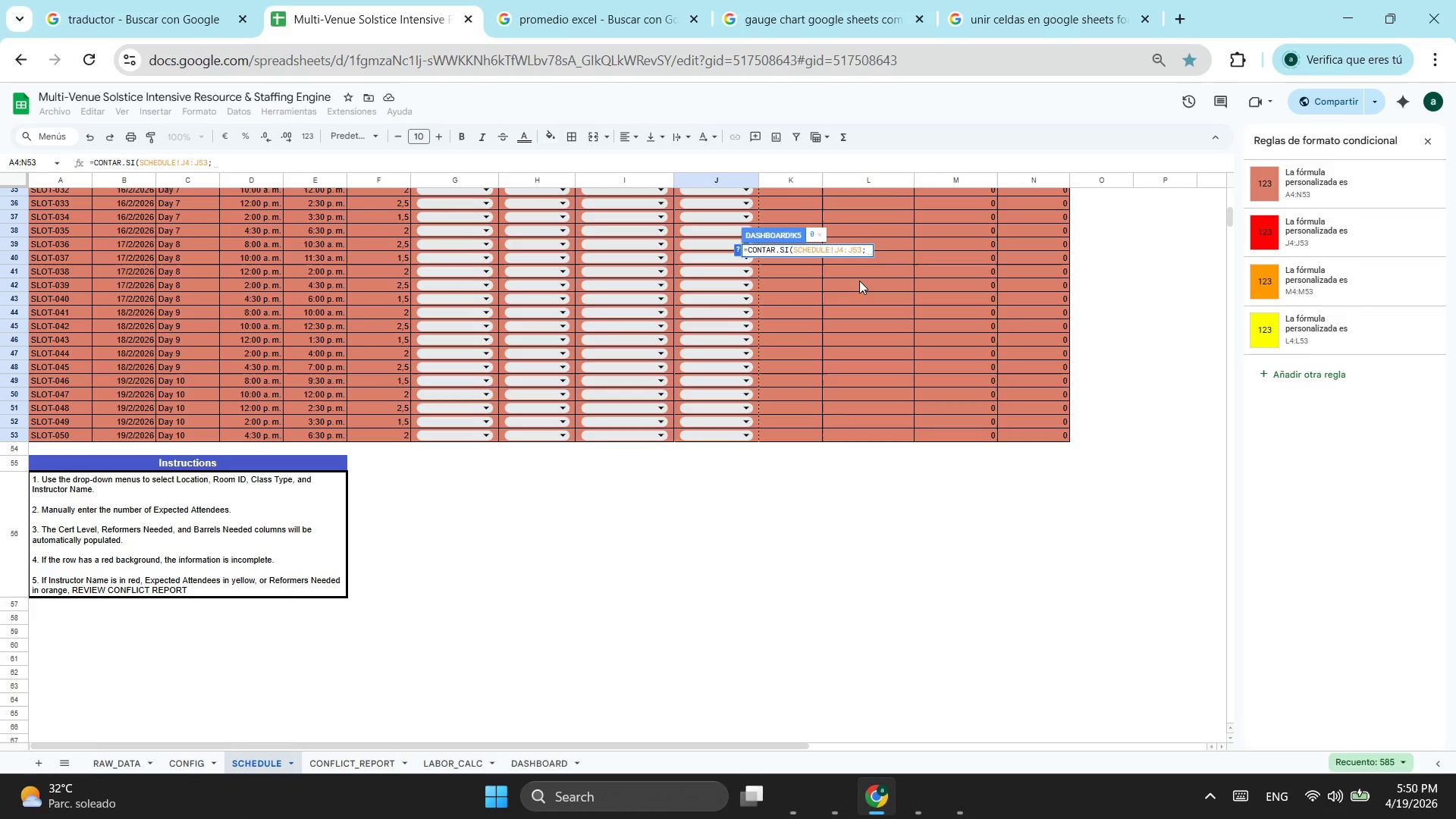 
key(Shift+Quote)
 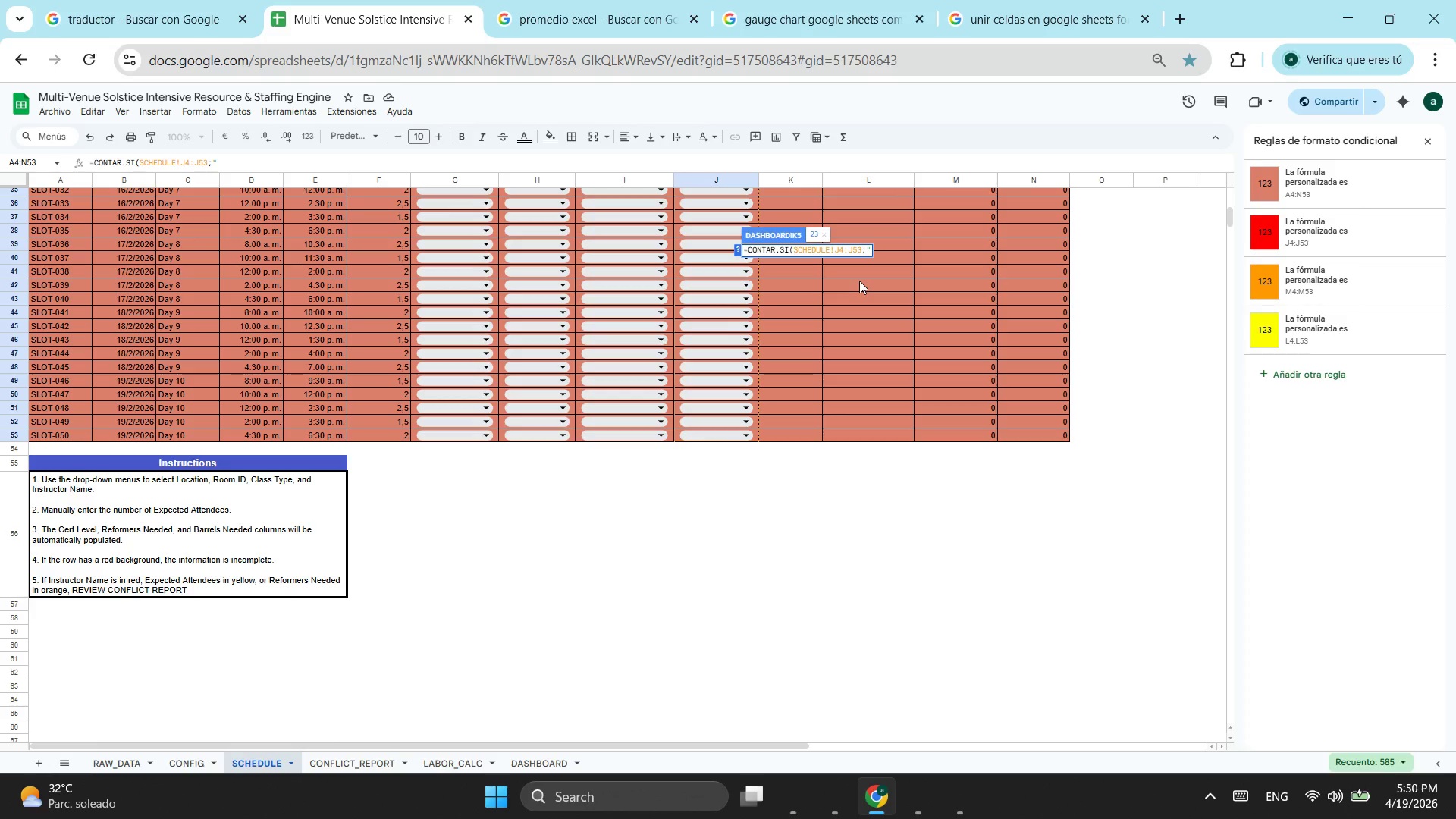 
key(Unknown)
 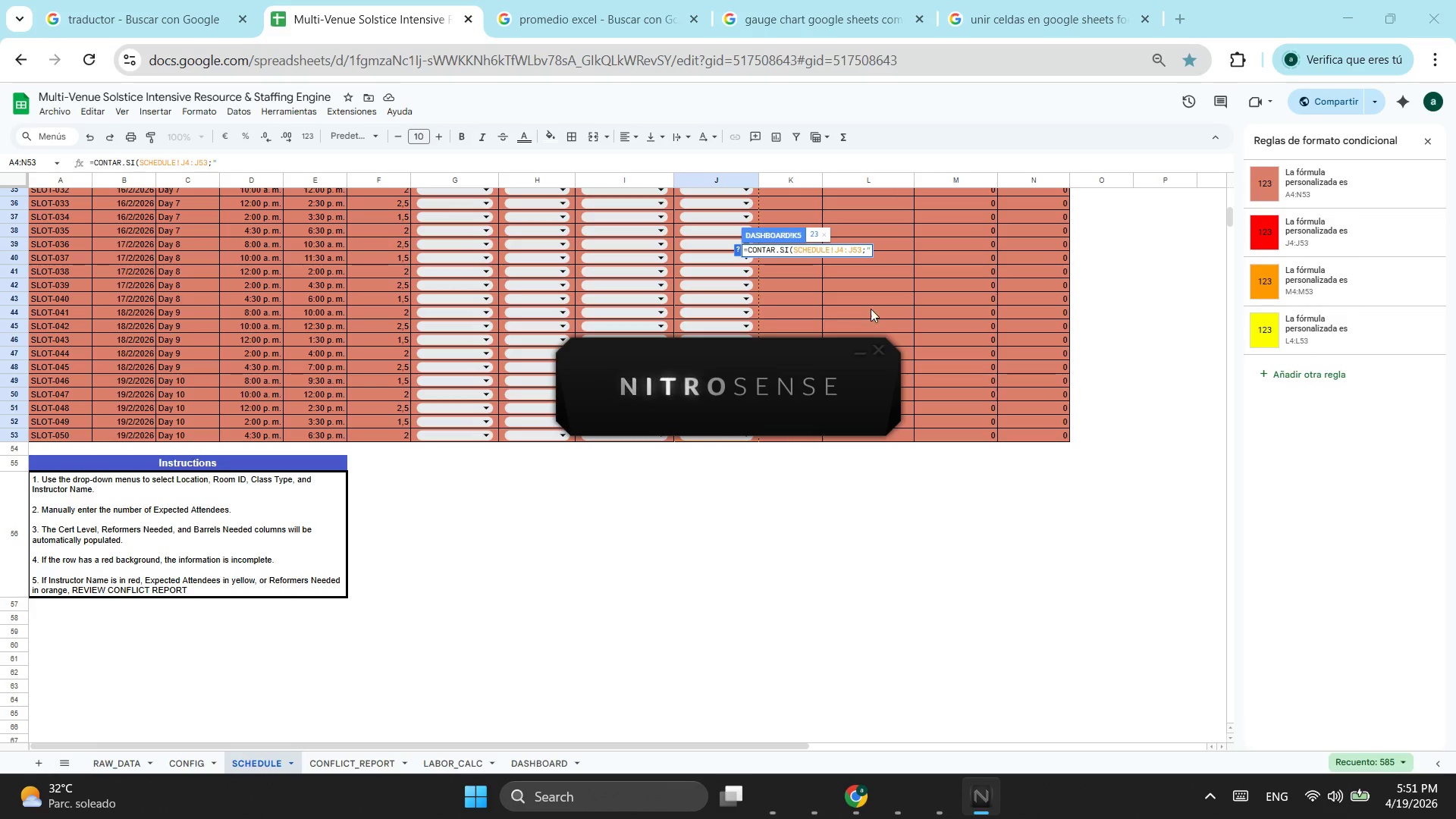 
left_click([879, 352])
 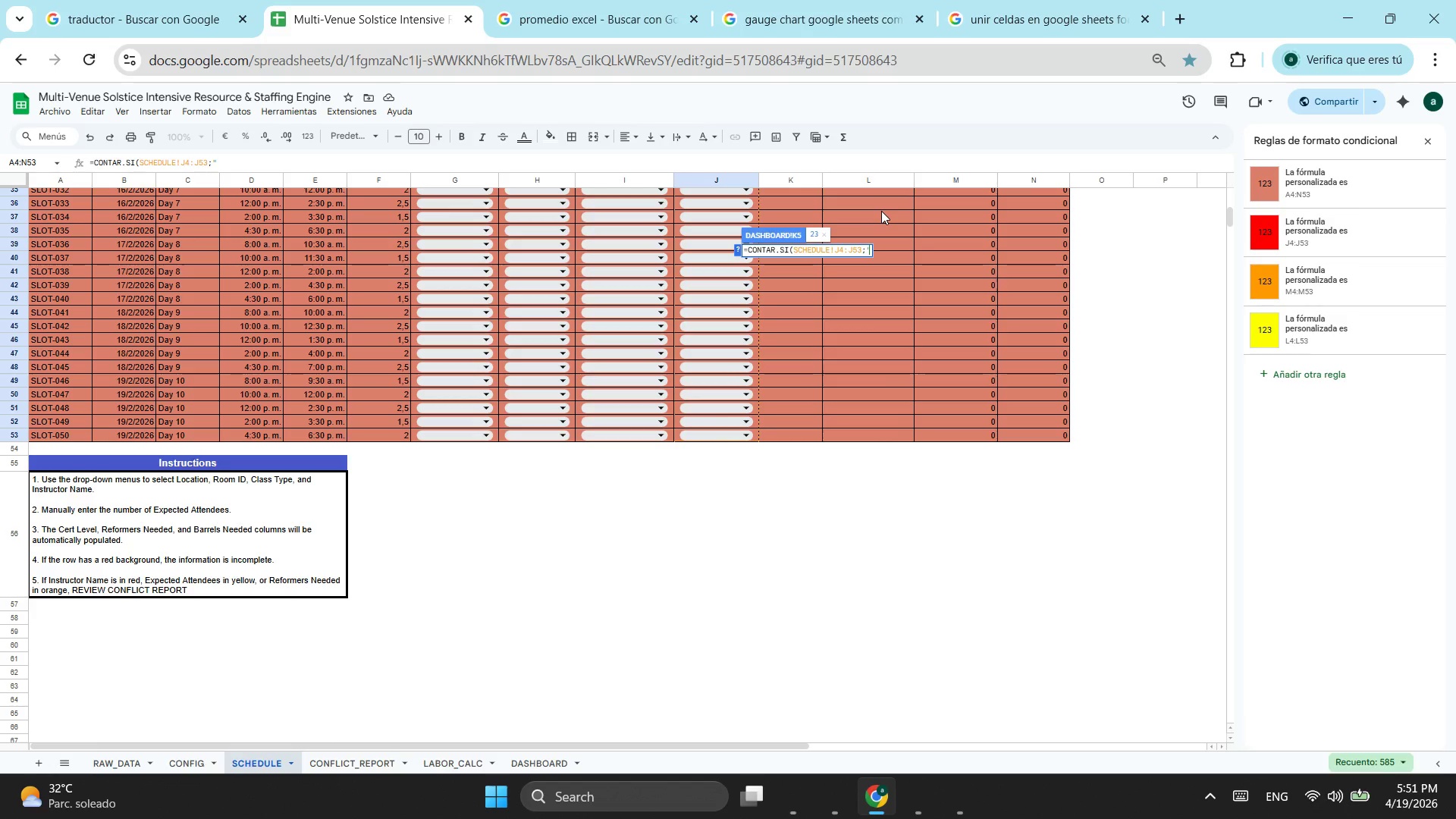 
key(Backspace)
 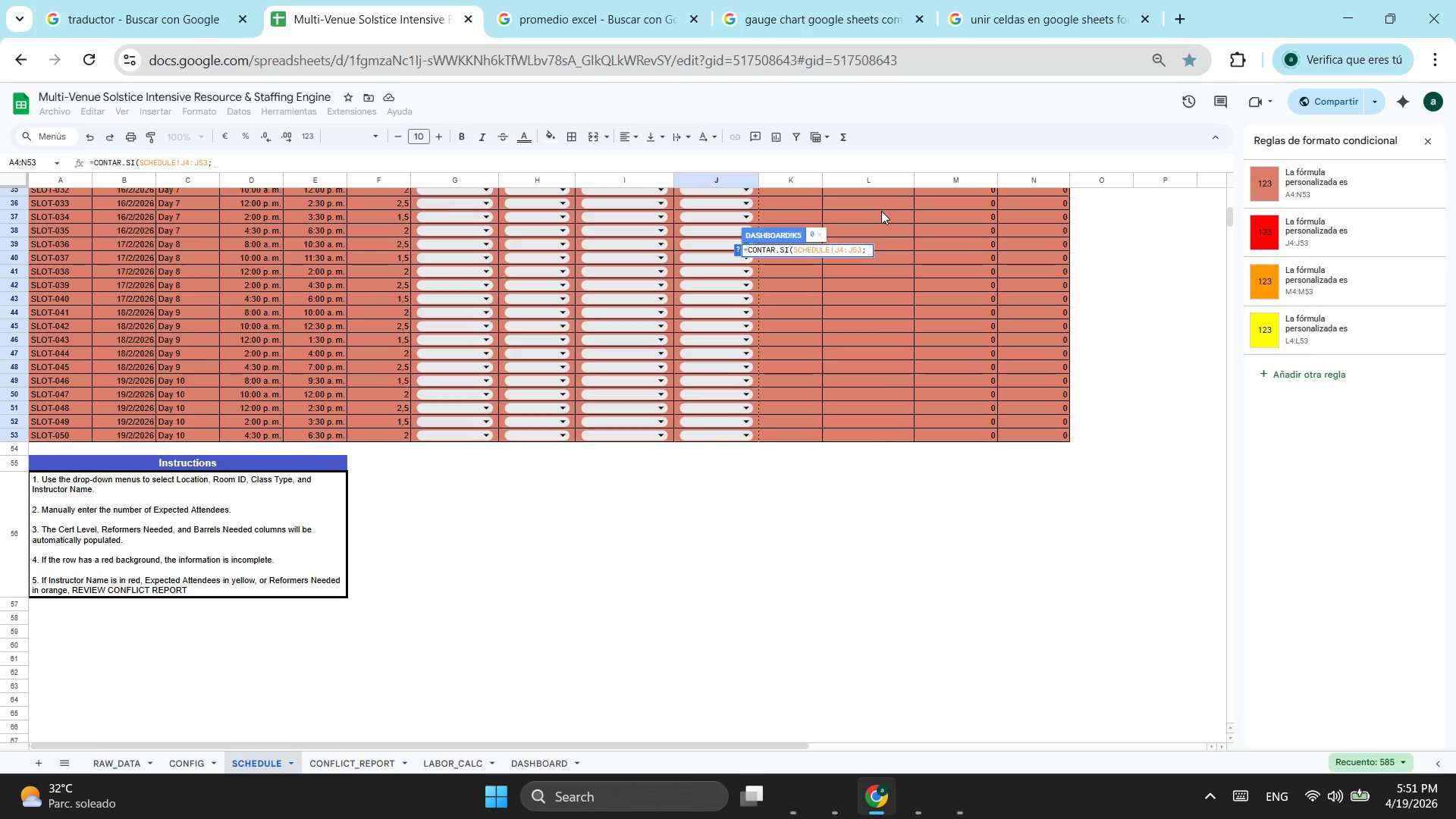 
key(Shift+Quote)
 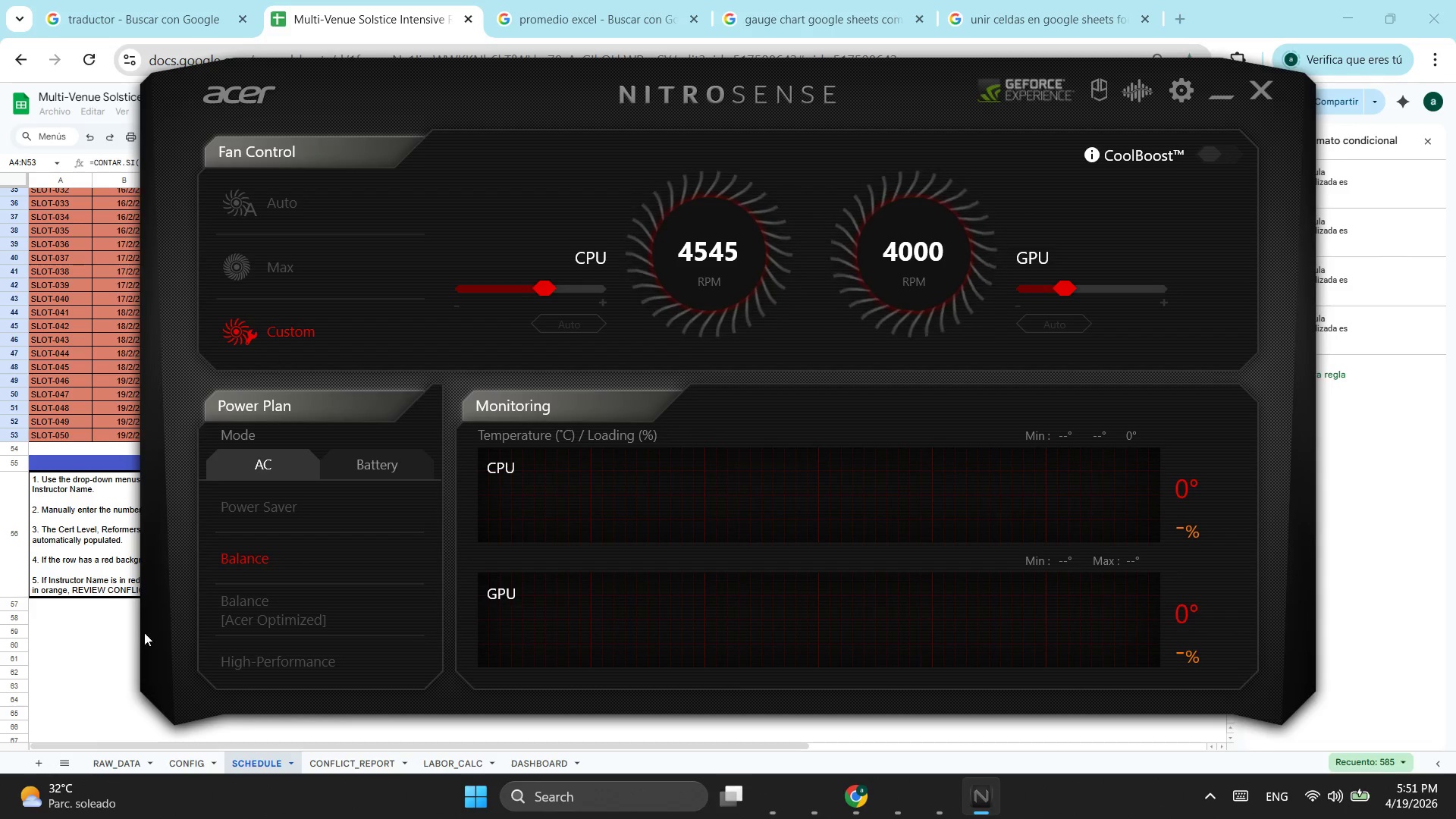 
left_click([74, 672])
 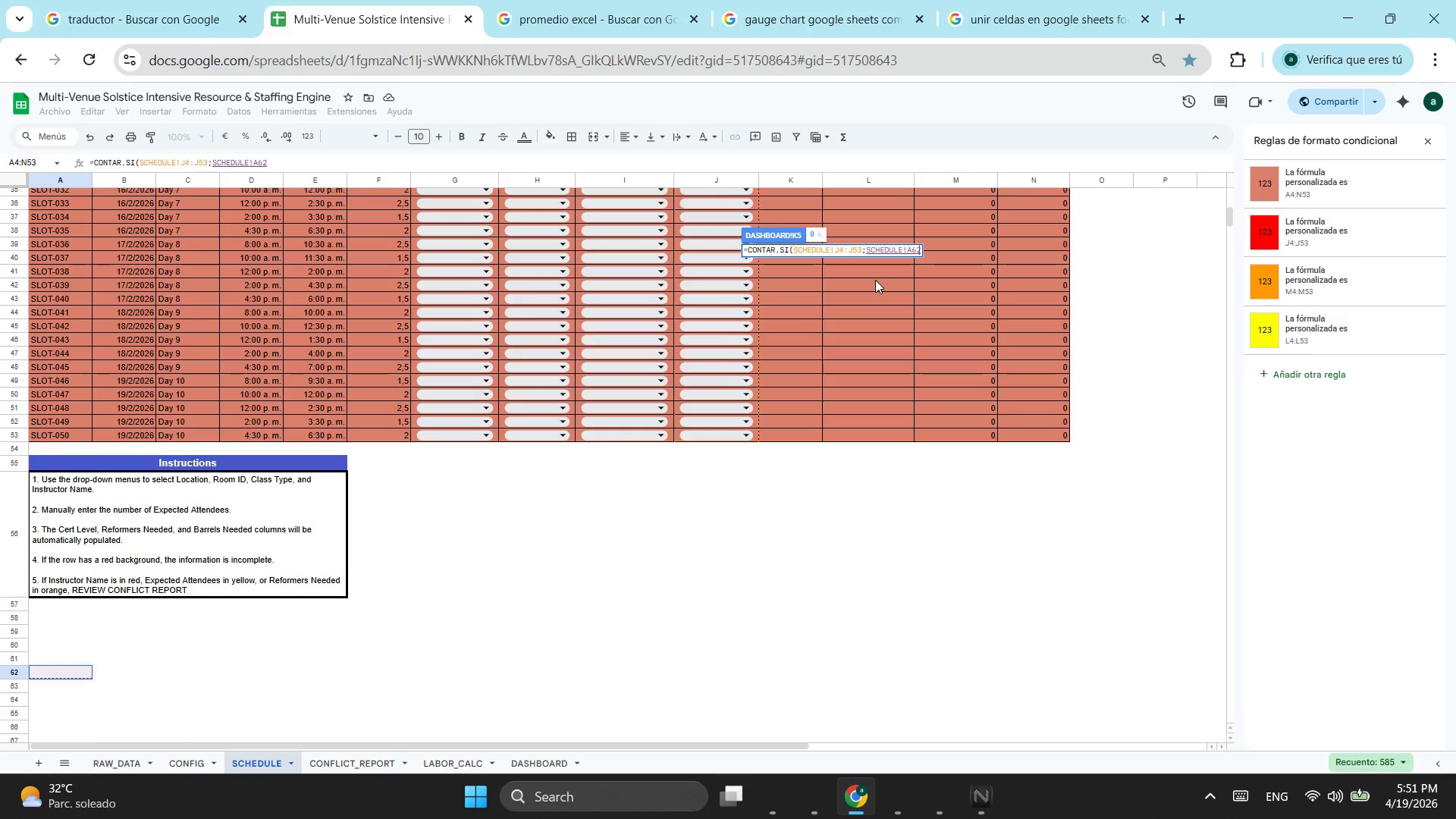 
key(Shift+Semicolon)
 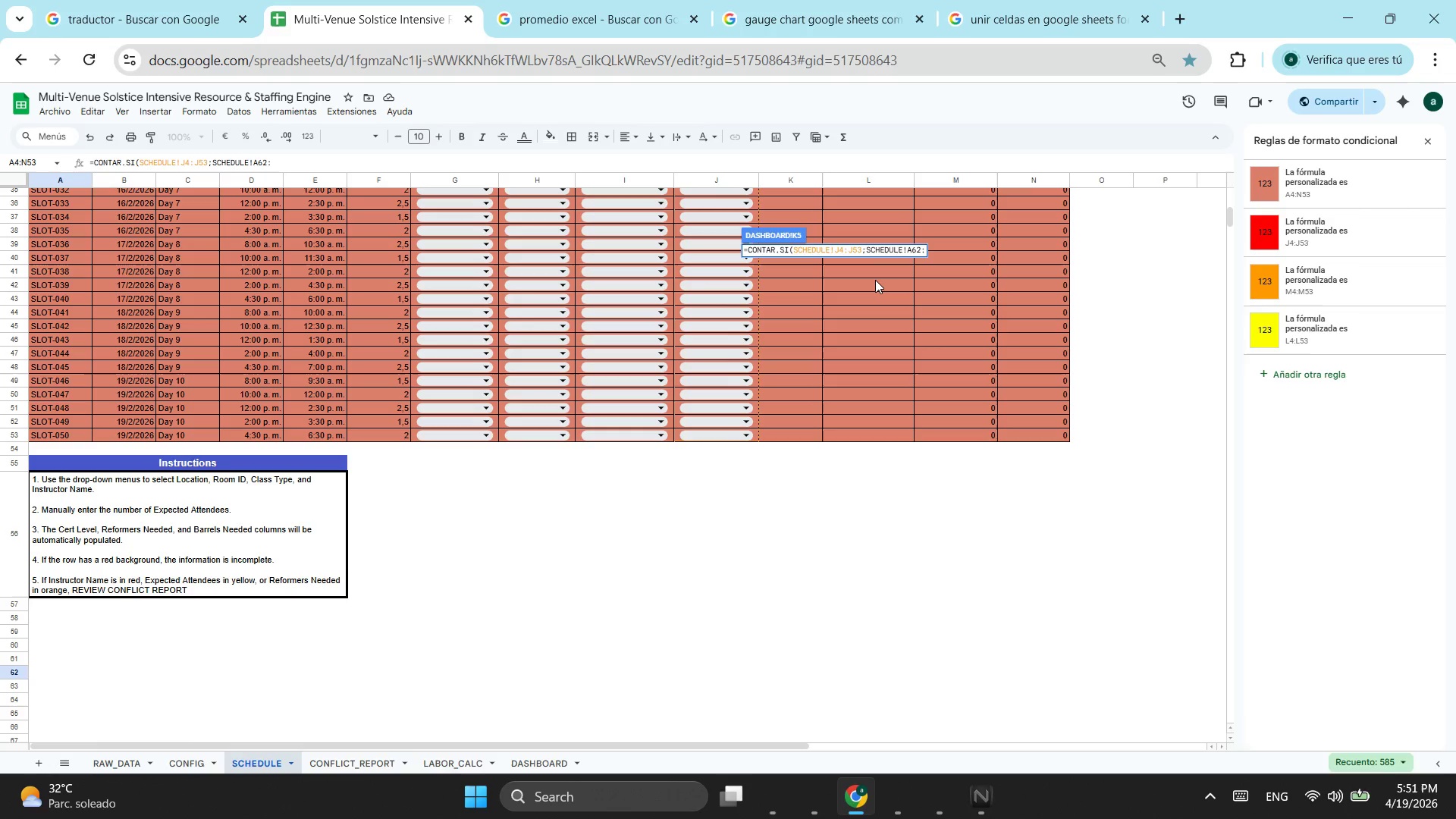 
key(Backspace)
 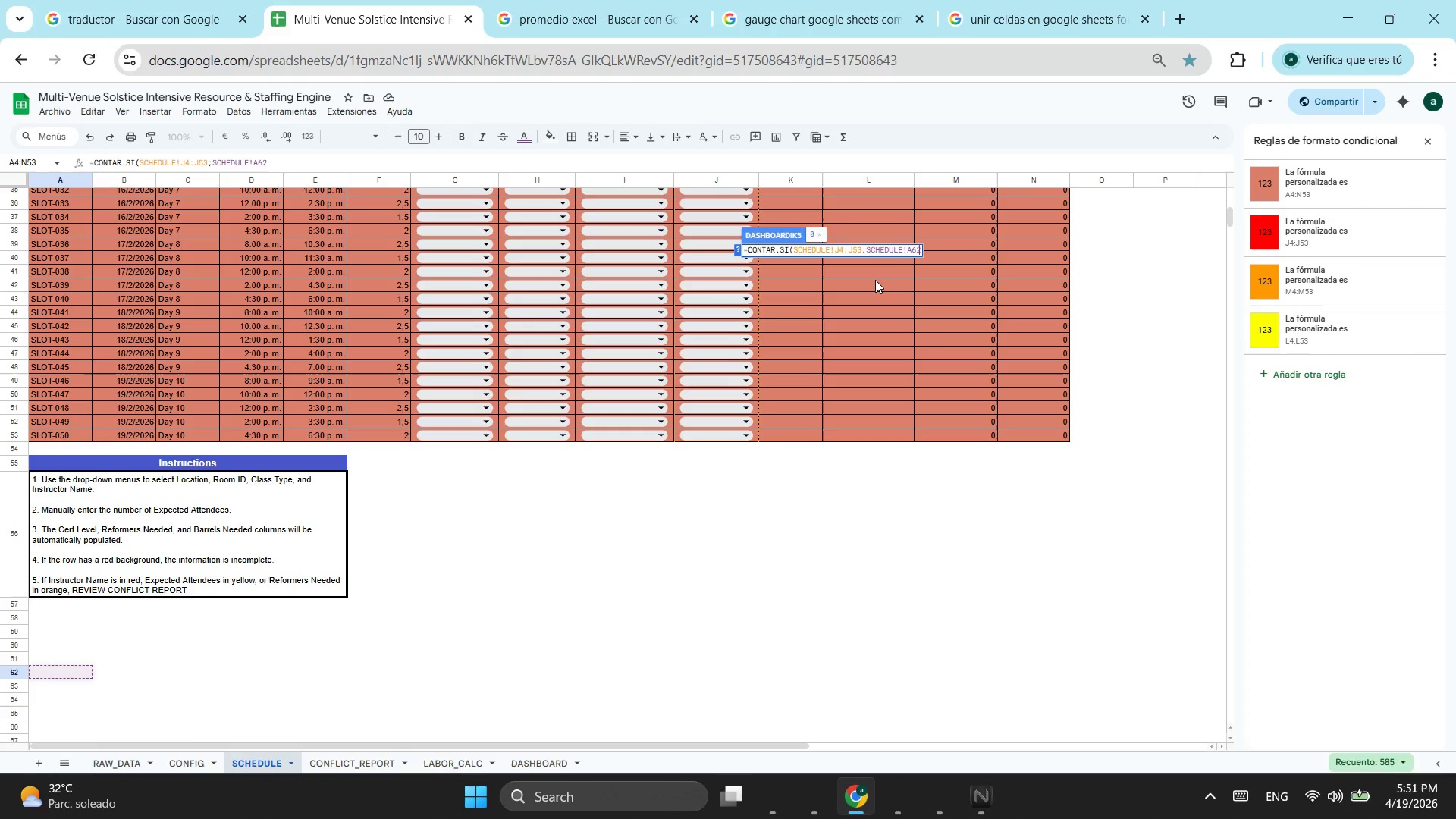 
key(Semicolon)
 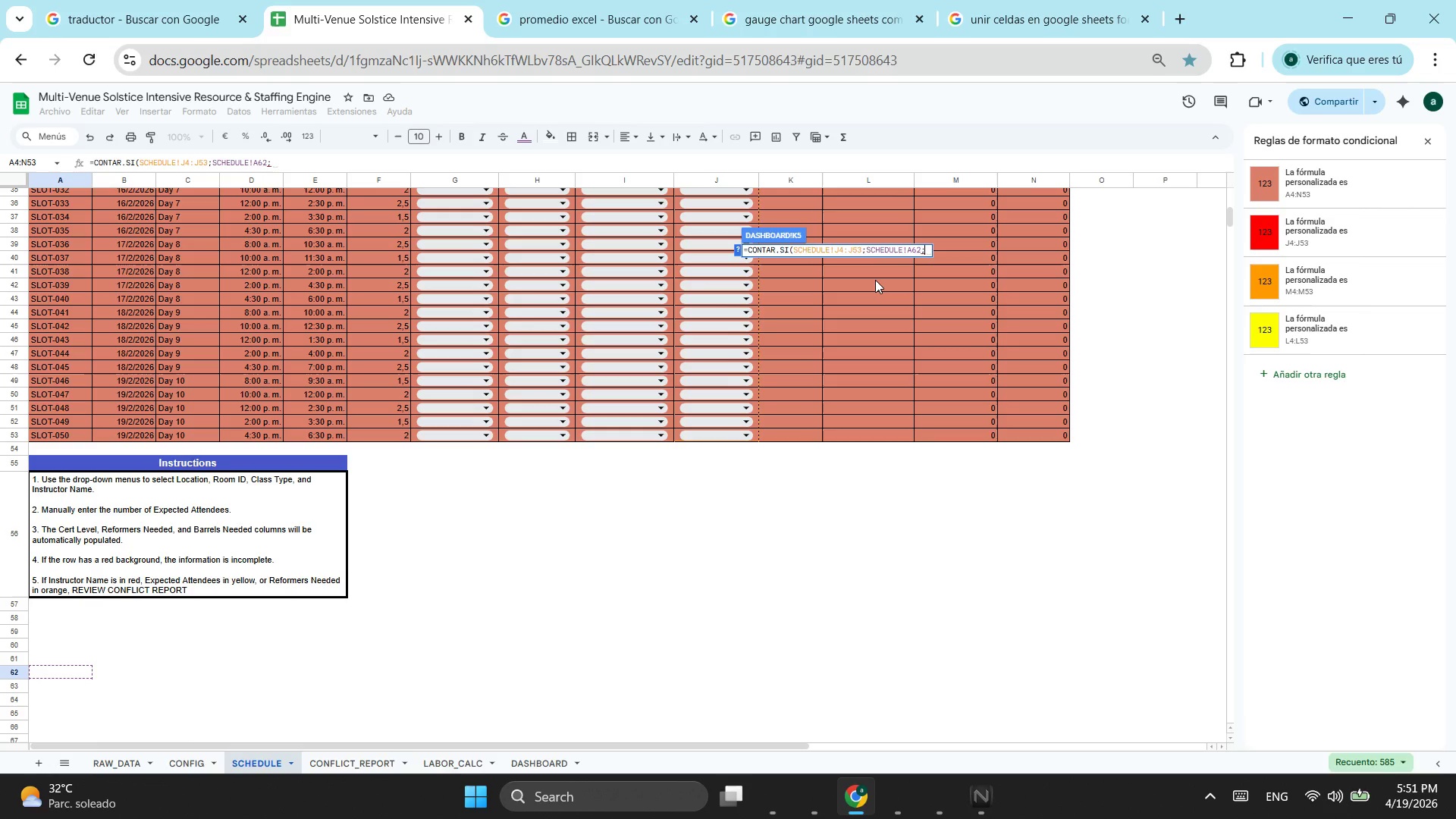 
key(Shift+Quote)
 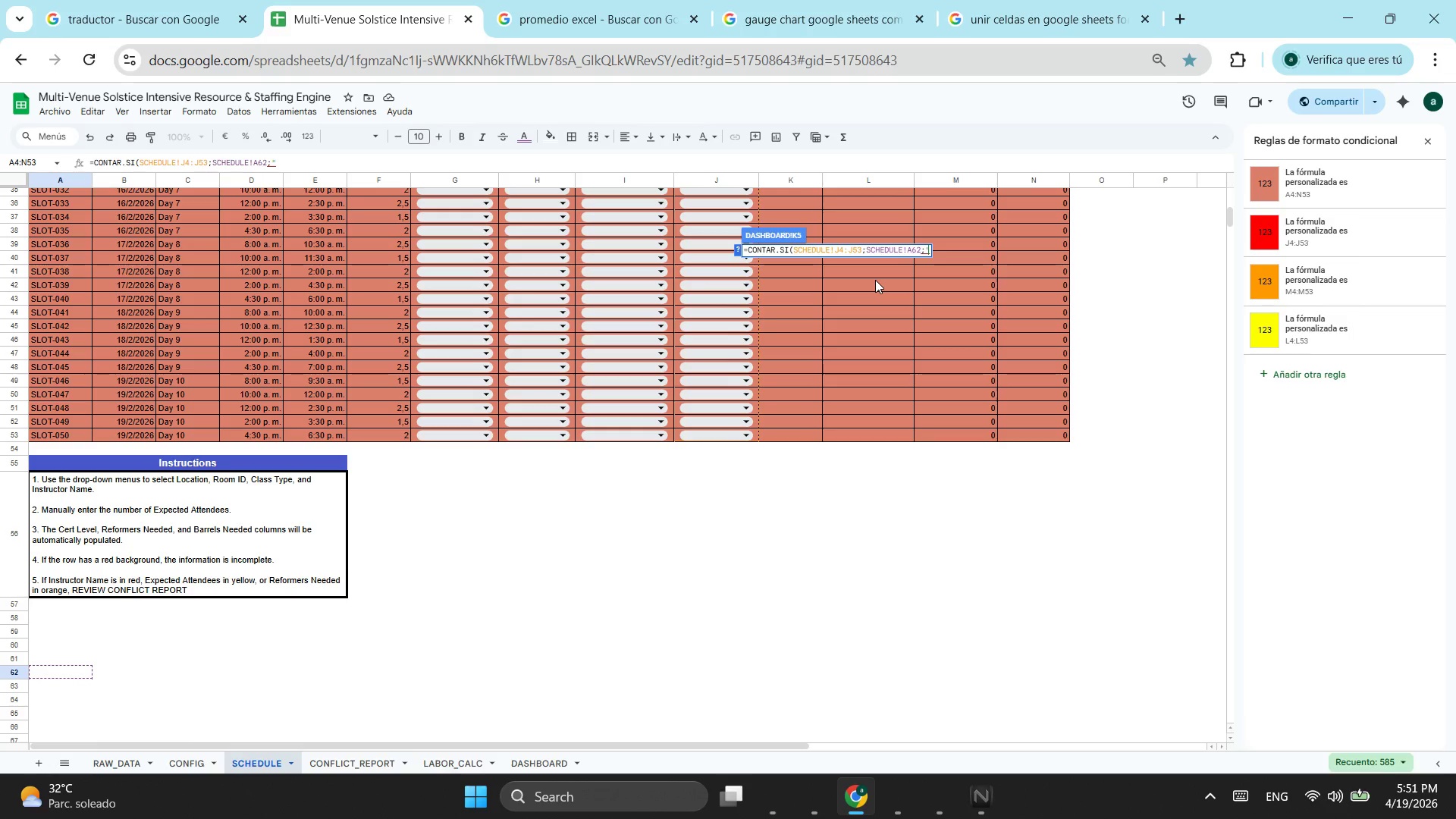 
key(Shift+Comma)
 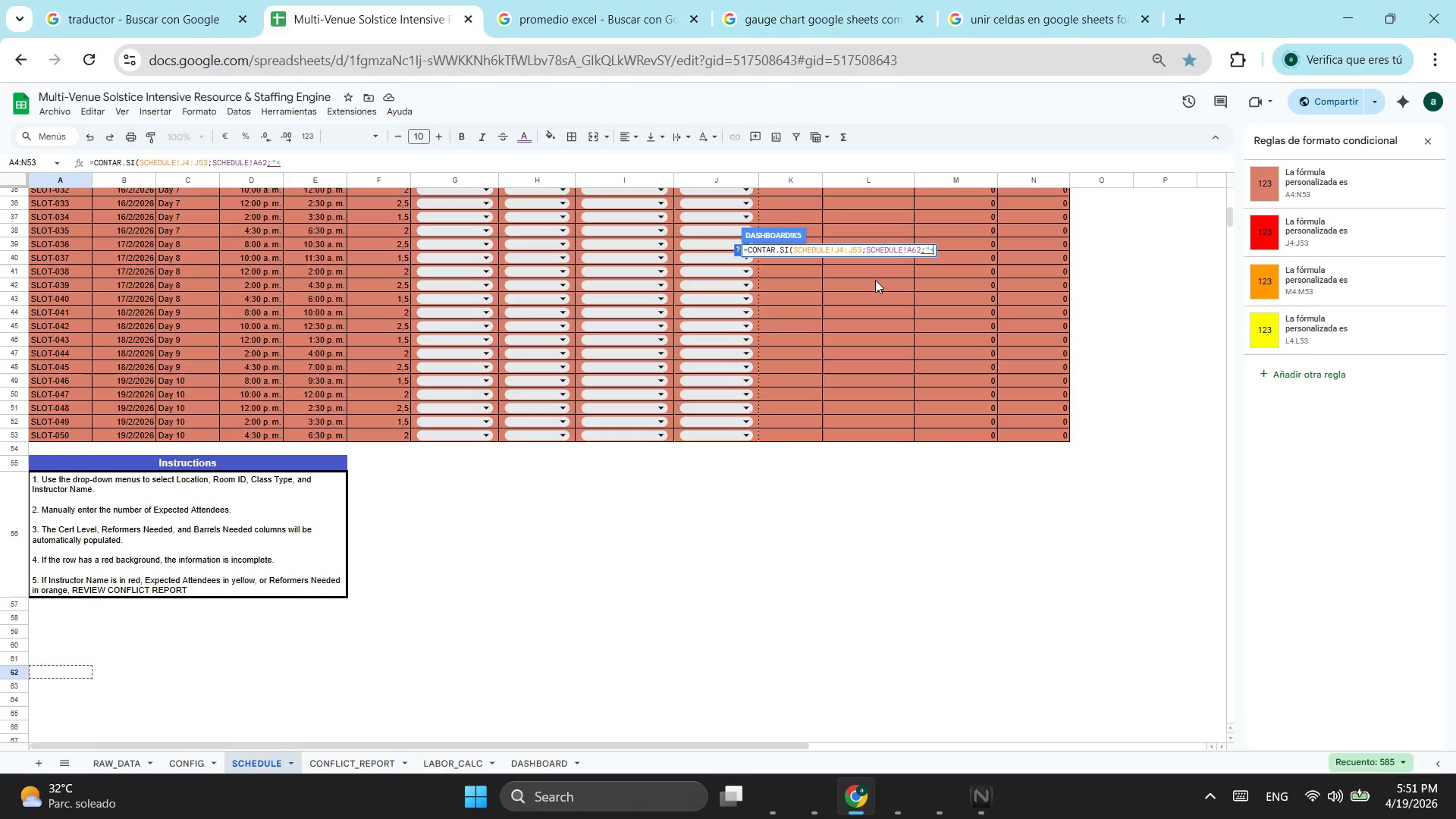 
key(Shift+Period)
 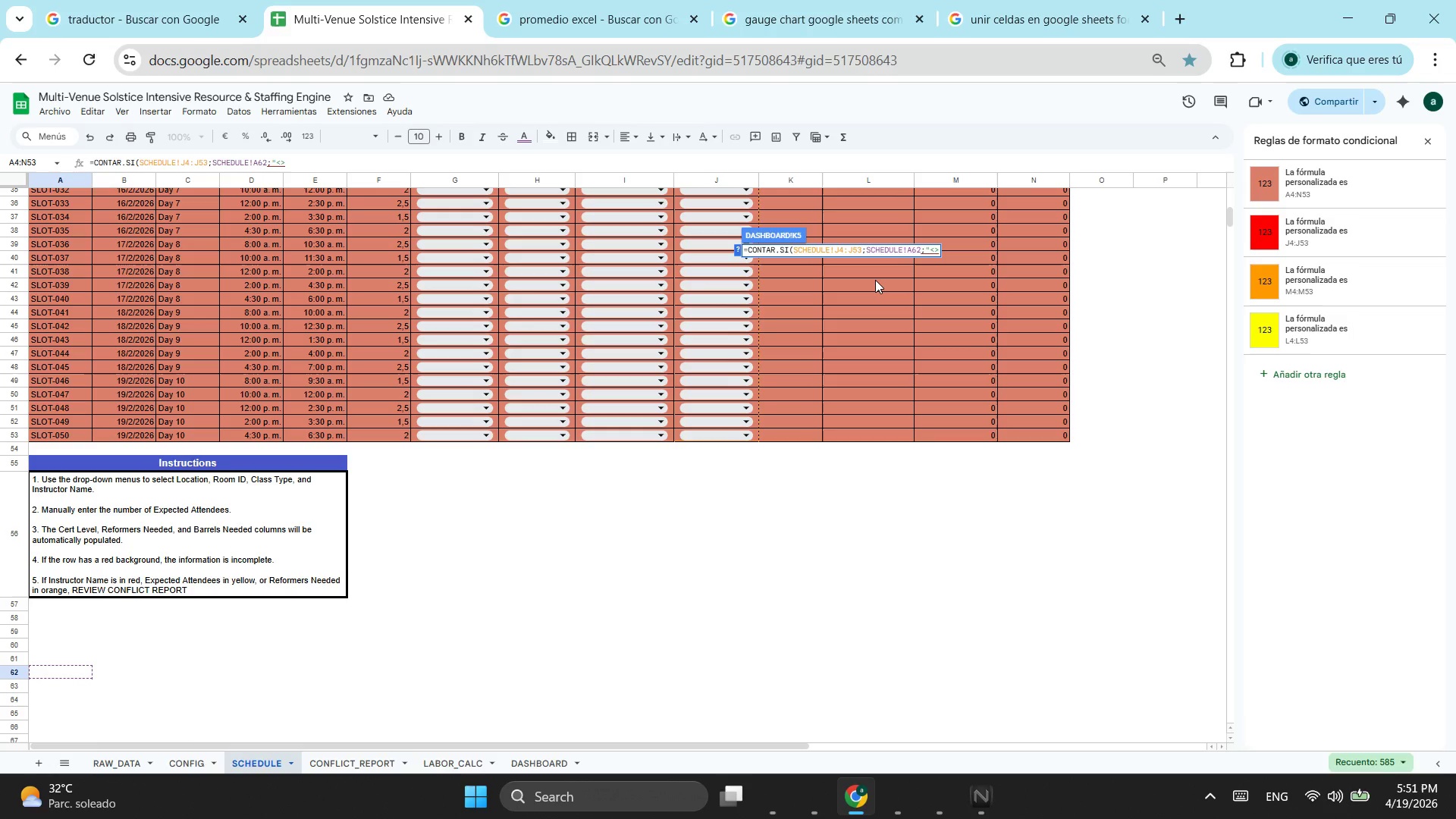 
key(Shift+Quote)
 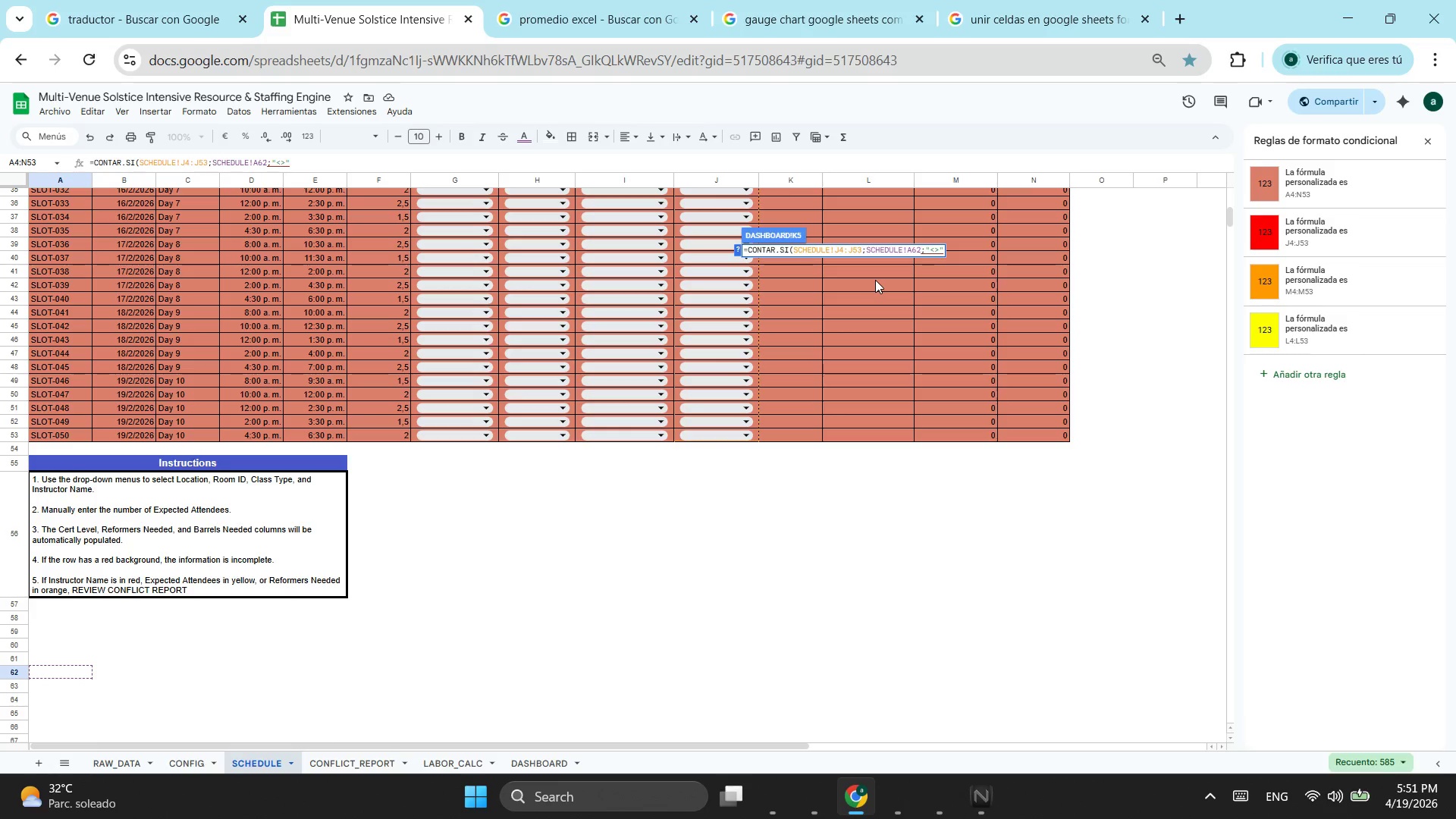 
key(Shift+0)
 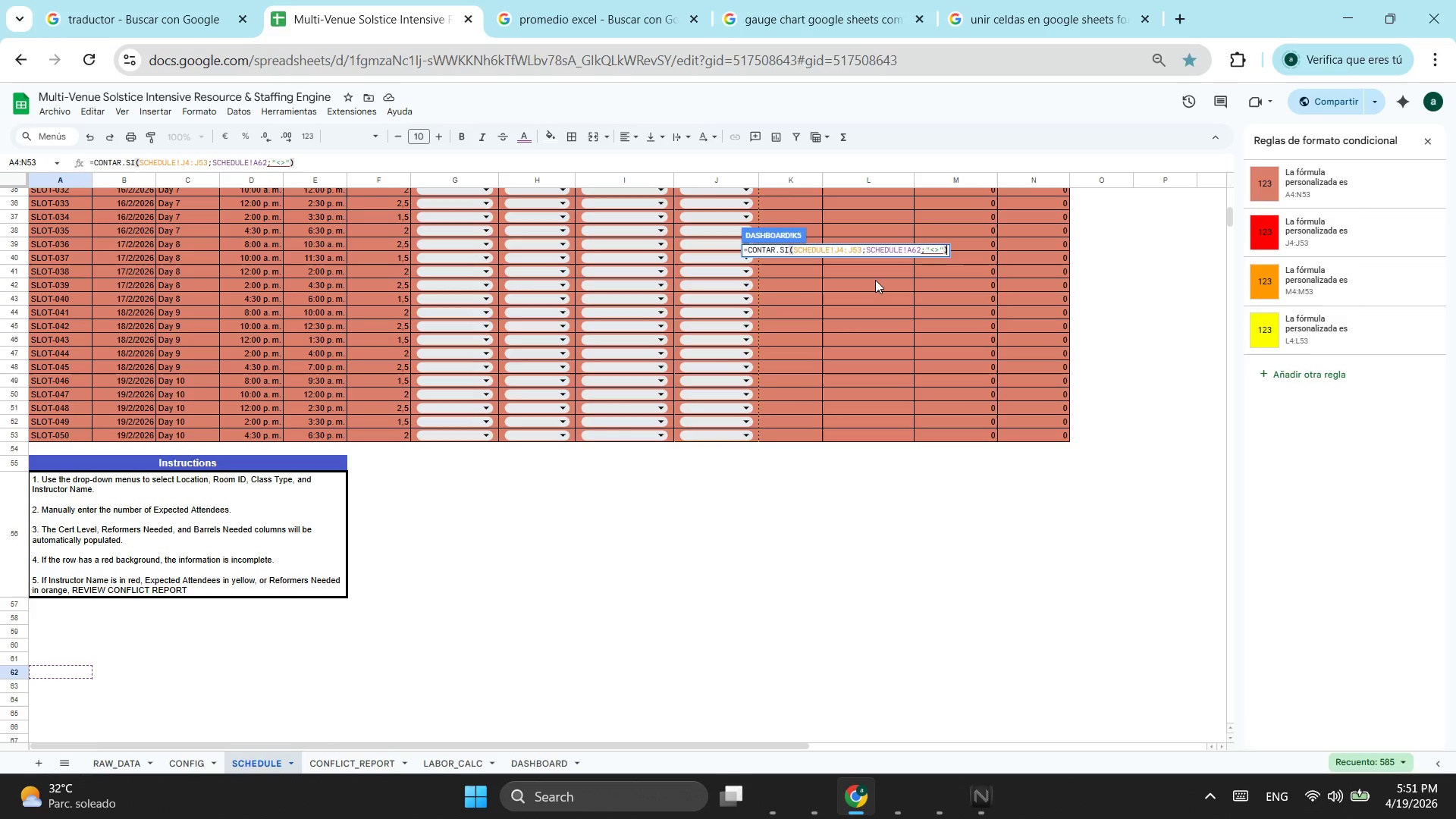 
key(Shift+Enter)
 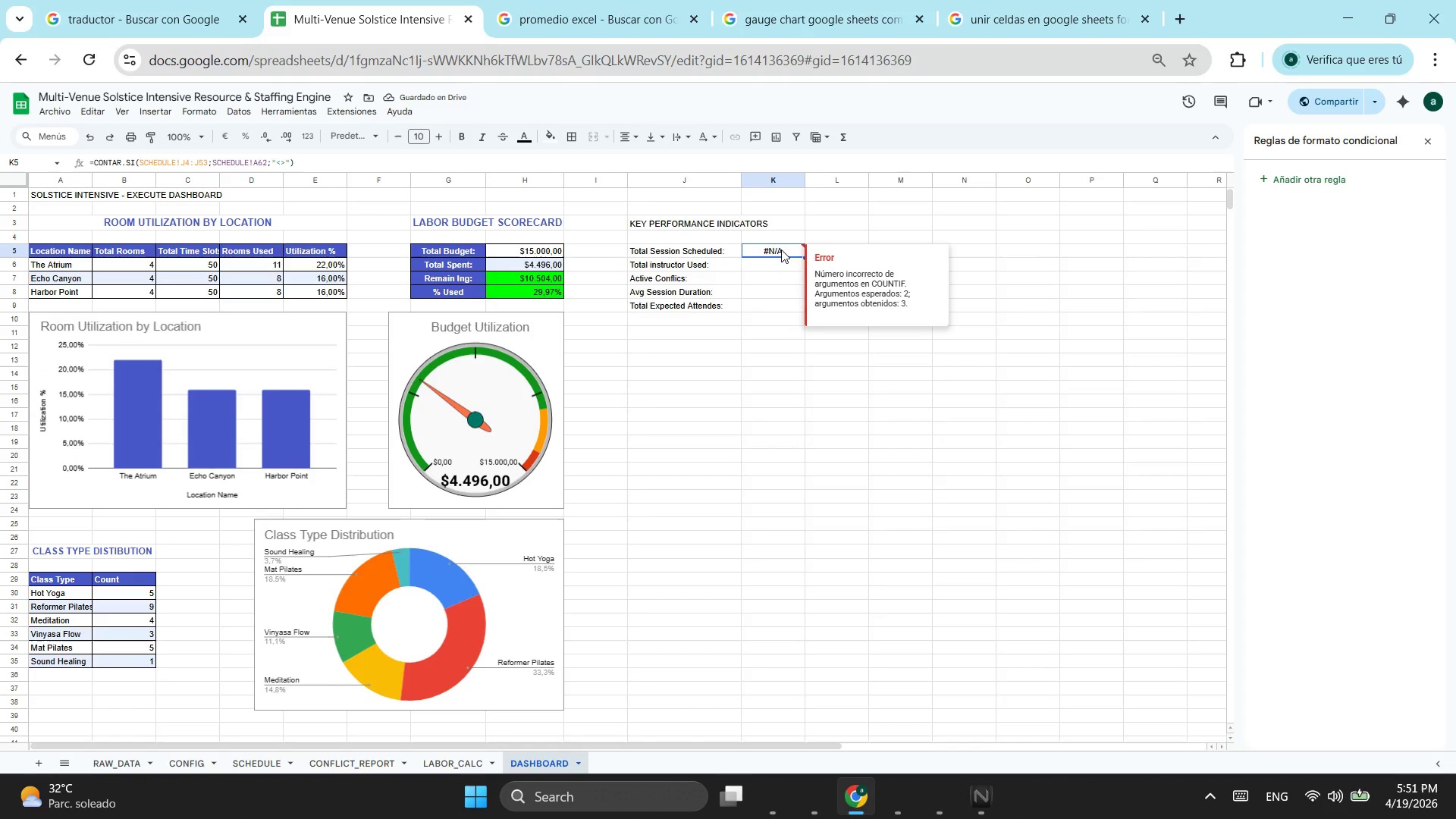 
wait(5.42)
 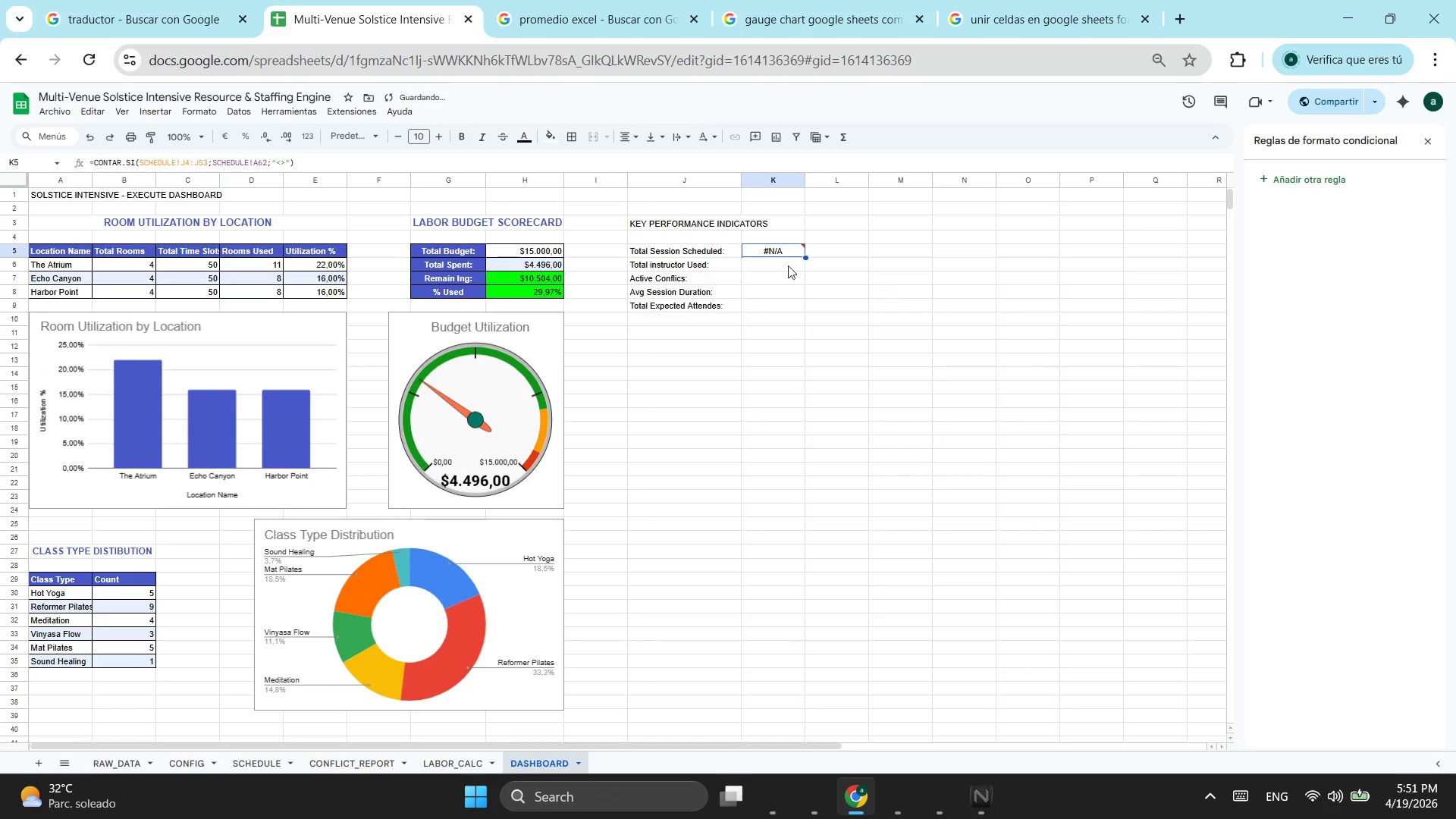 
left_click([289, 160])
 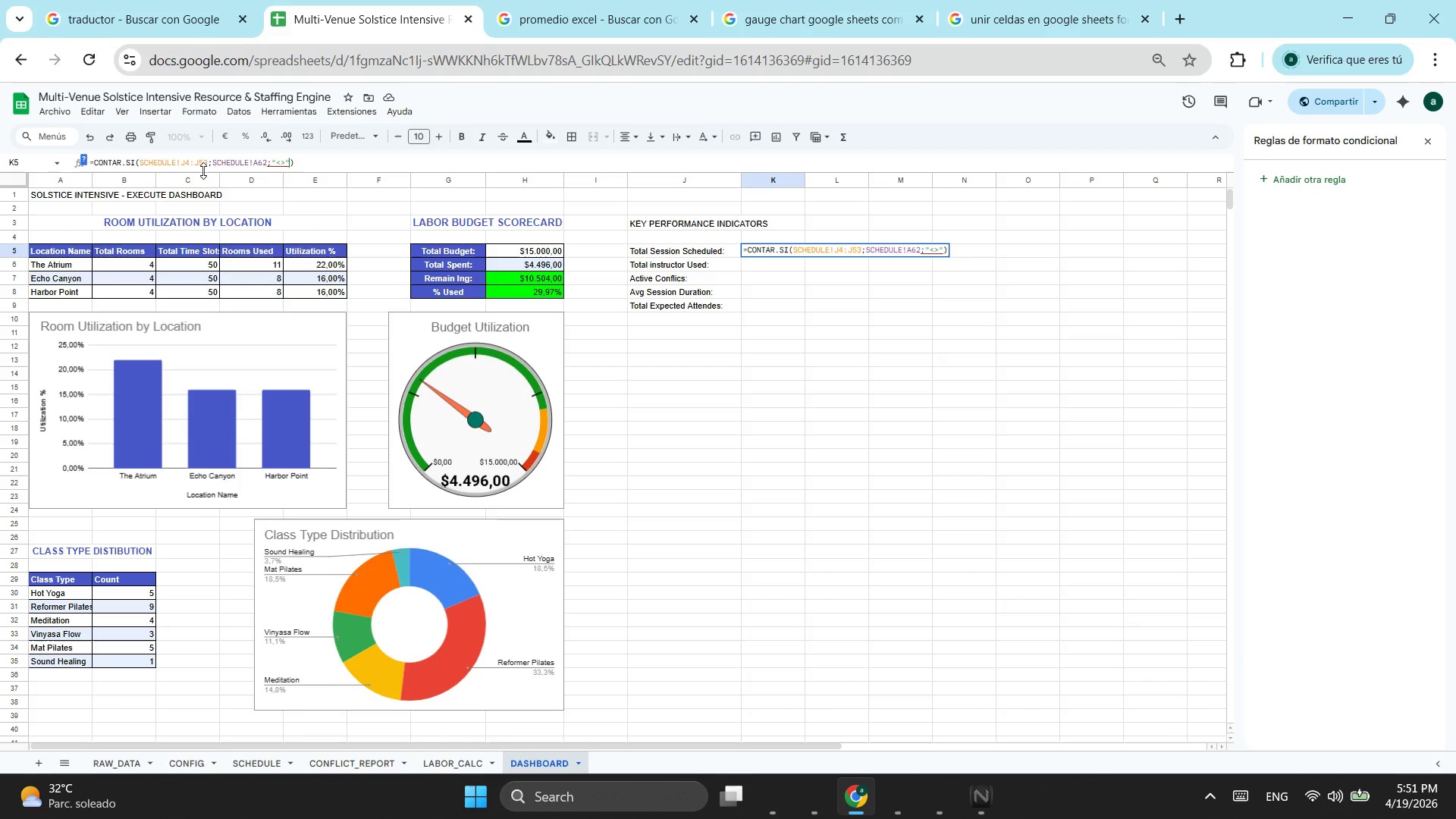 
wait(34.02)
 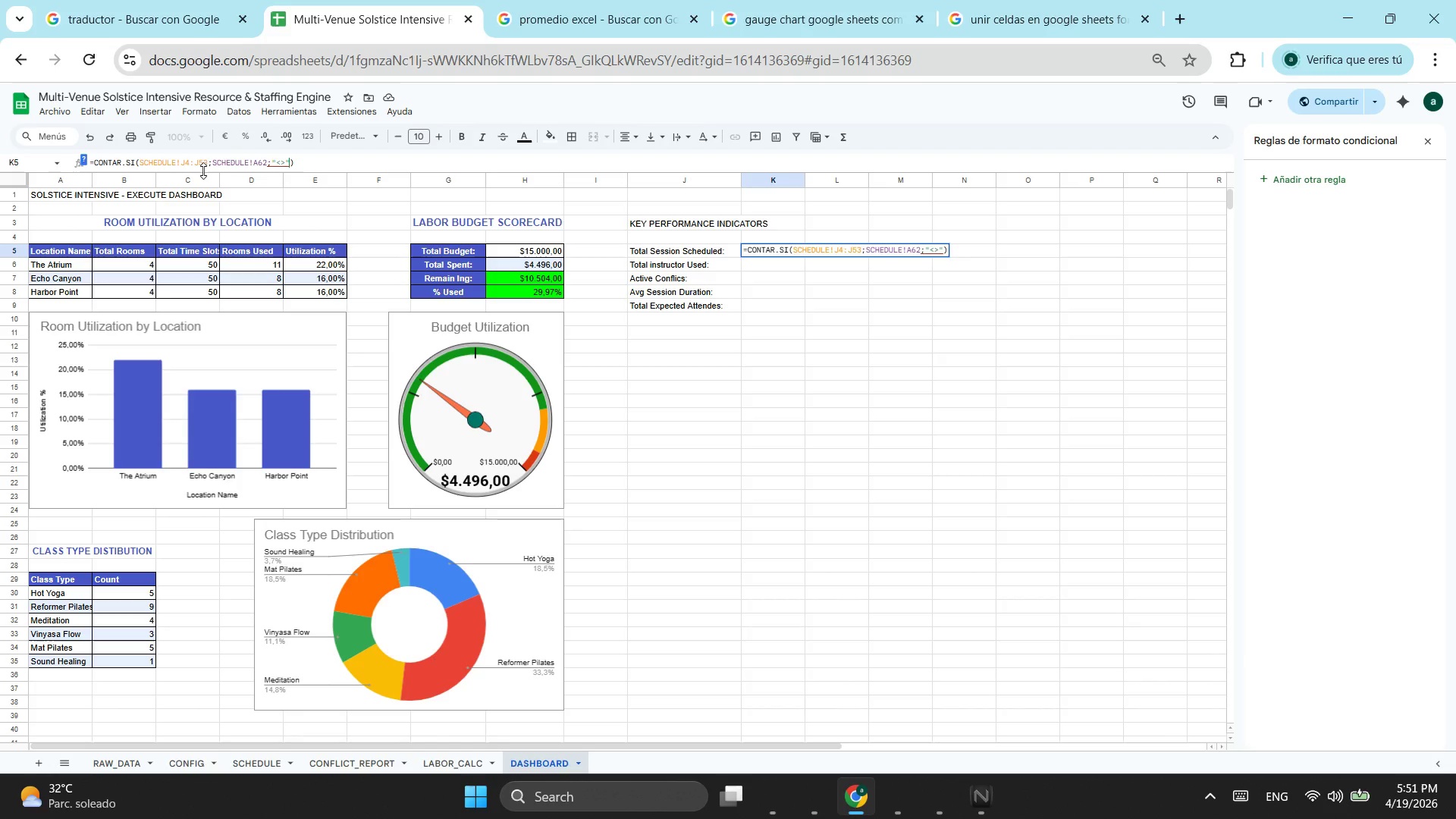 
left_click([274, 158])
 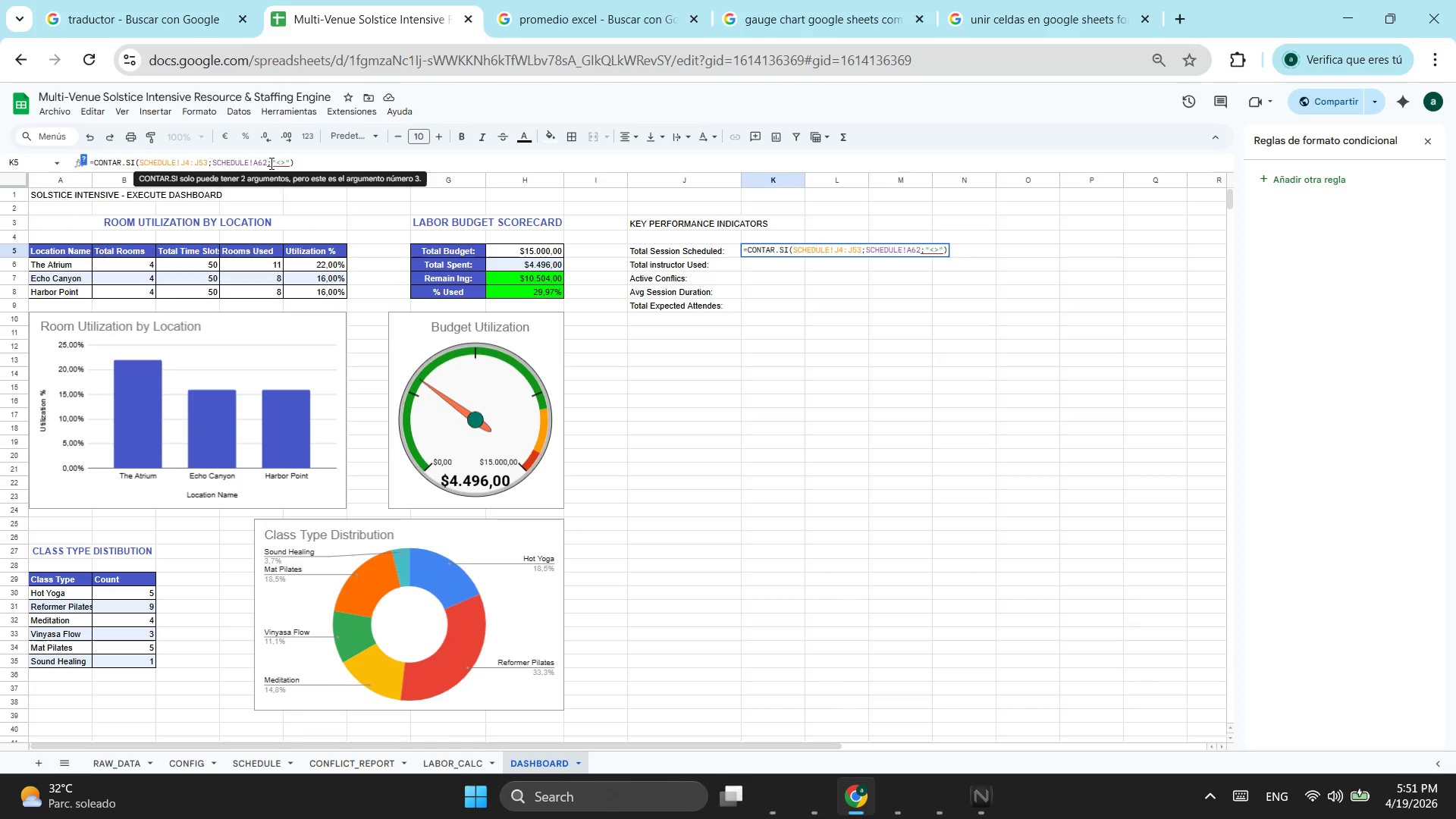 
left_click_drag(start_coordinate=[267, 162], to_coordinate=[210, 157])
 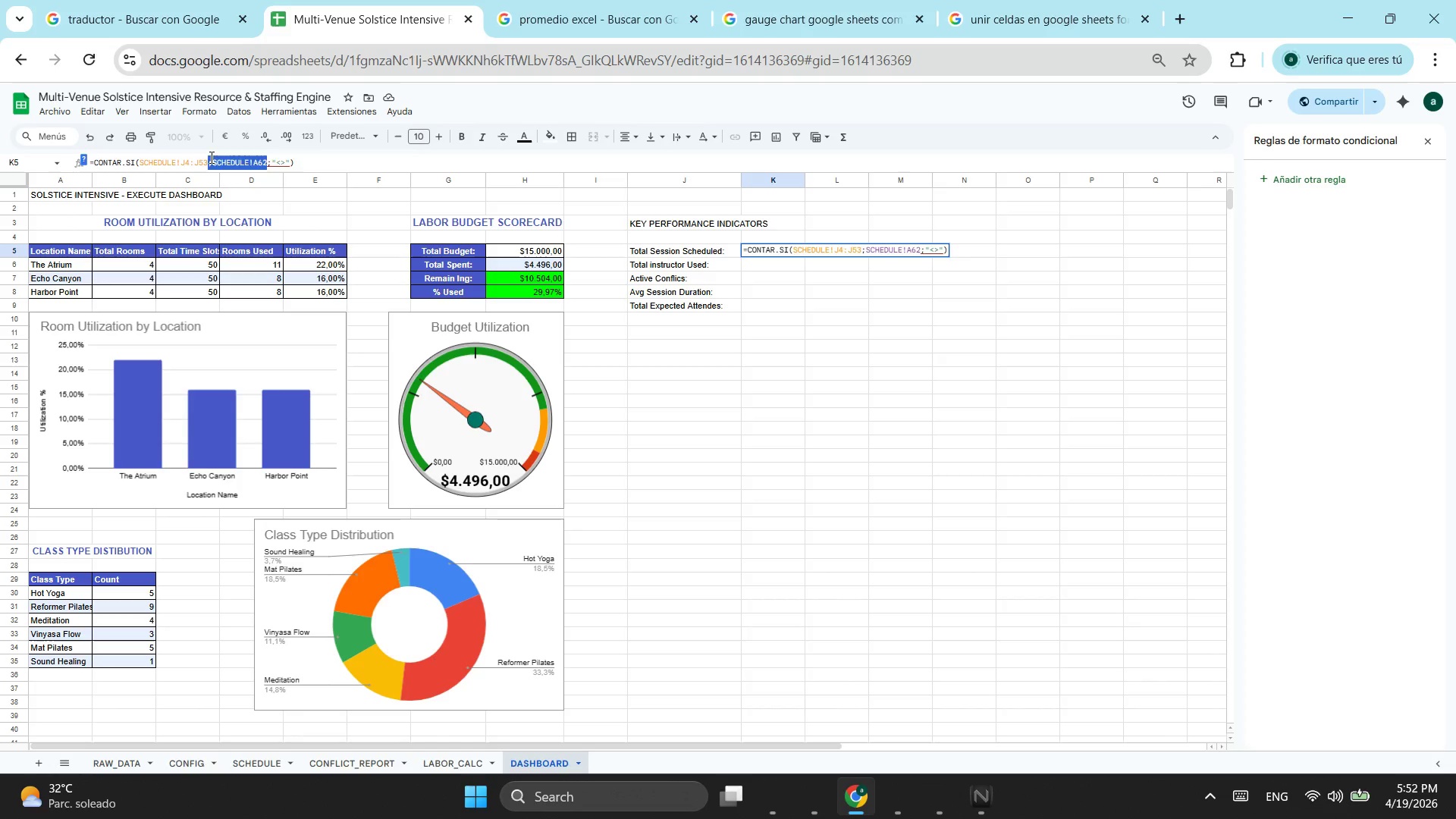 
key(Backspace)
 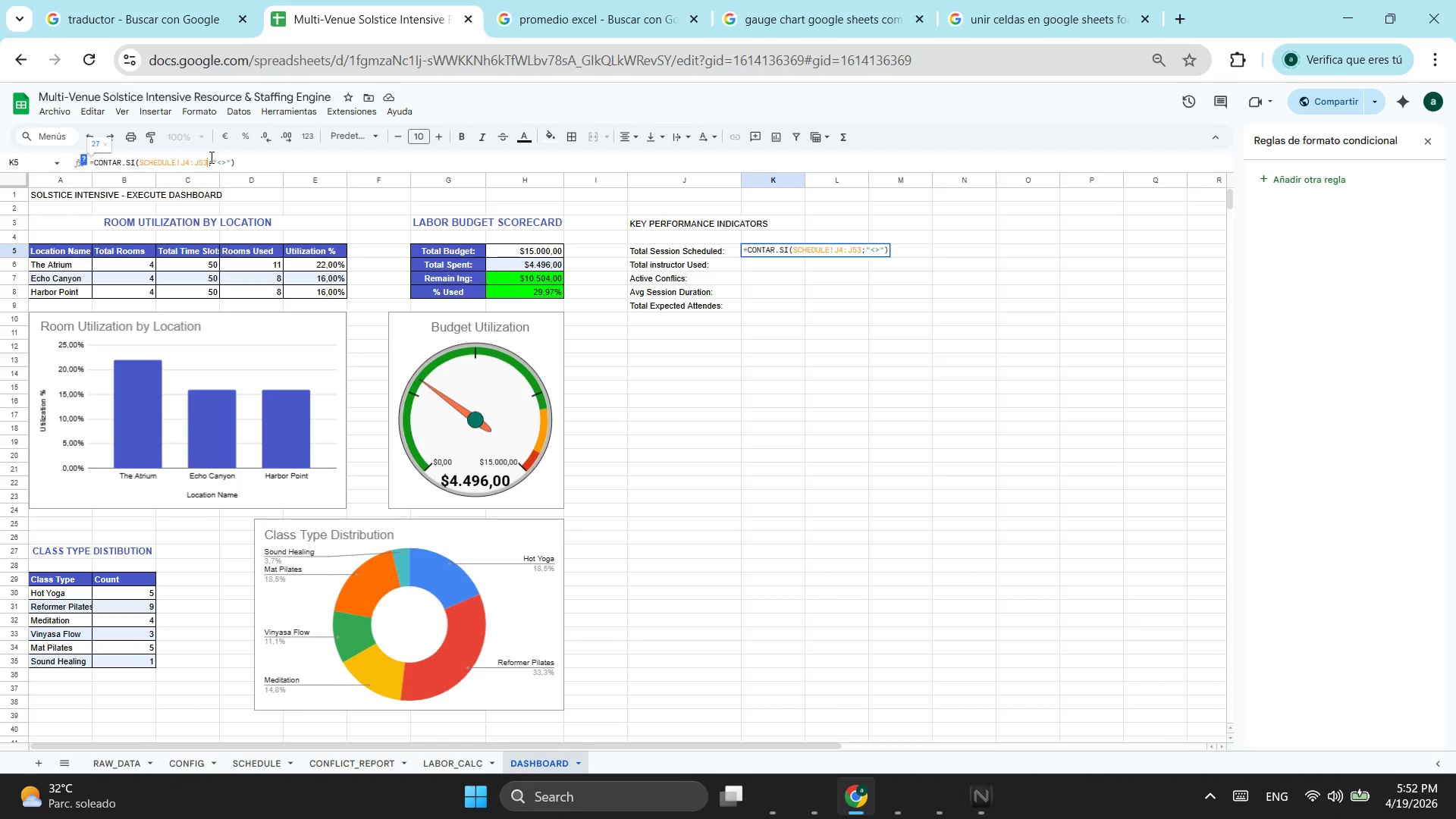 
key(Enter)
 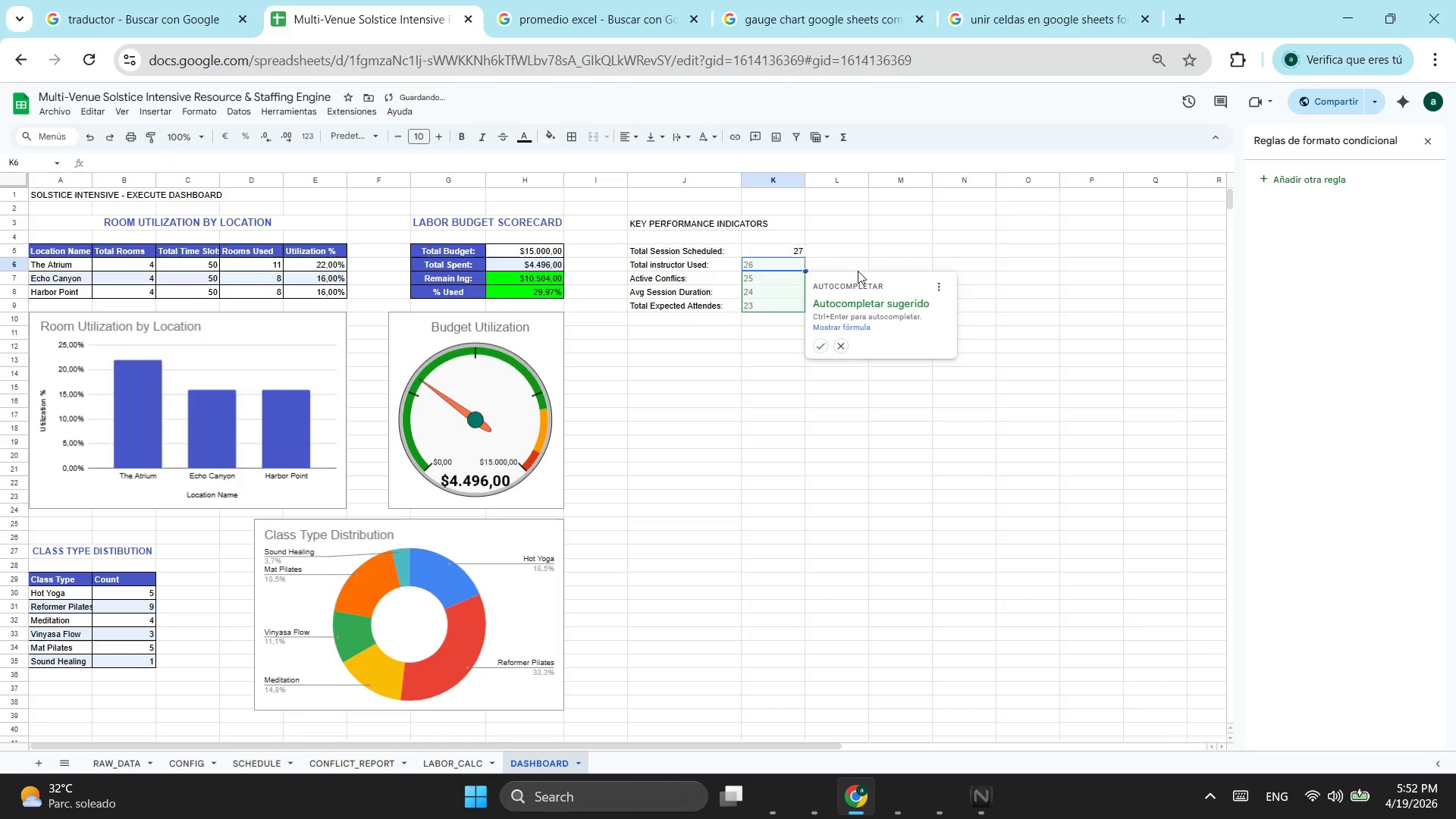 
left_click([795, 251])
 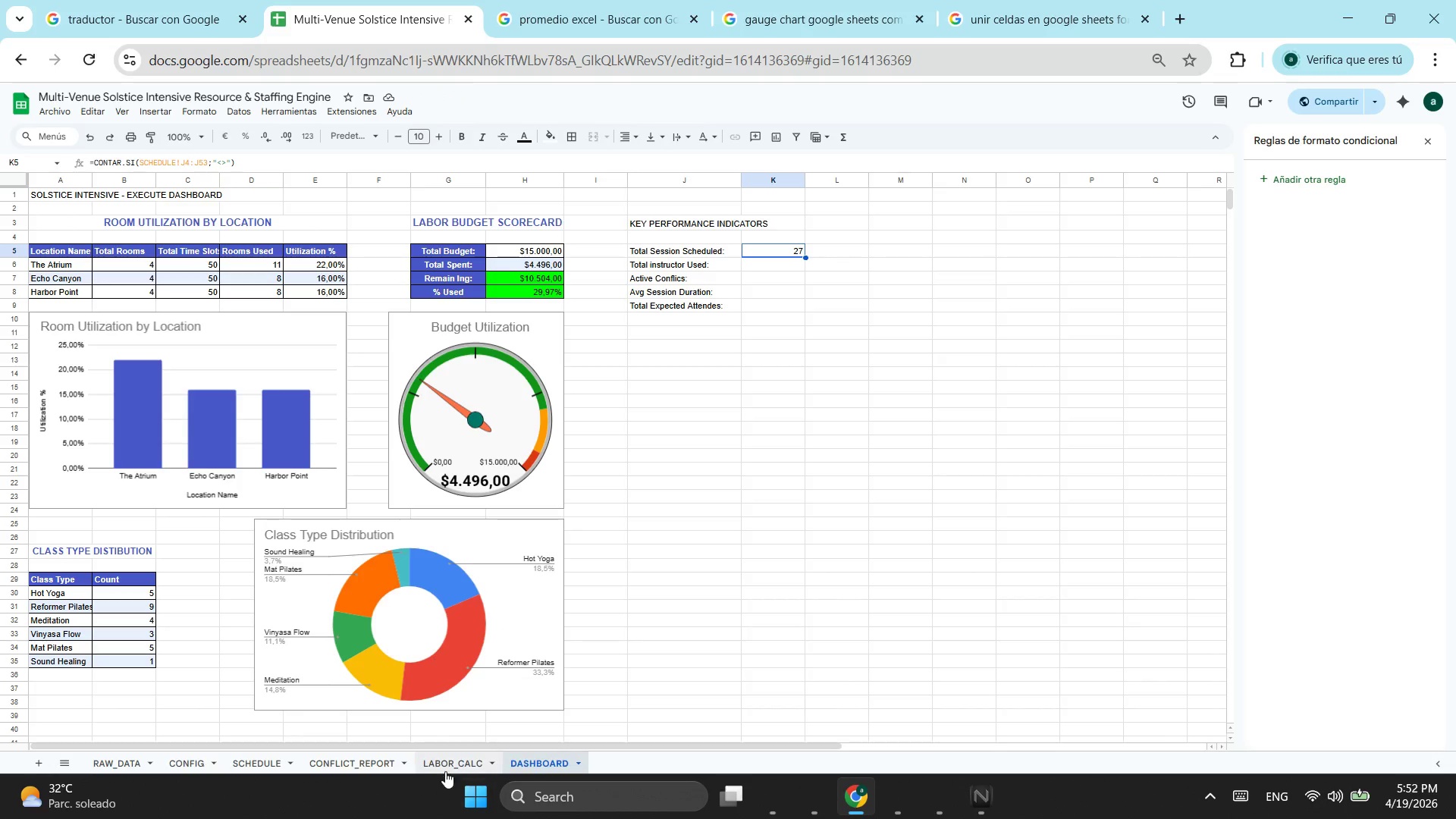 
left_click([273, 760])
 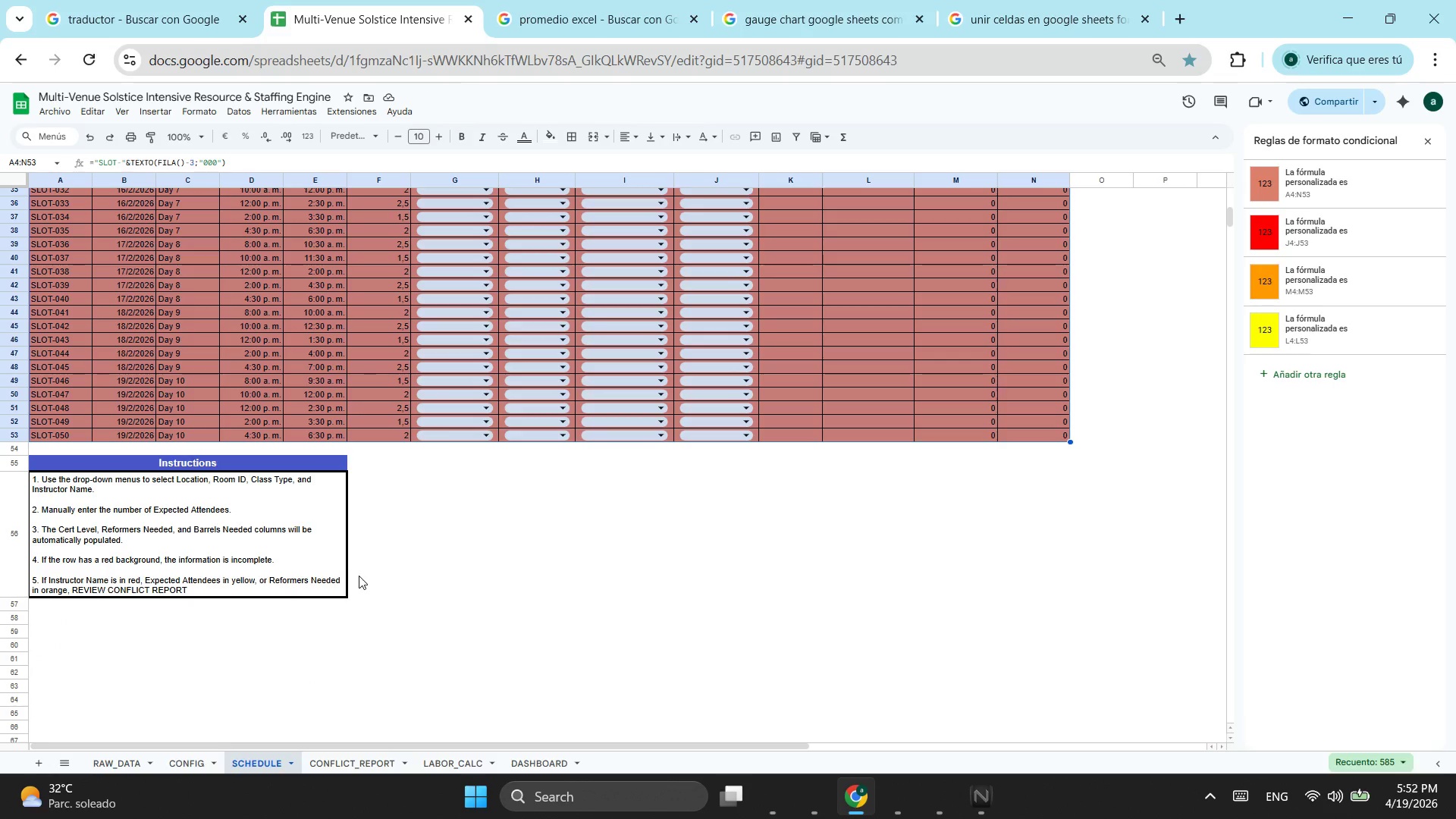 
scroll: coordinate [359, 576], scroll_direction: up, amount: 2.0
 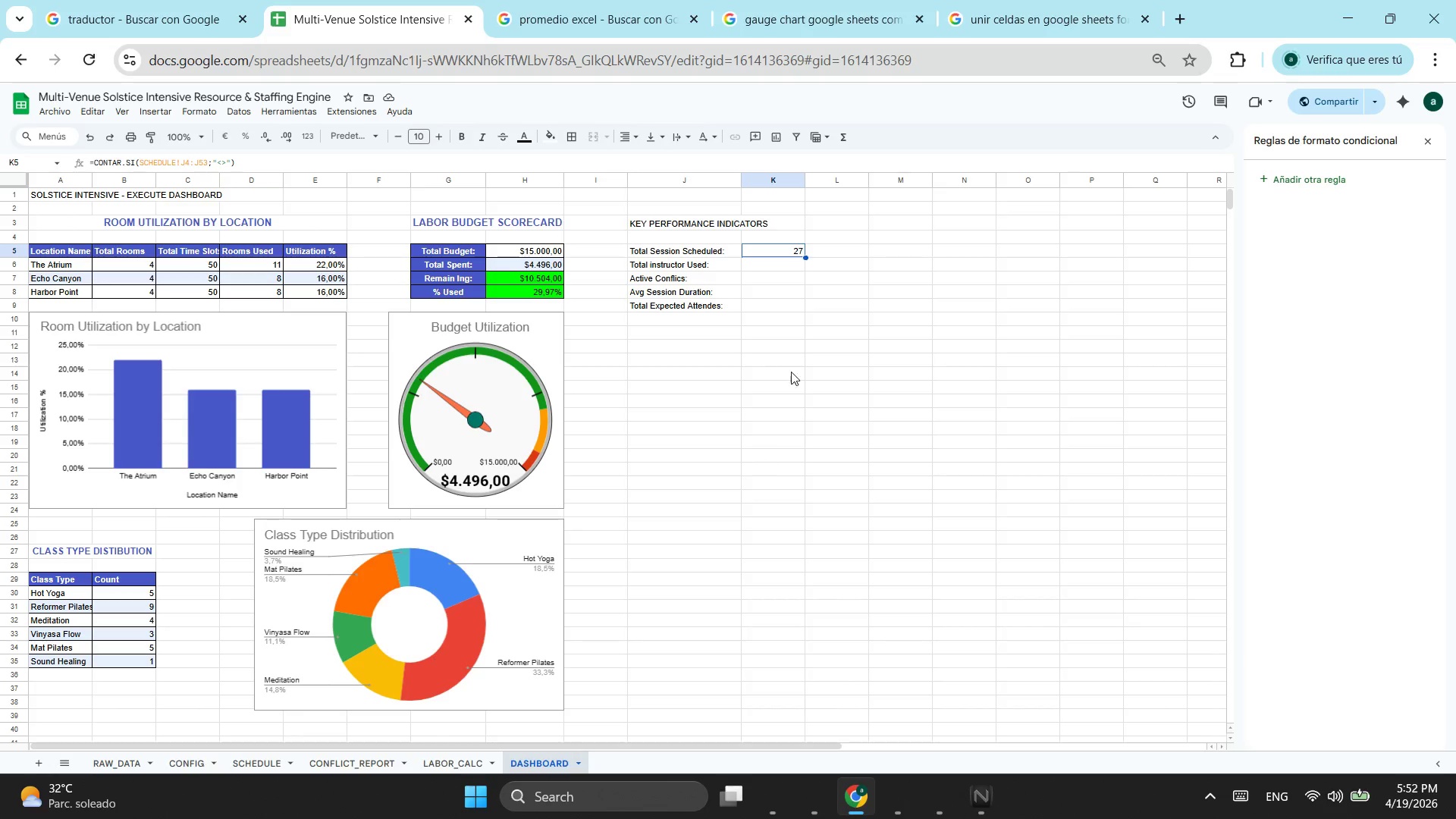 
left_click([767, 270])
 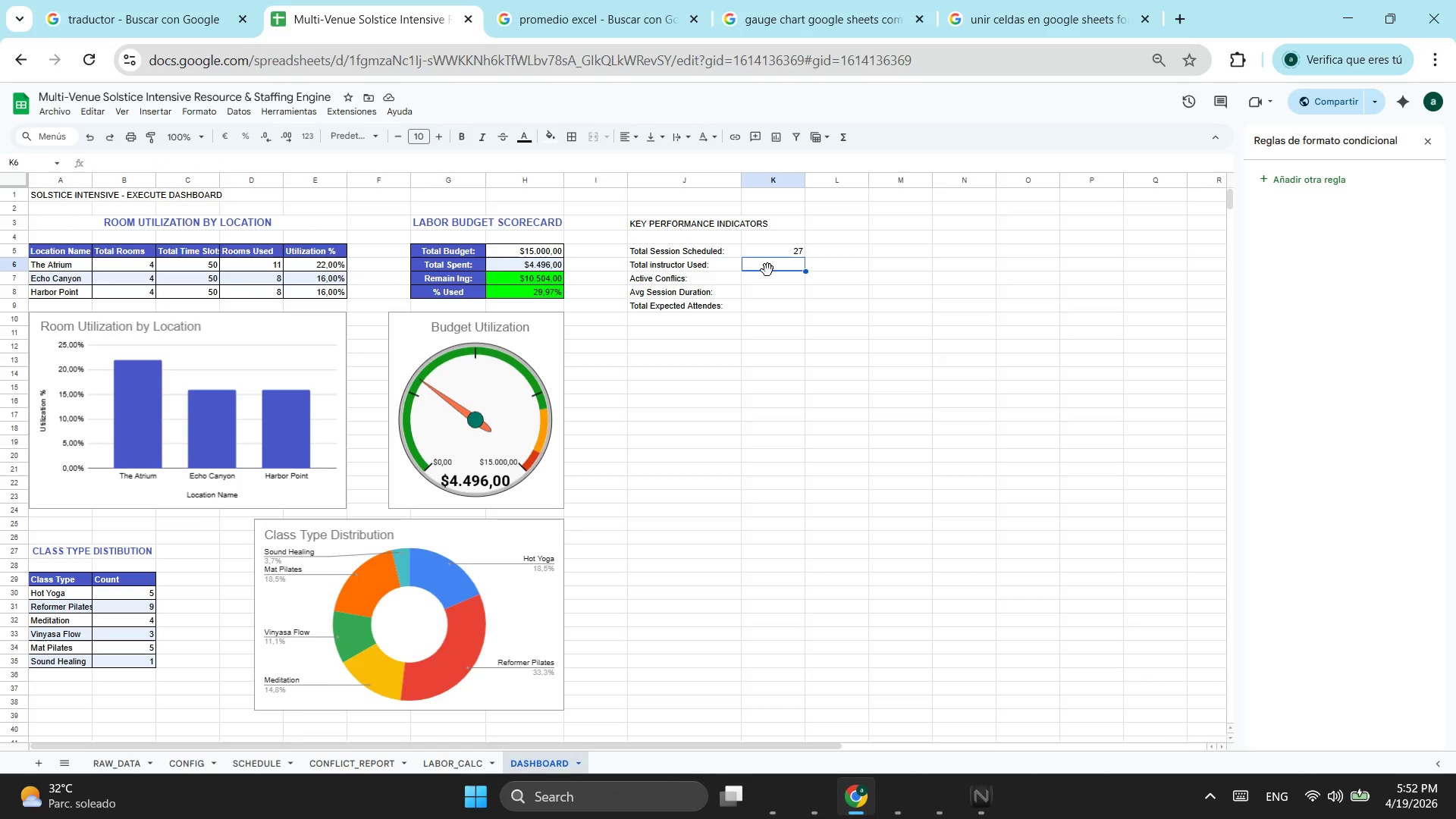 
wait(5.42)
 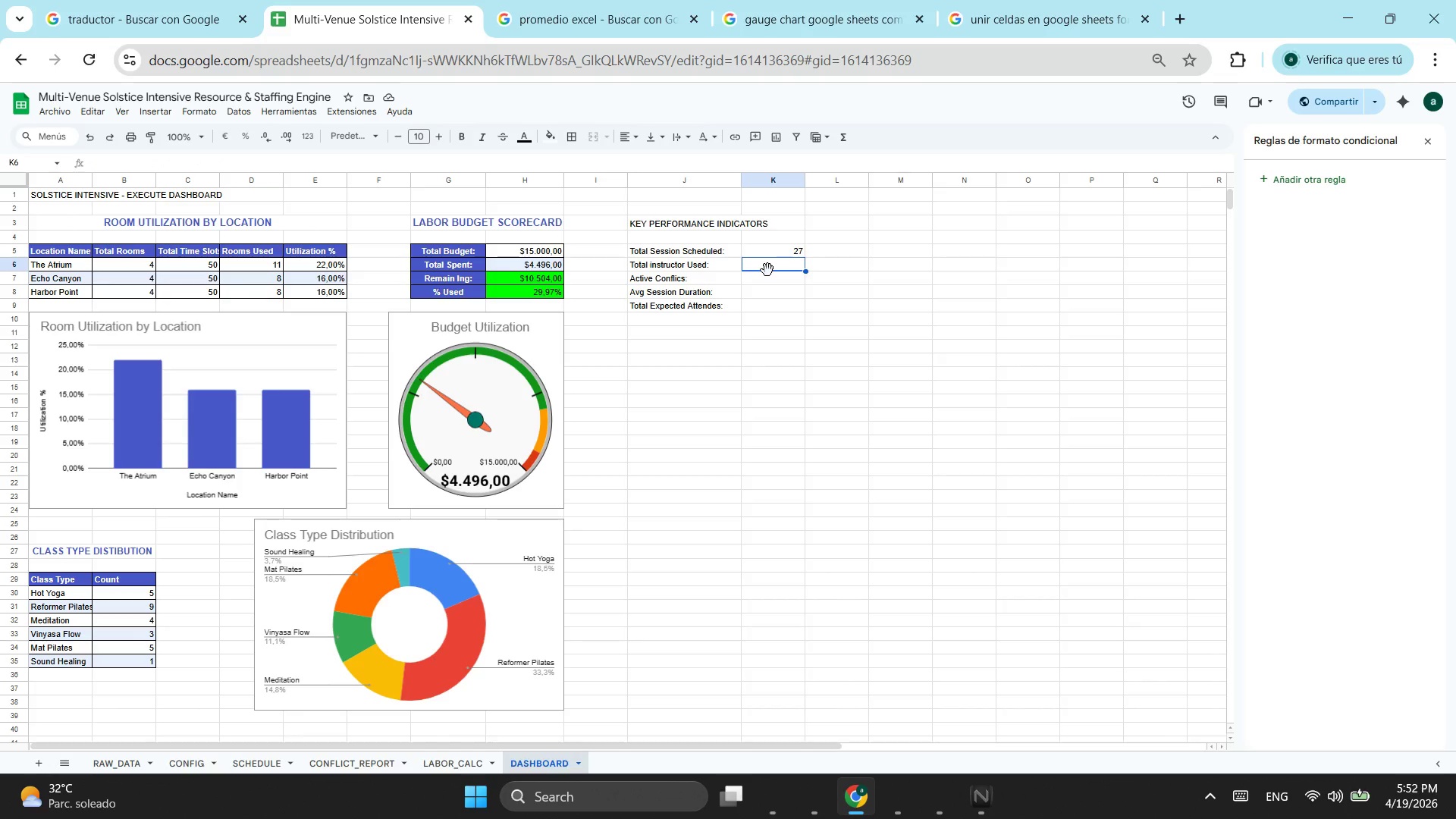 
type(conta)
key(Backspace)
key(Backspace)
key(Backspace)
key(Backspace)
key(Backspace)
type(c)
key(Backspace)
type(=con)
 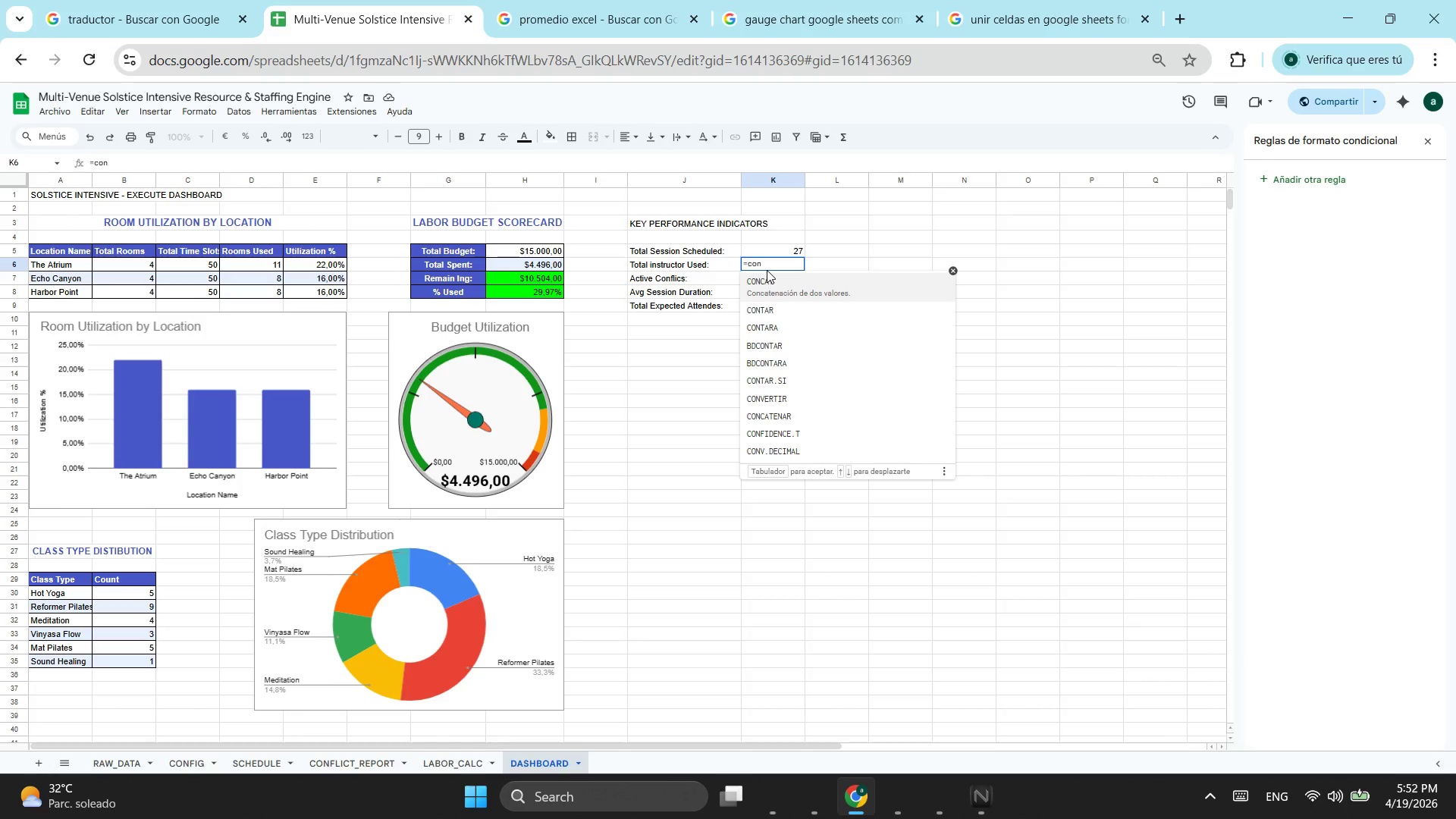 
key(ArrowDown)
 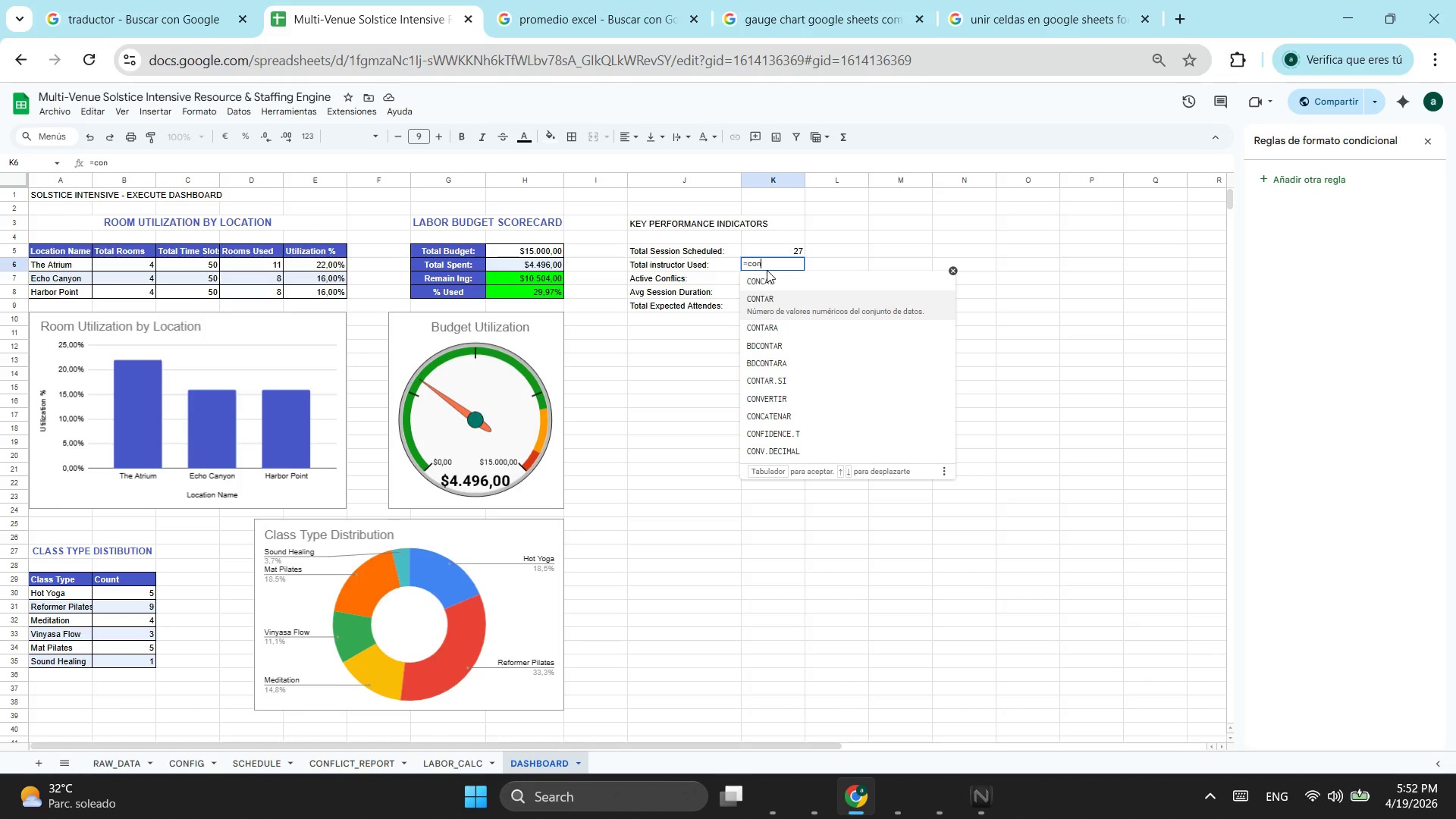 
key(ArrowDown)
 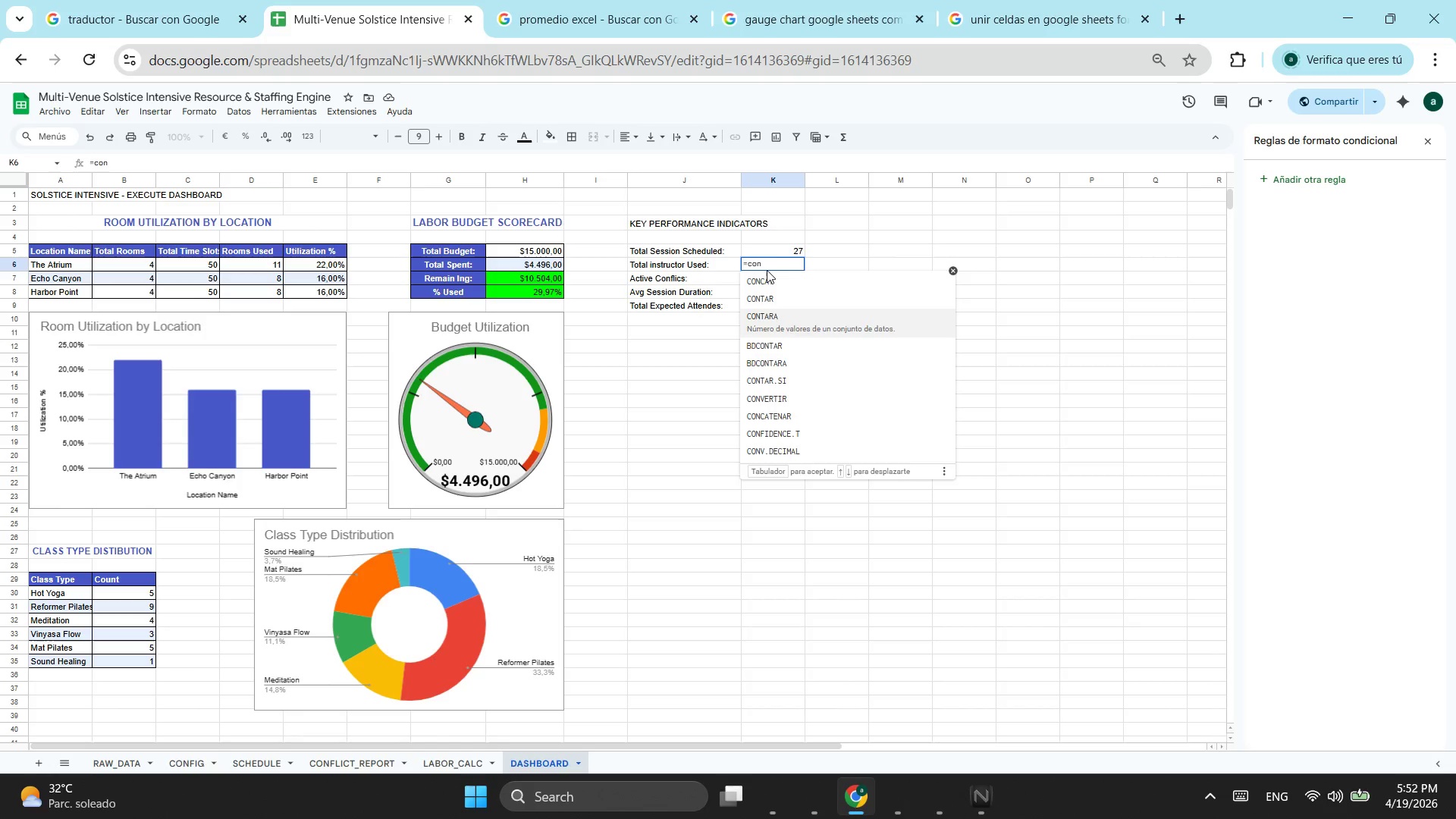 
key(Tab)
type(uni)
 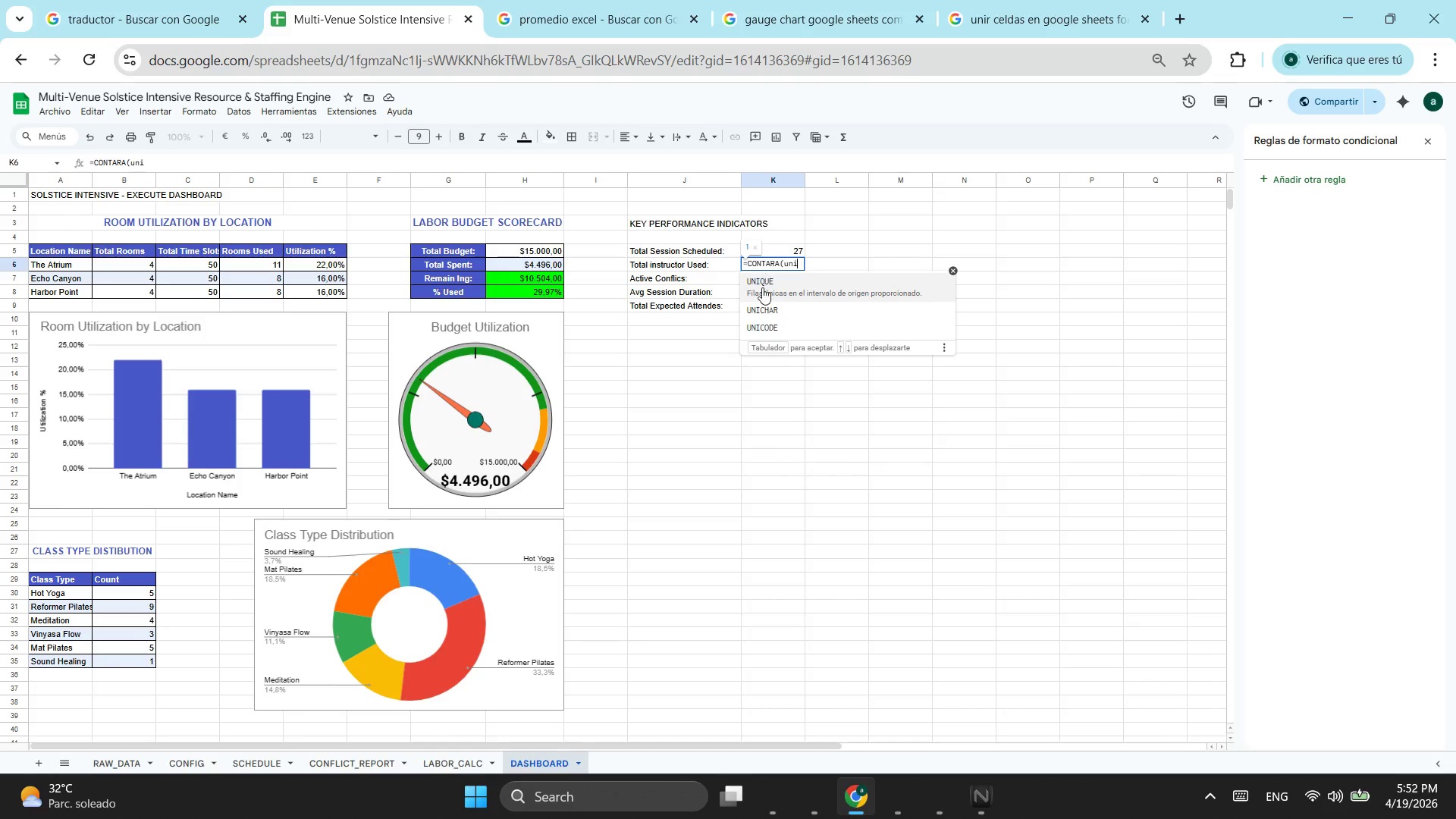 
left_click([763, 287])
 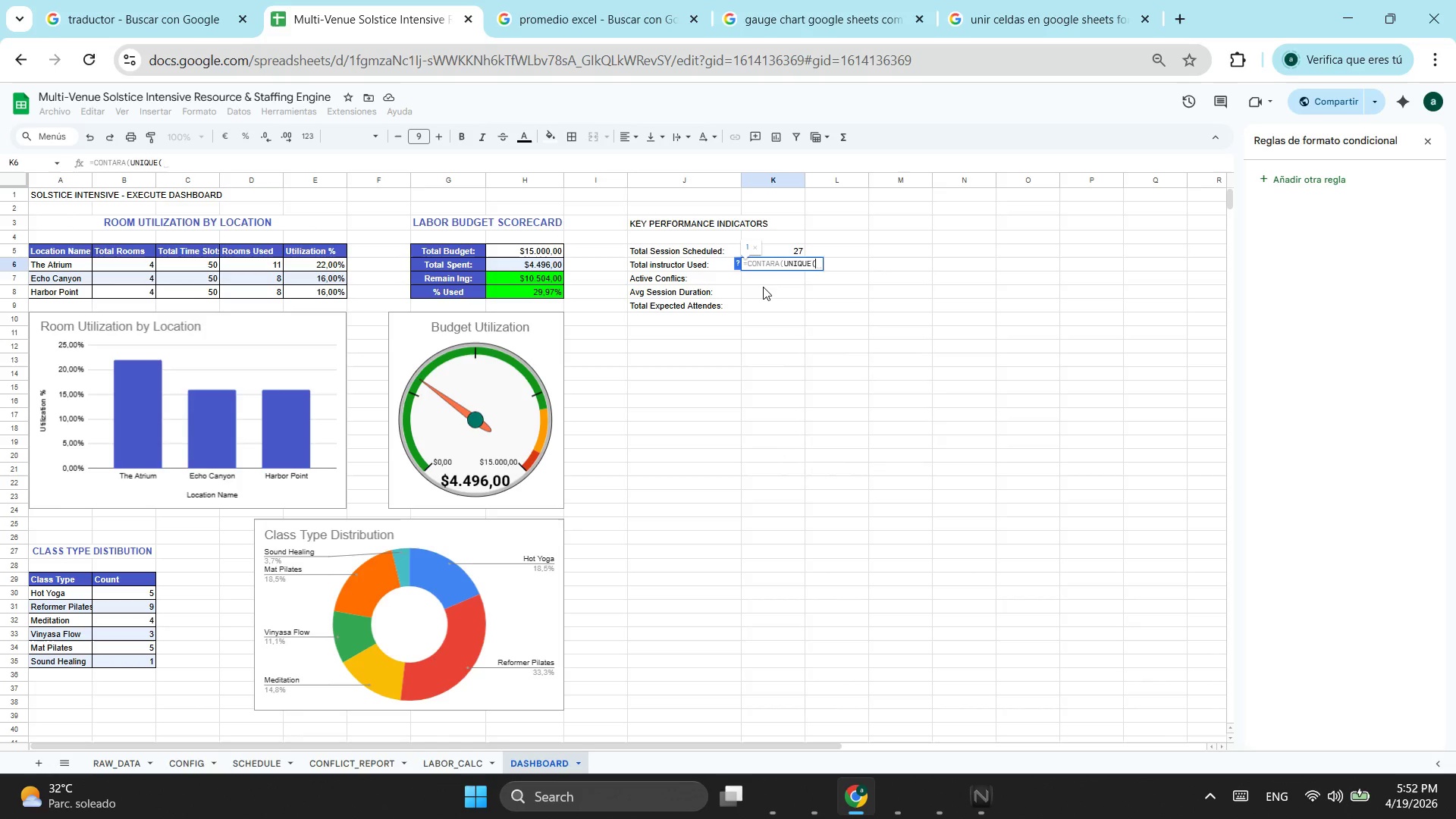 
wait(5.19)
 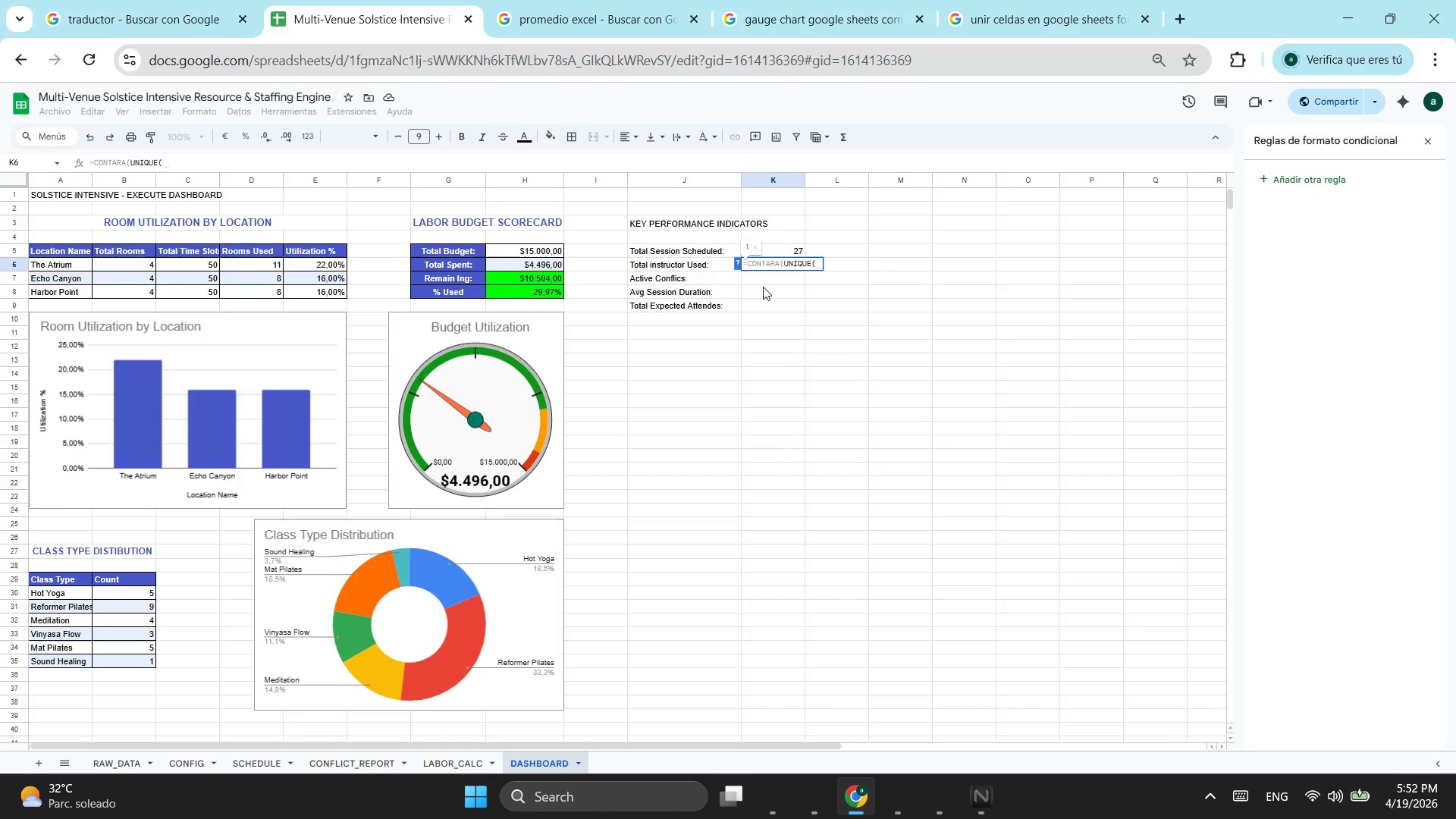 
type(filt)
key(Tab)
 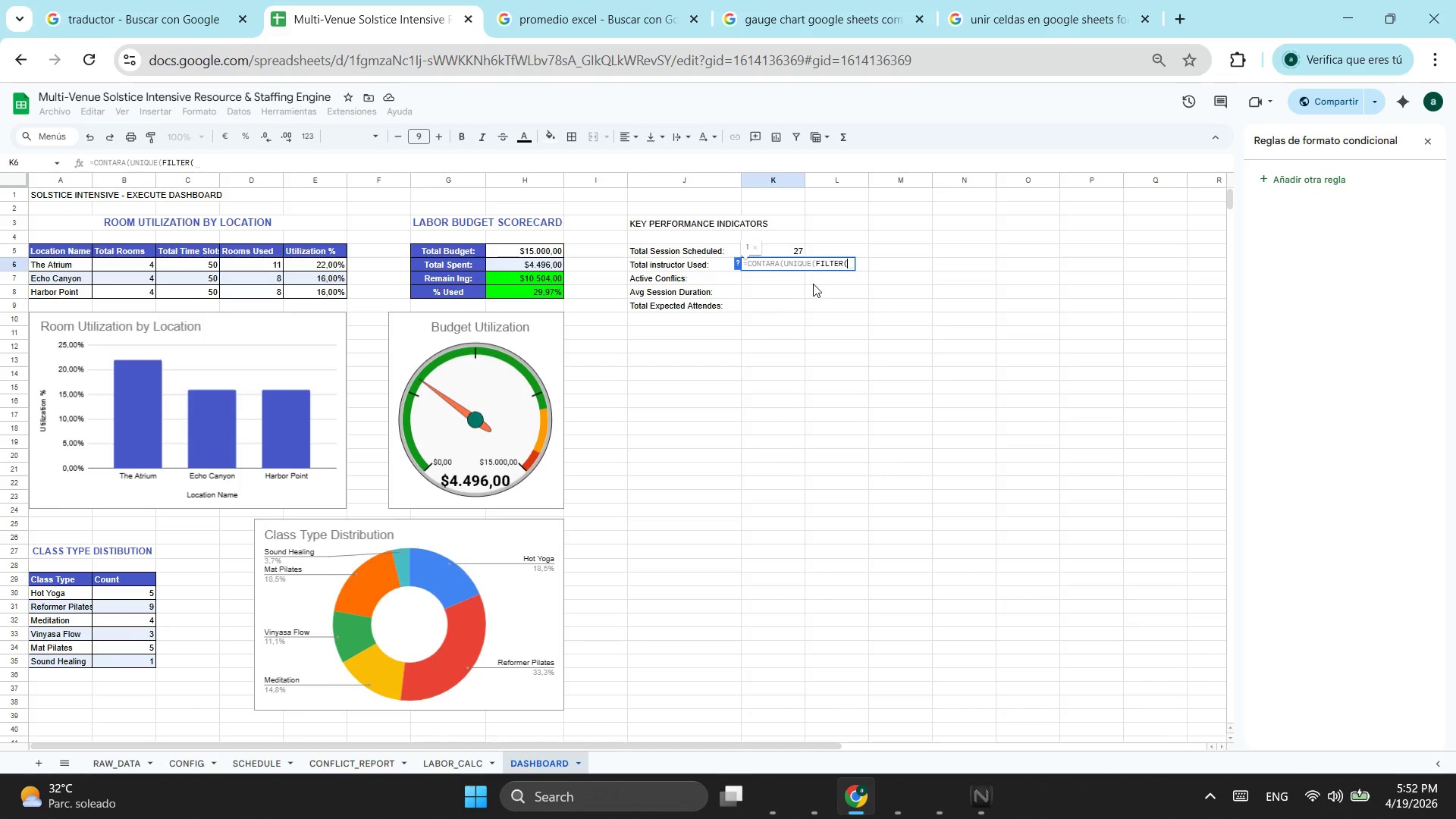 
wait(11.75)
 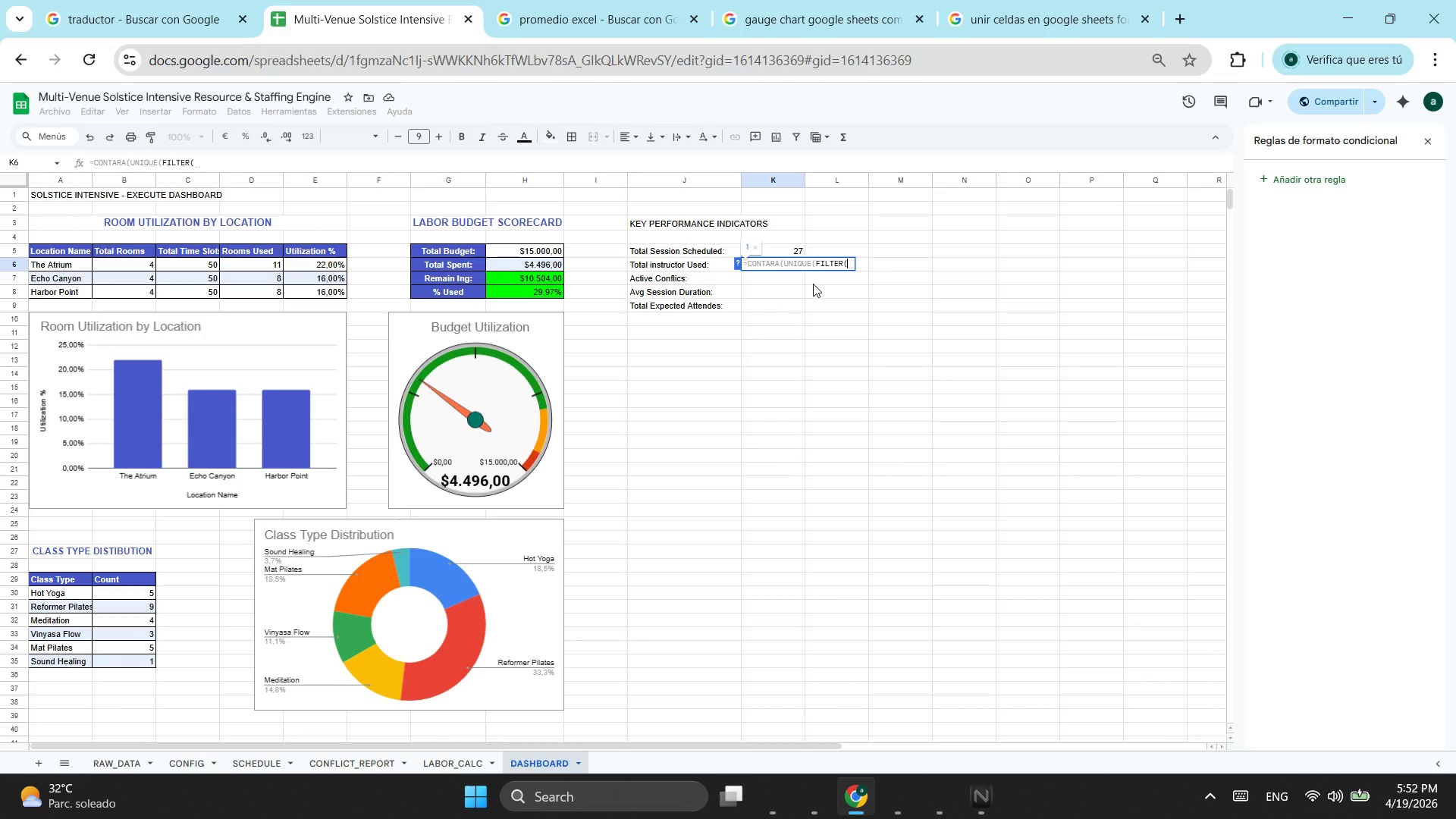 
left_click([252, 763])
 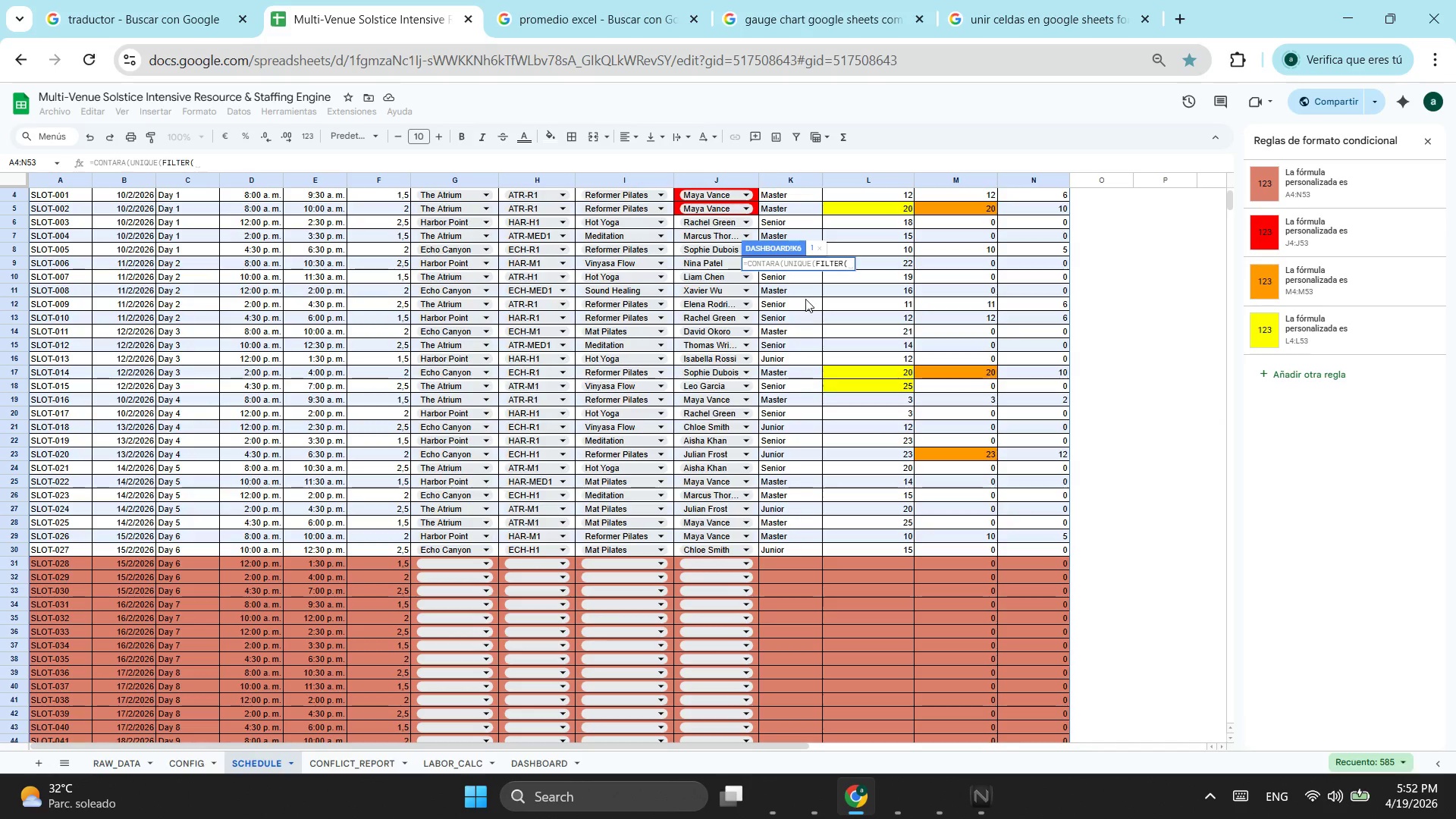 
scroll: coordinate [784, 287], scroll_direction: up, amount: 3.0
 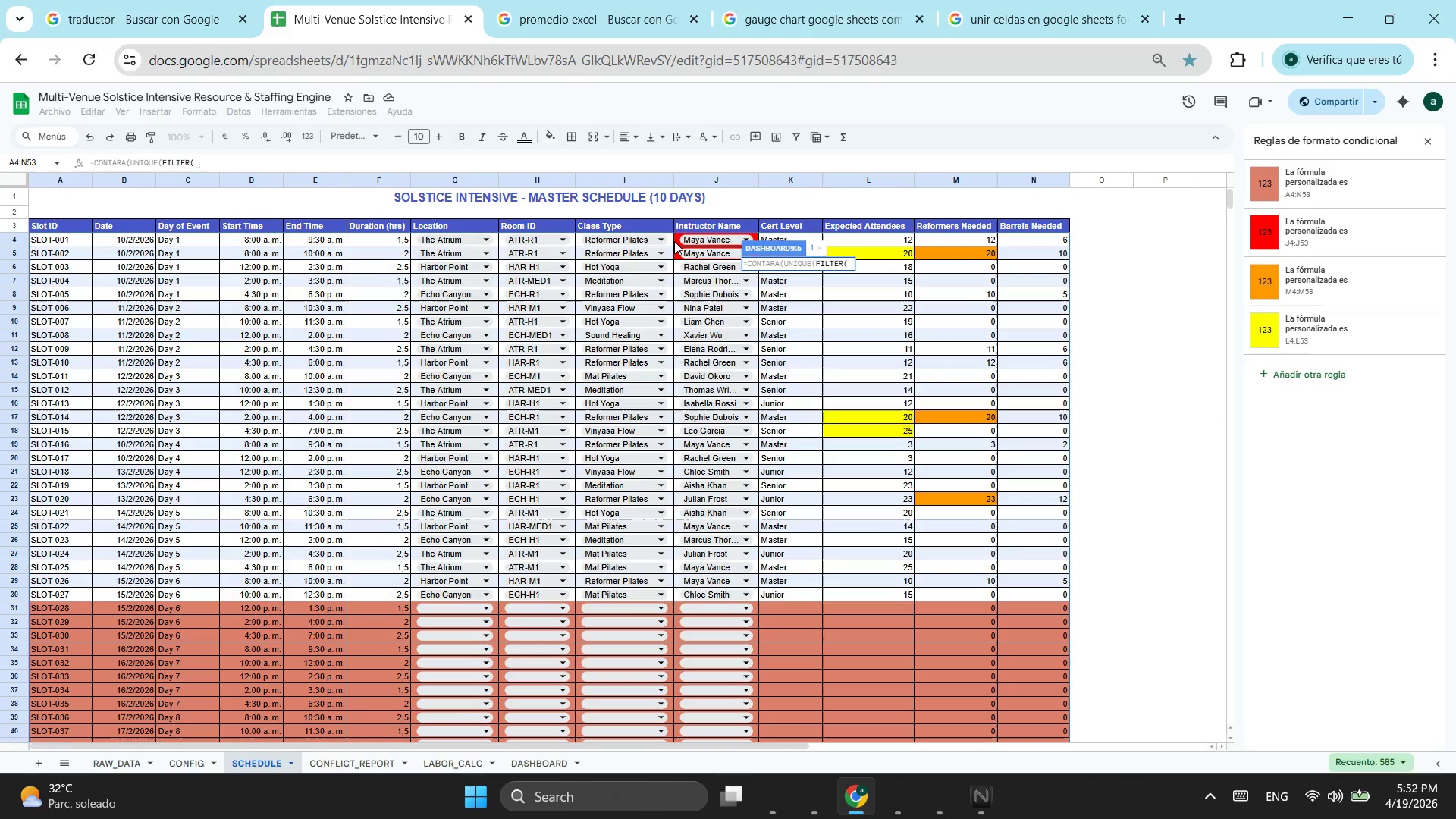 
left_click_drag(start_coordinate=[674, 241], to_coordinate=[662, 246])
 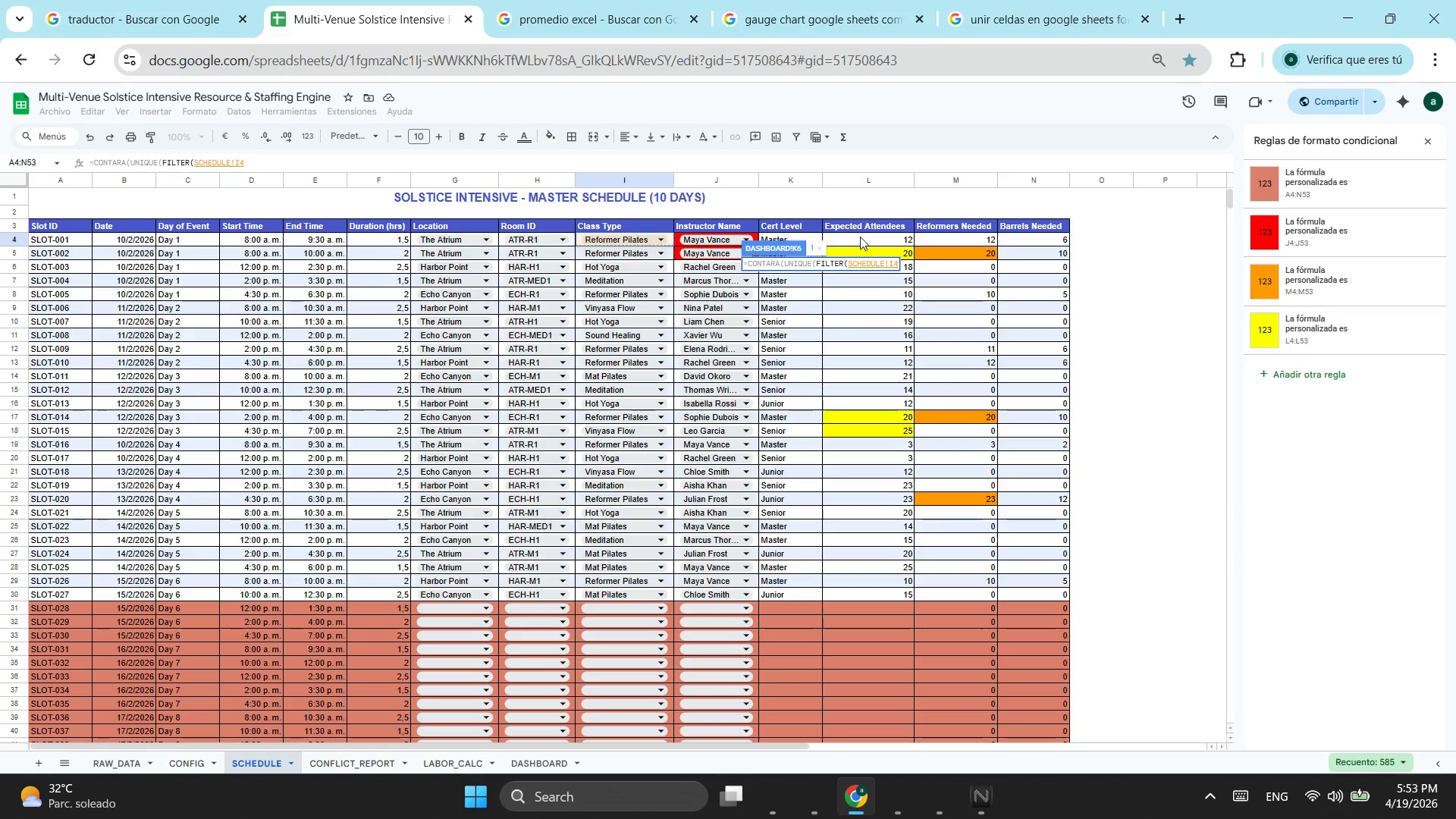 
hold_key(key=Backspace, duration=0.78)
 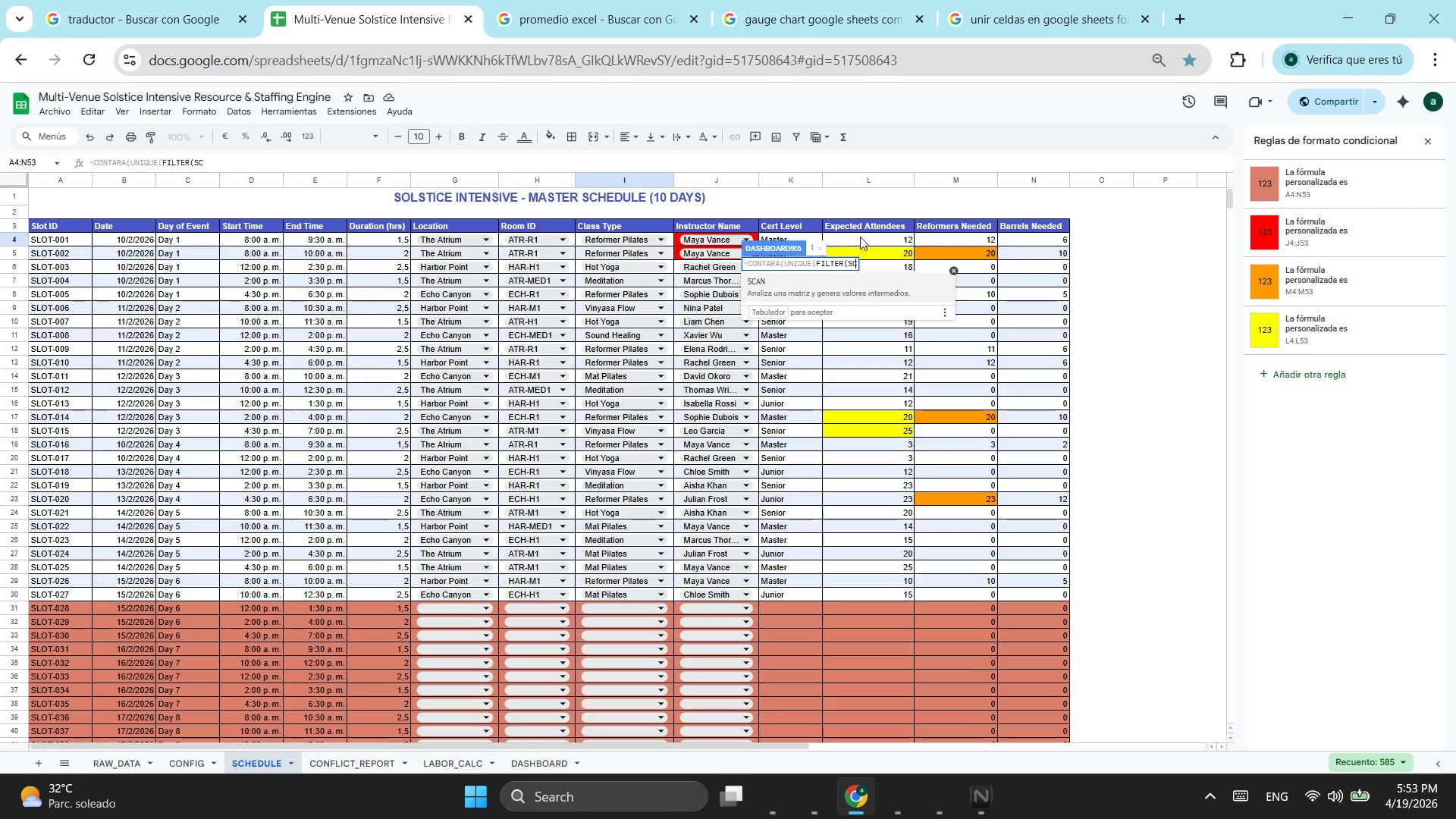 
key(Backspace)
 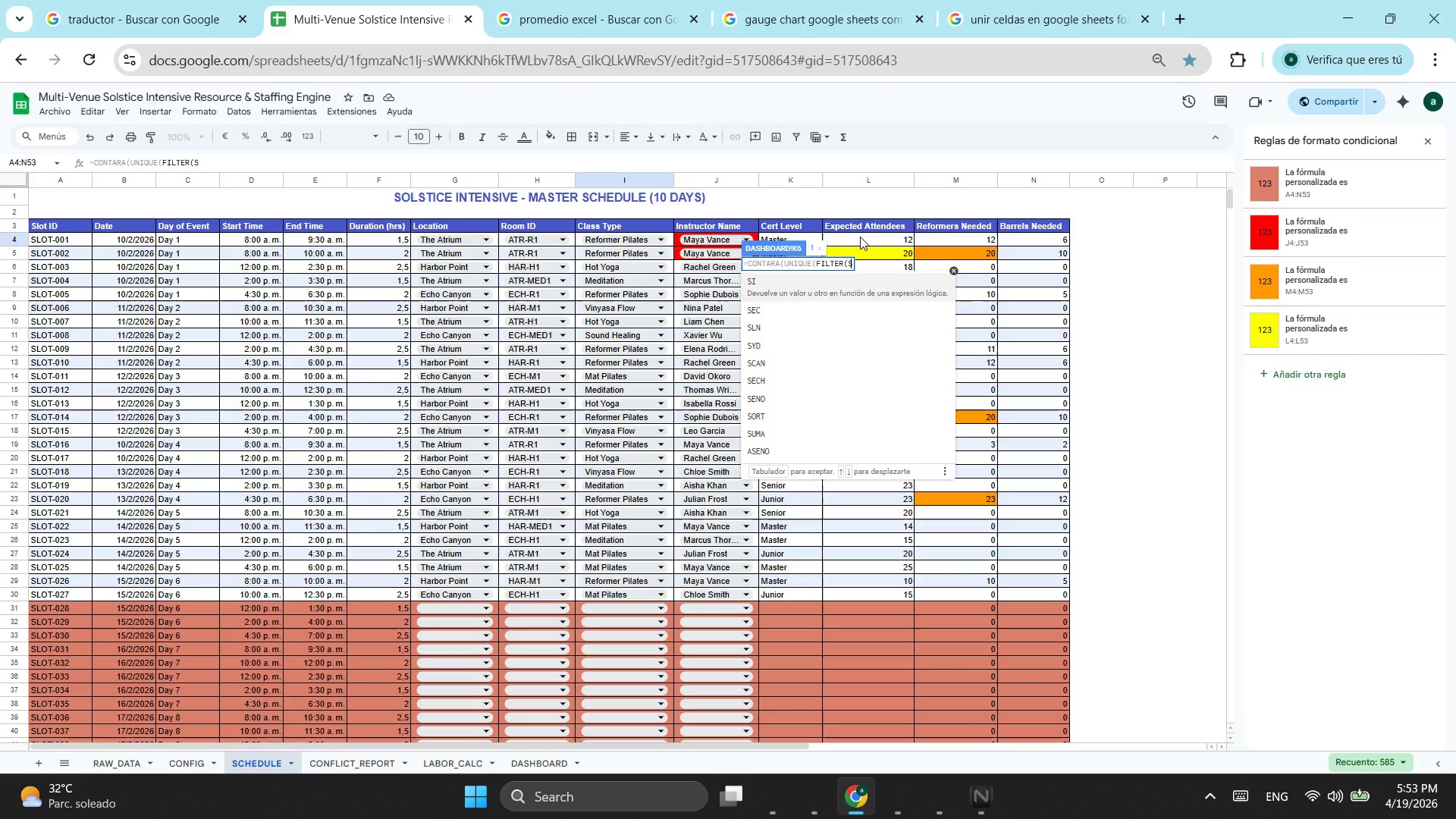 
key(Backspace)
 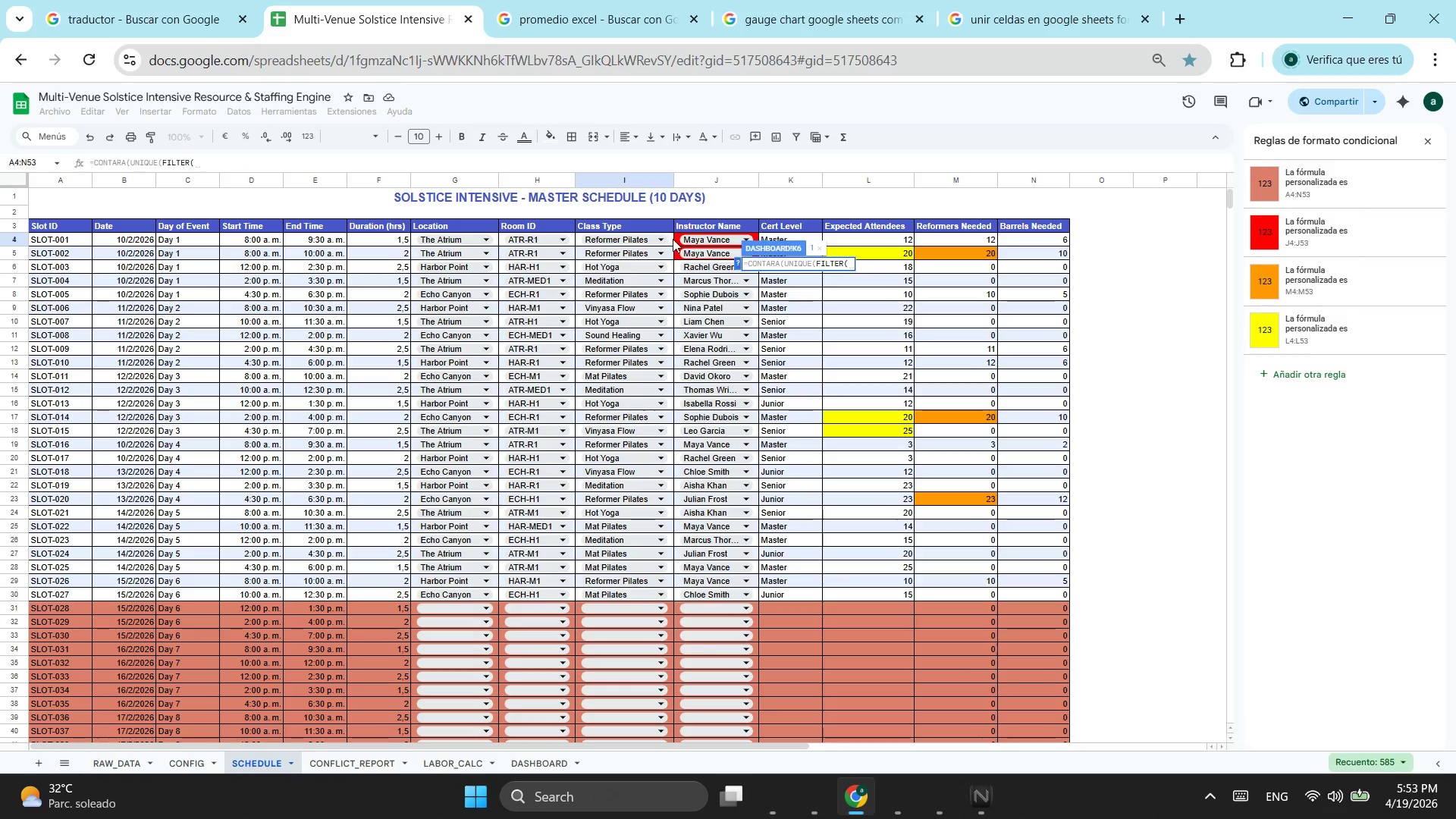 
left_click_drag(start_coordinate=[678, 237], to_coordinate=[681, 595])
 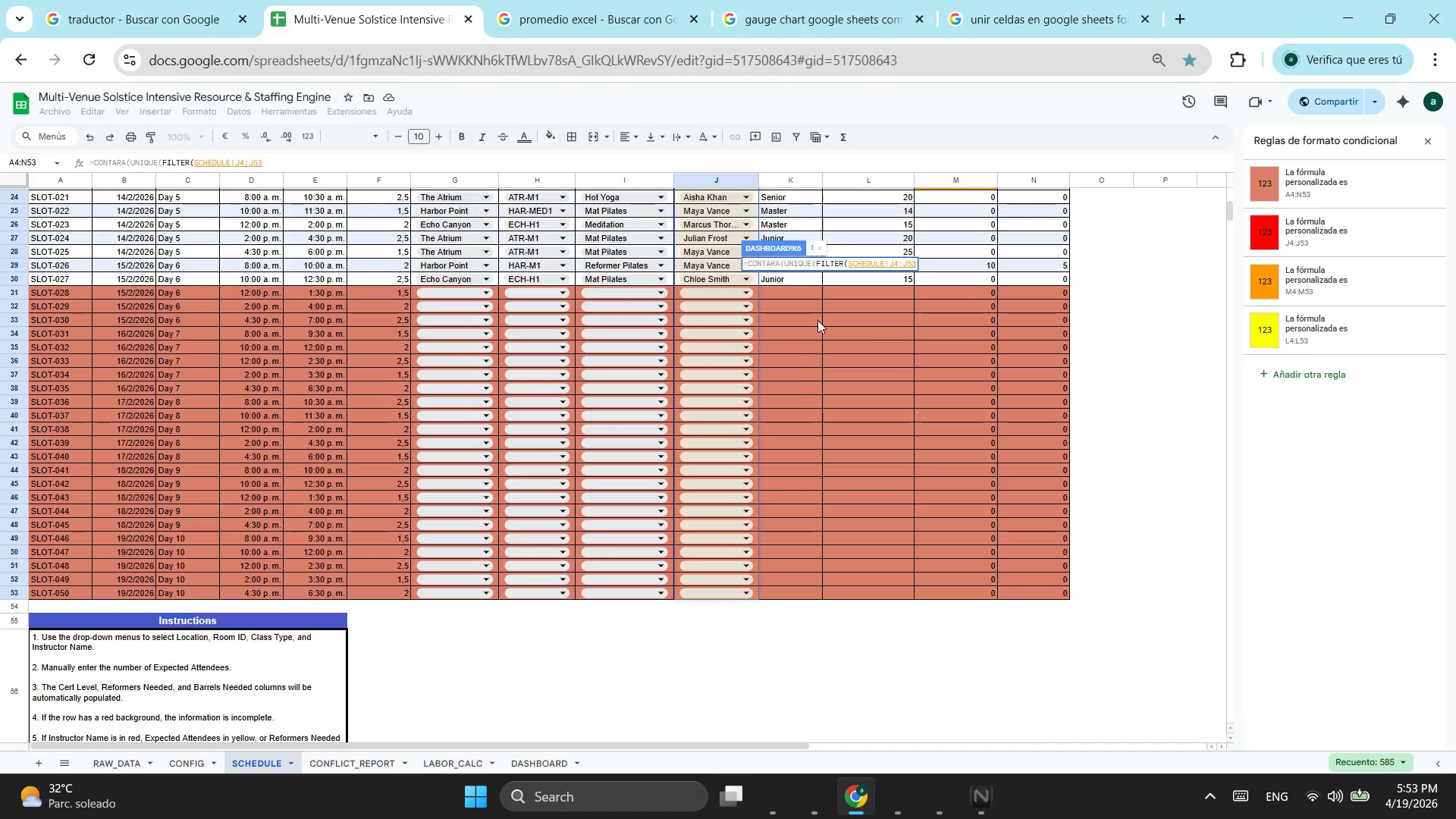 
scroll: coordinate [694, 400], scroll_direction: down, amount: 2.0
 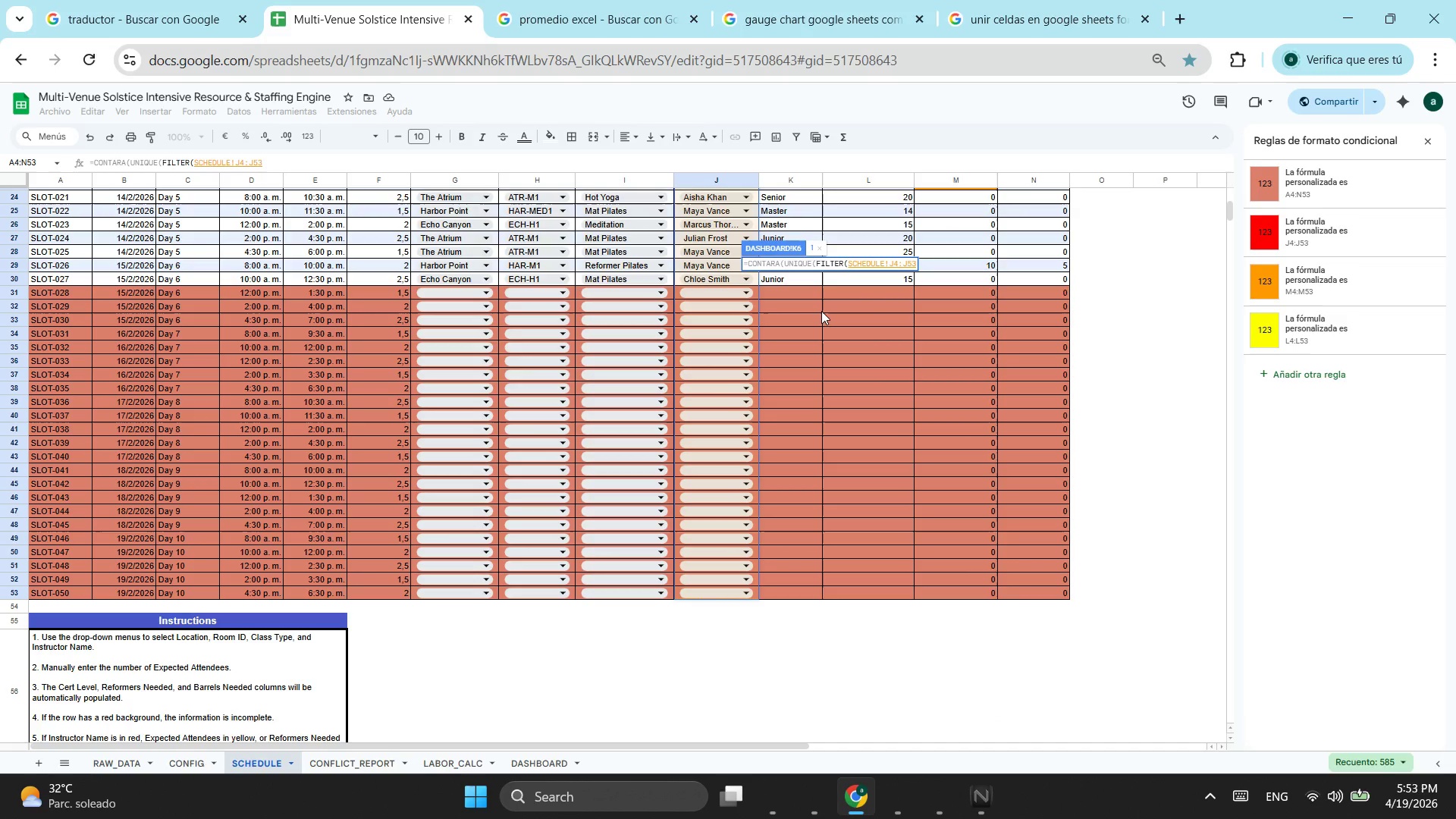 
wait(8.39)
 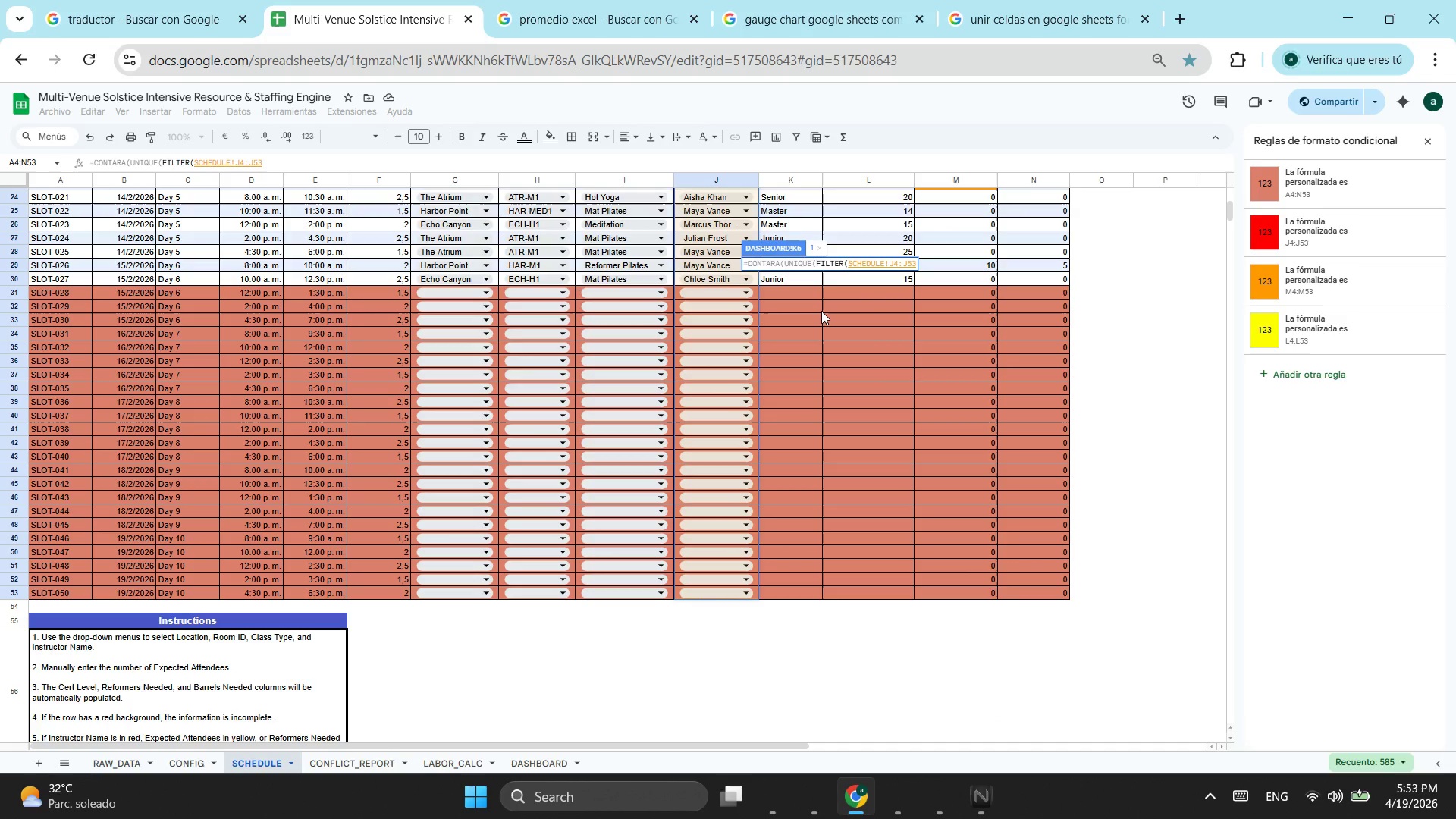 
key(Semicolon)
 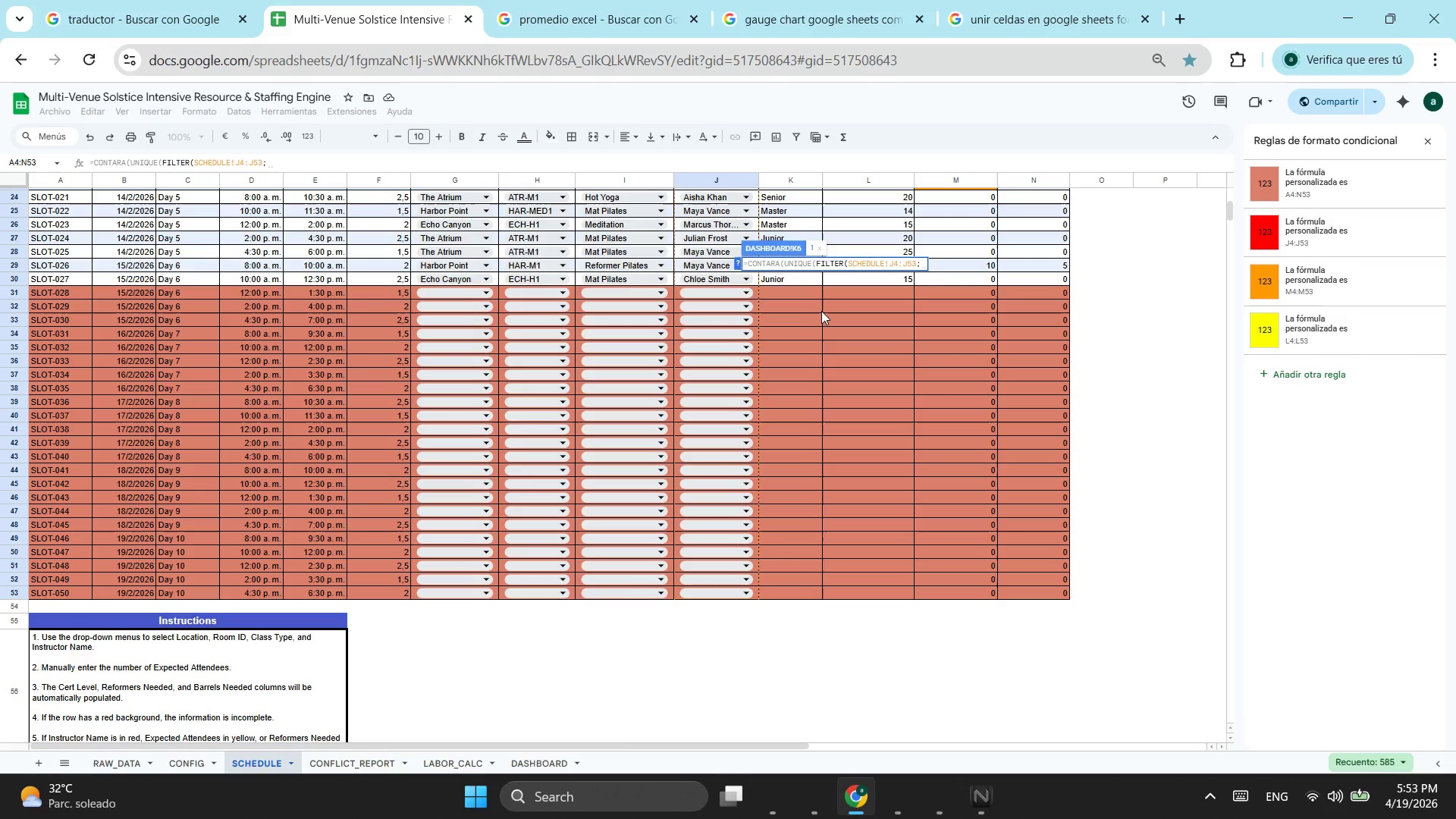 
wait(17.23)
 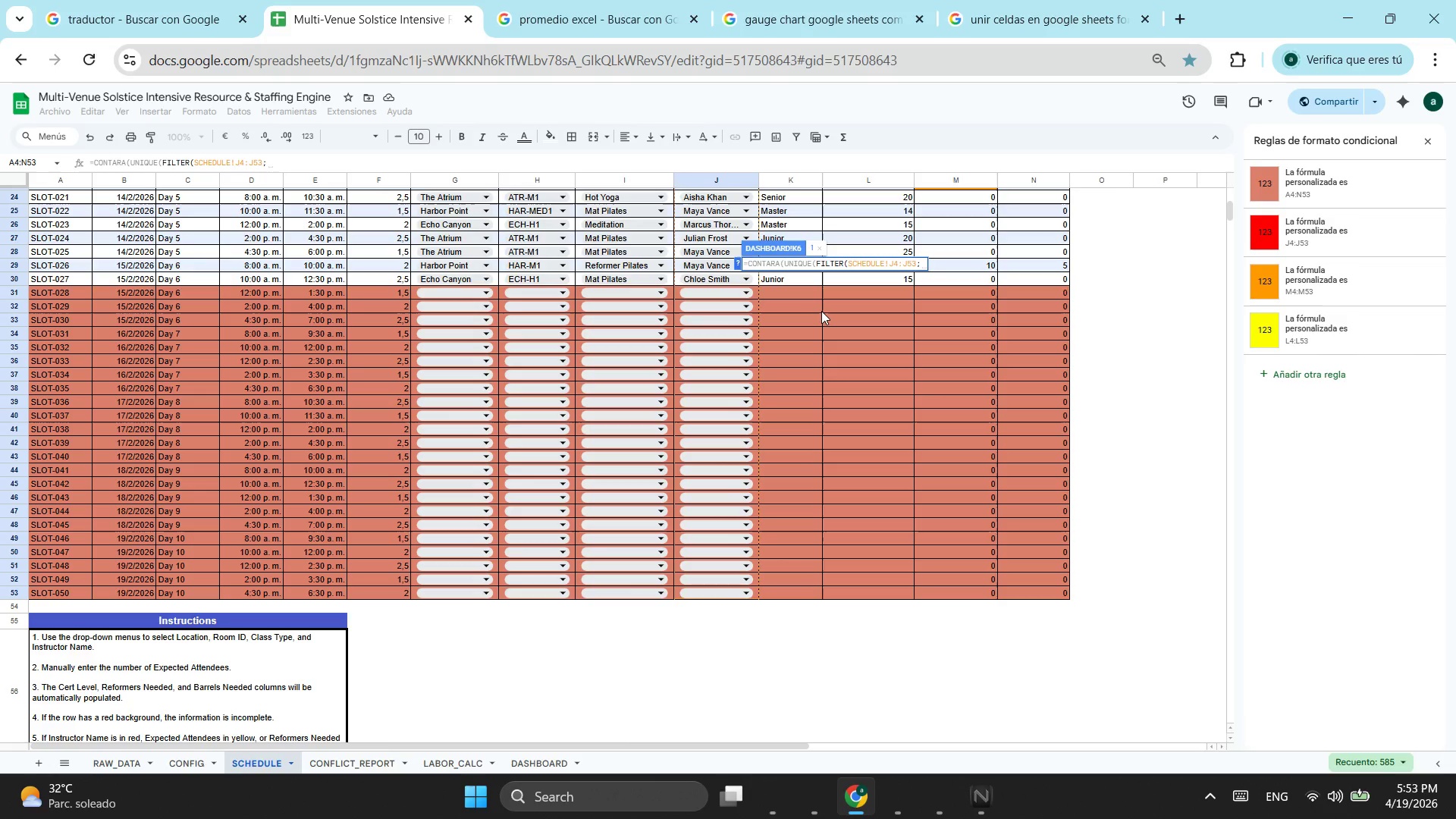 
scroll: coordinate [692, 194], scroll_direction: up, amount: 2.0
 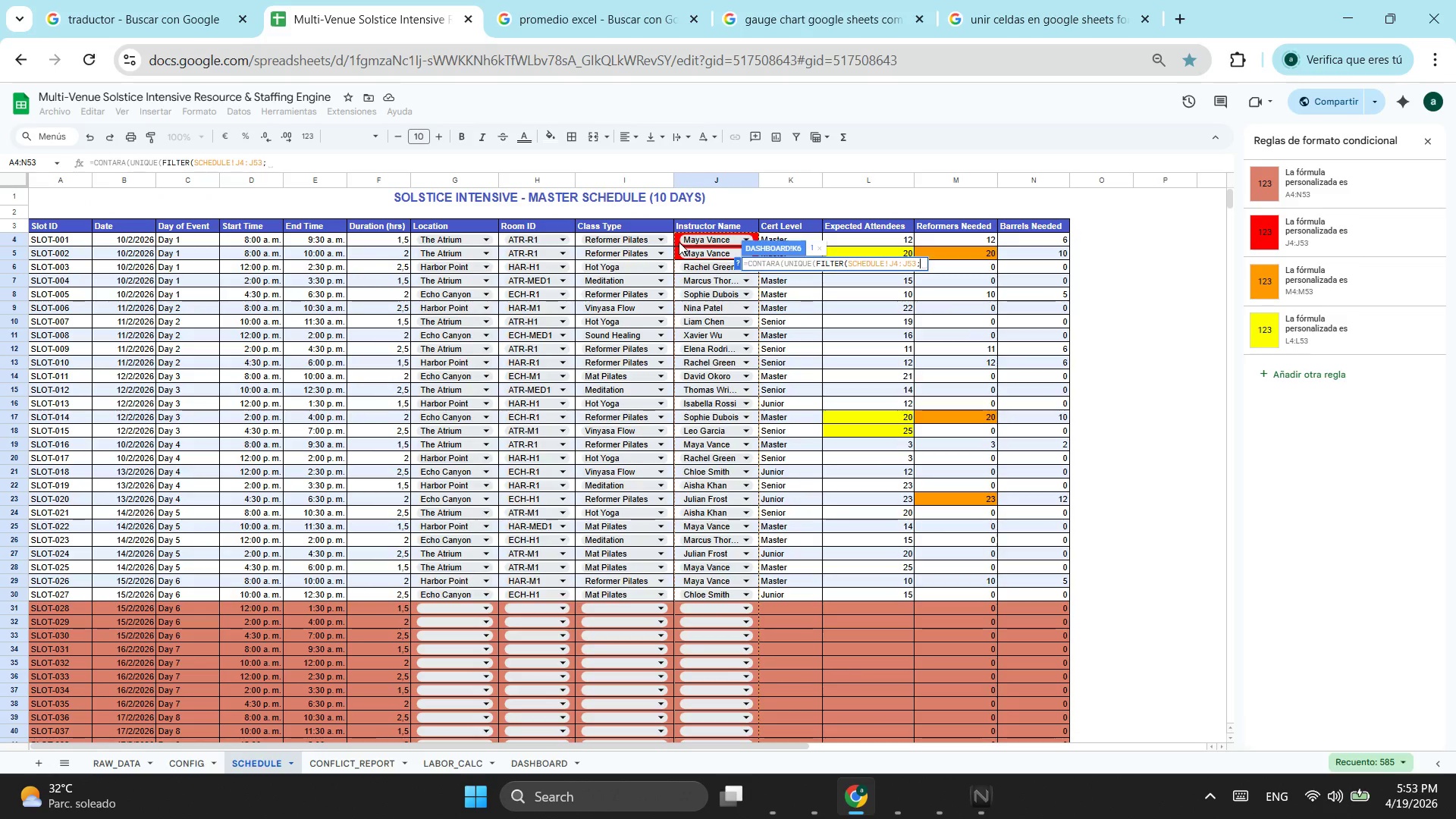 
left_click_drag(start_coordinate=[677, 242], to_coordinate=[684, 594])
 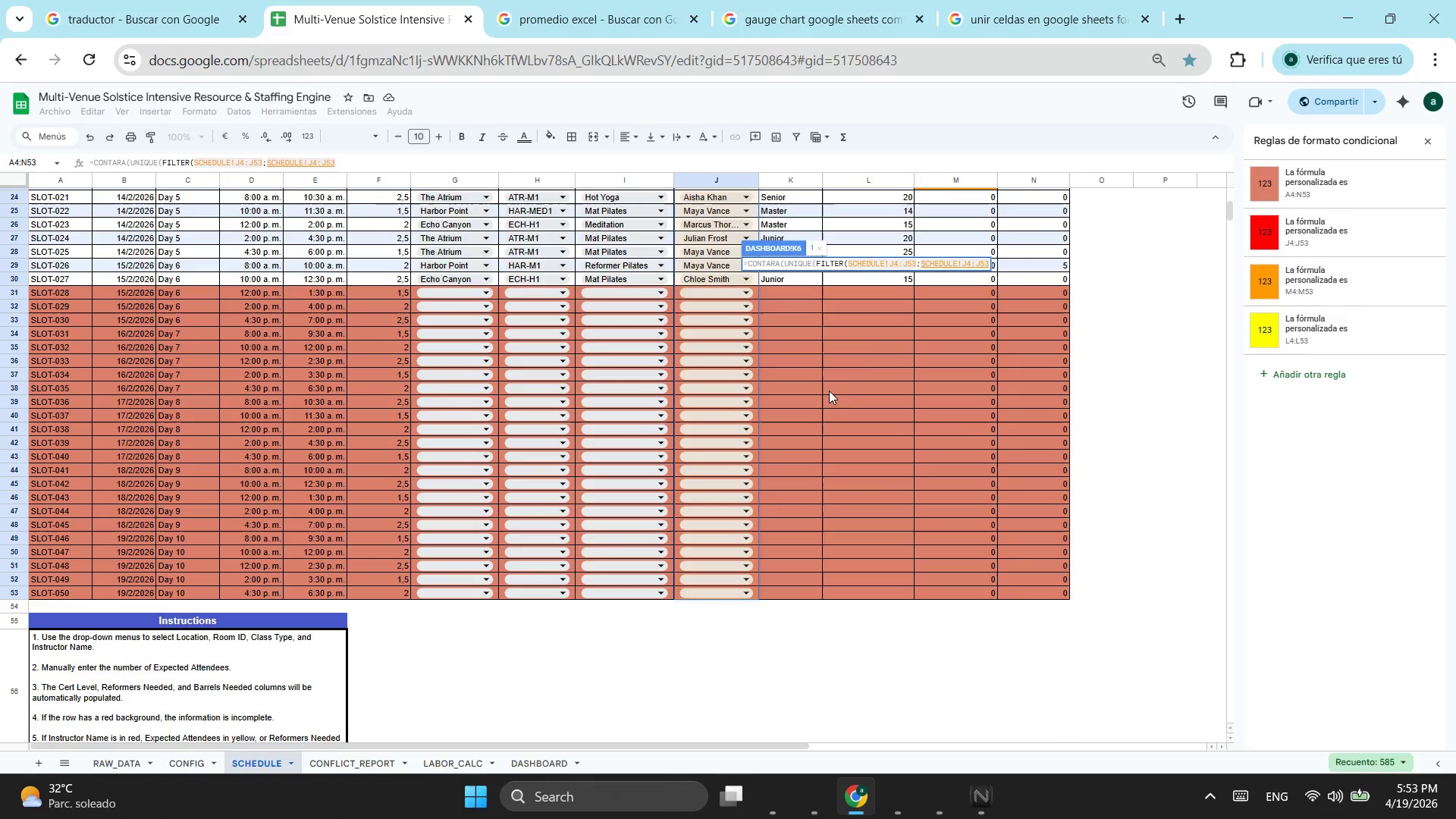 
scroll: coordinate [705, 638], scroll_direction: down, amount: 2.0
 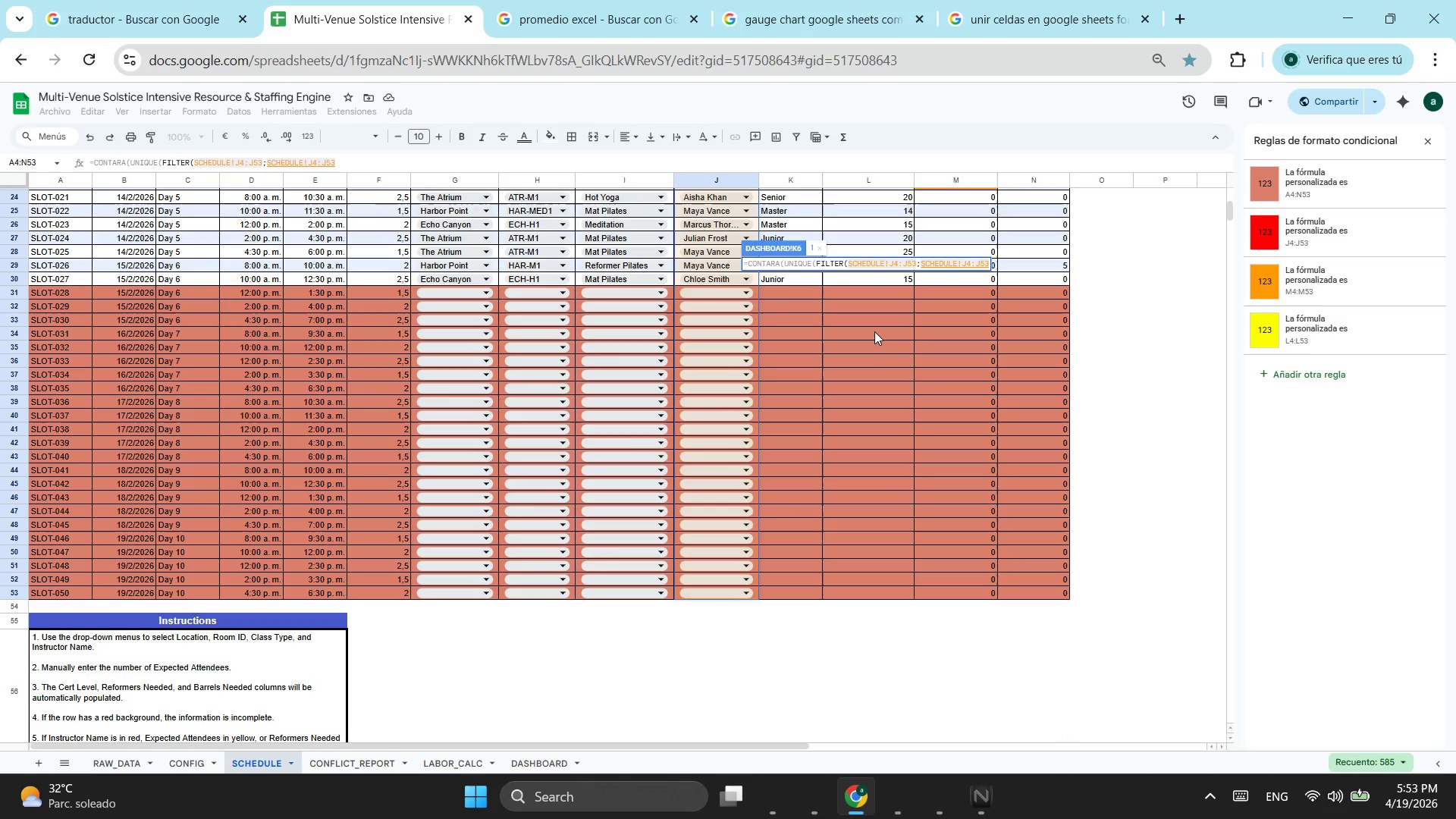 
wait(6.75)
 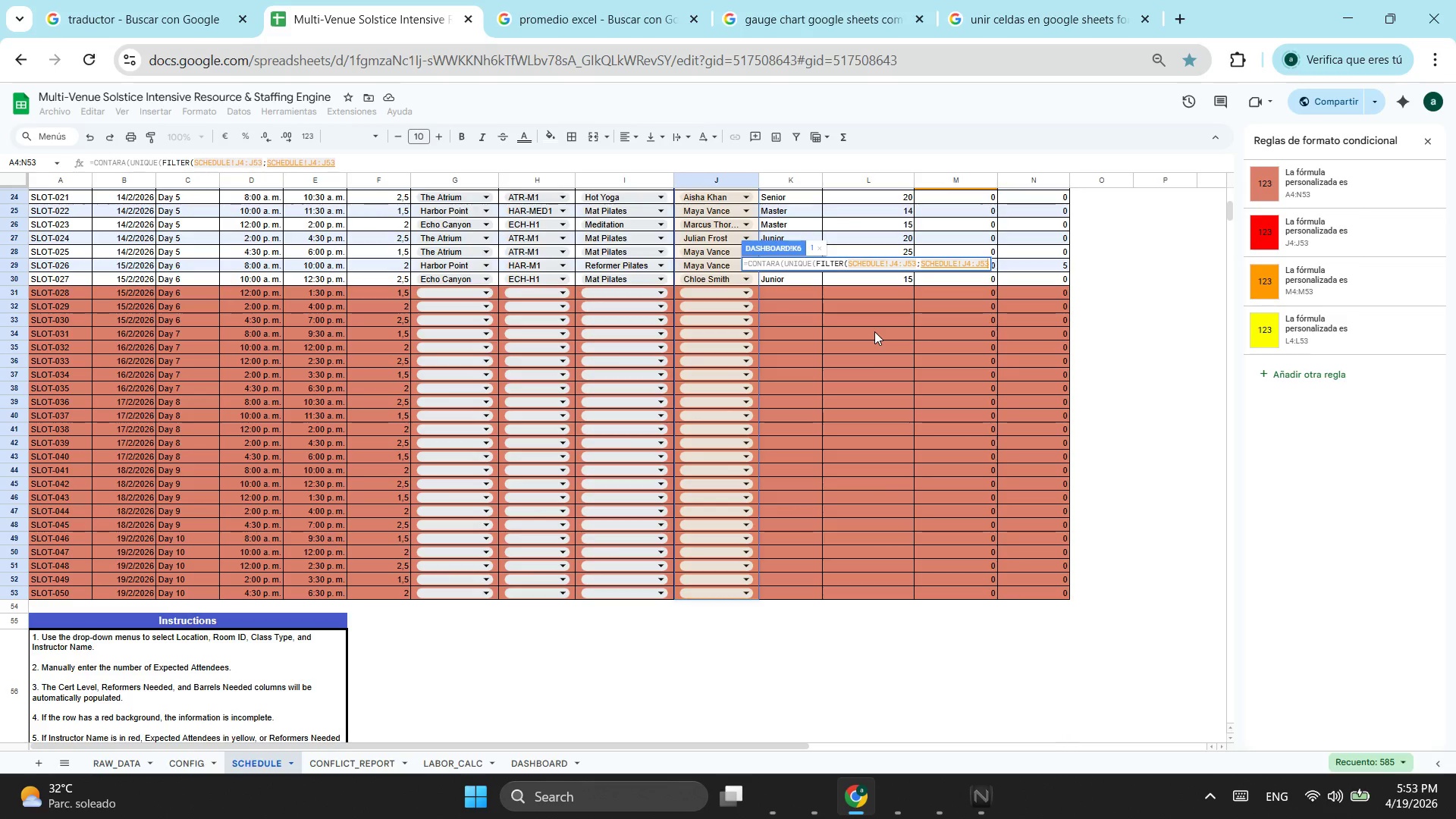 
type(<>""))))
 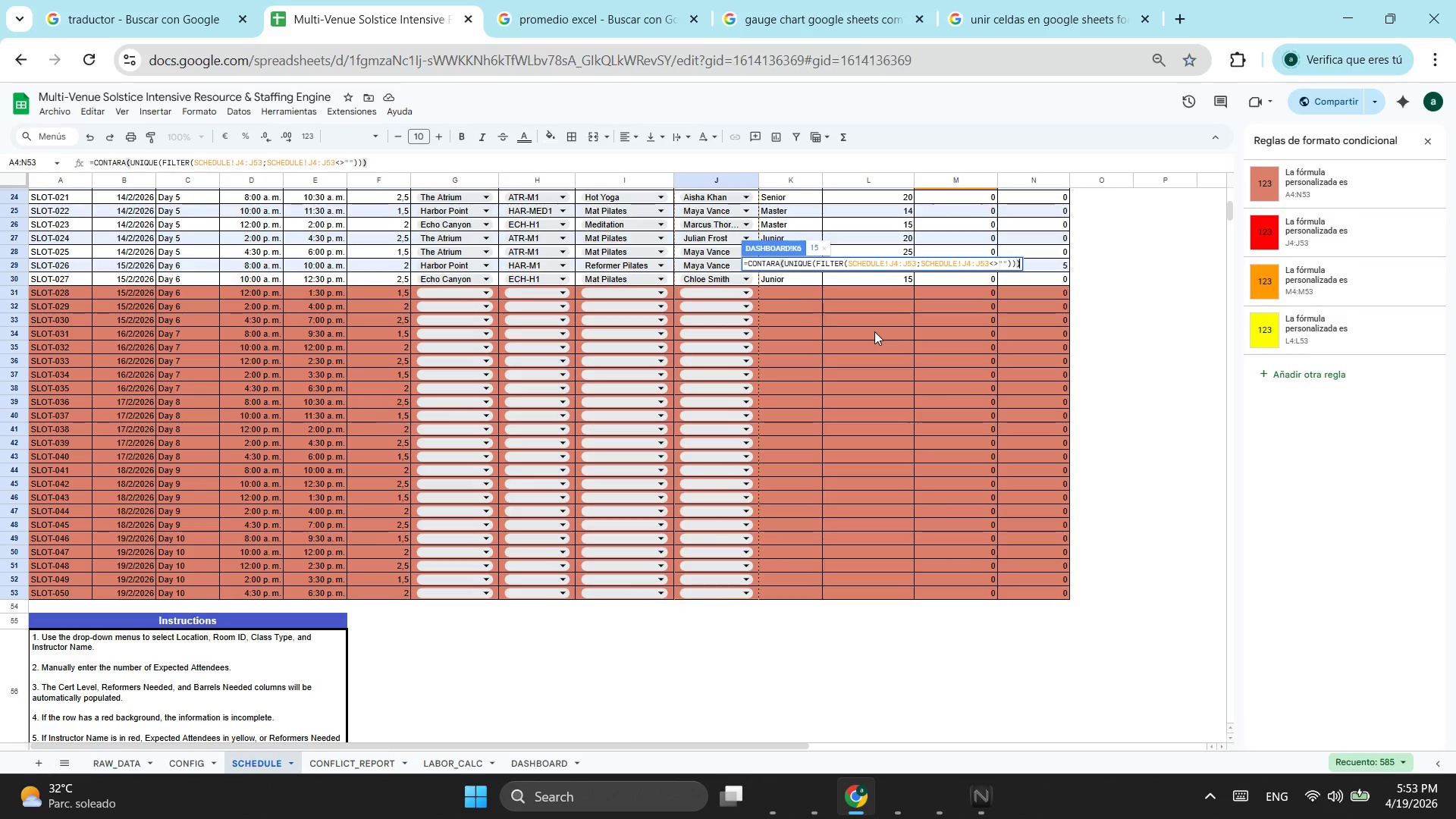 
 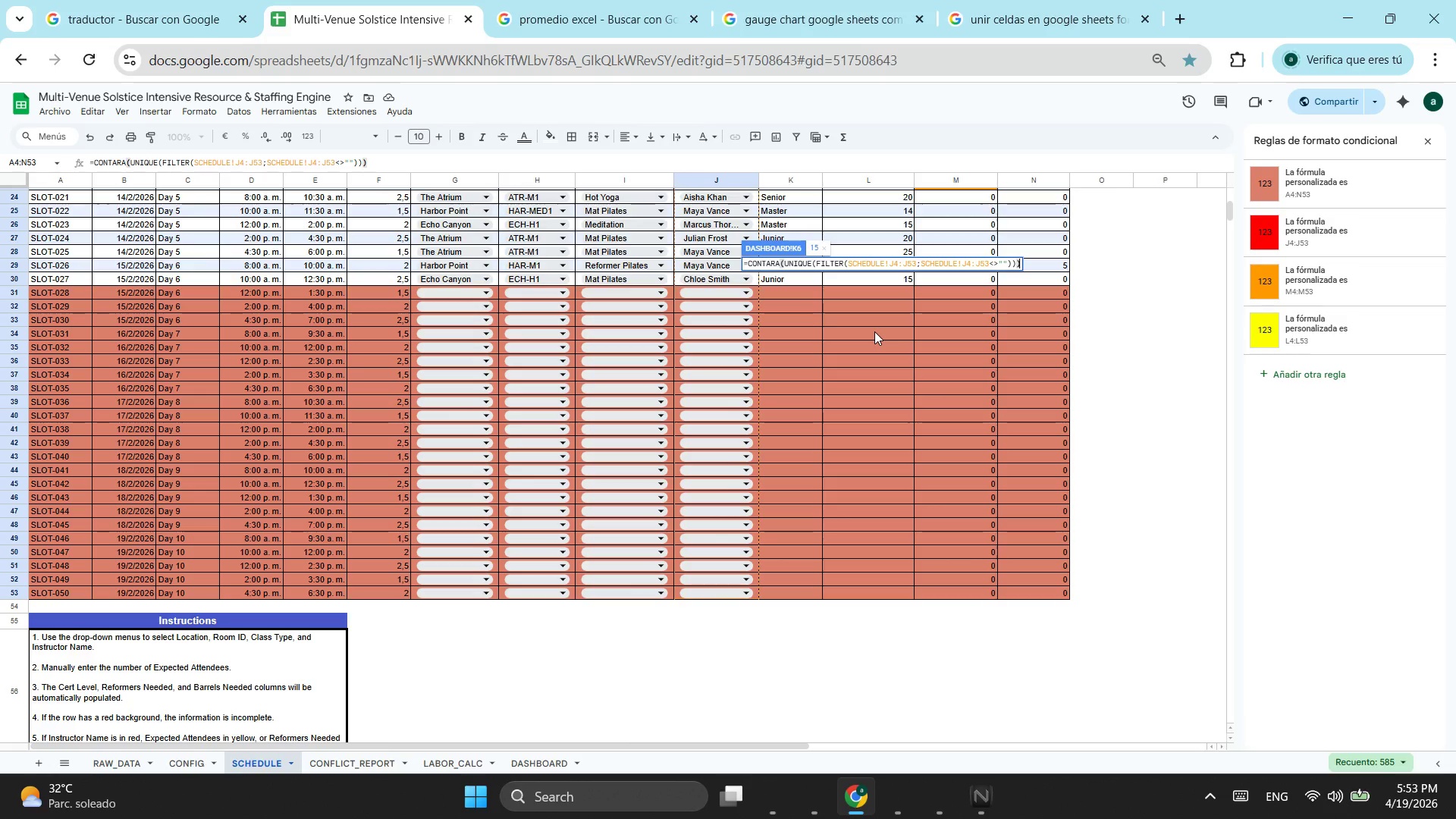 
key(Enter)
 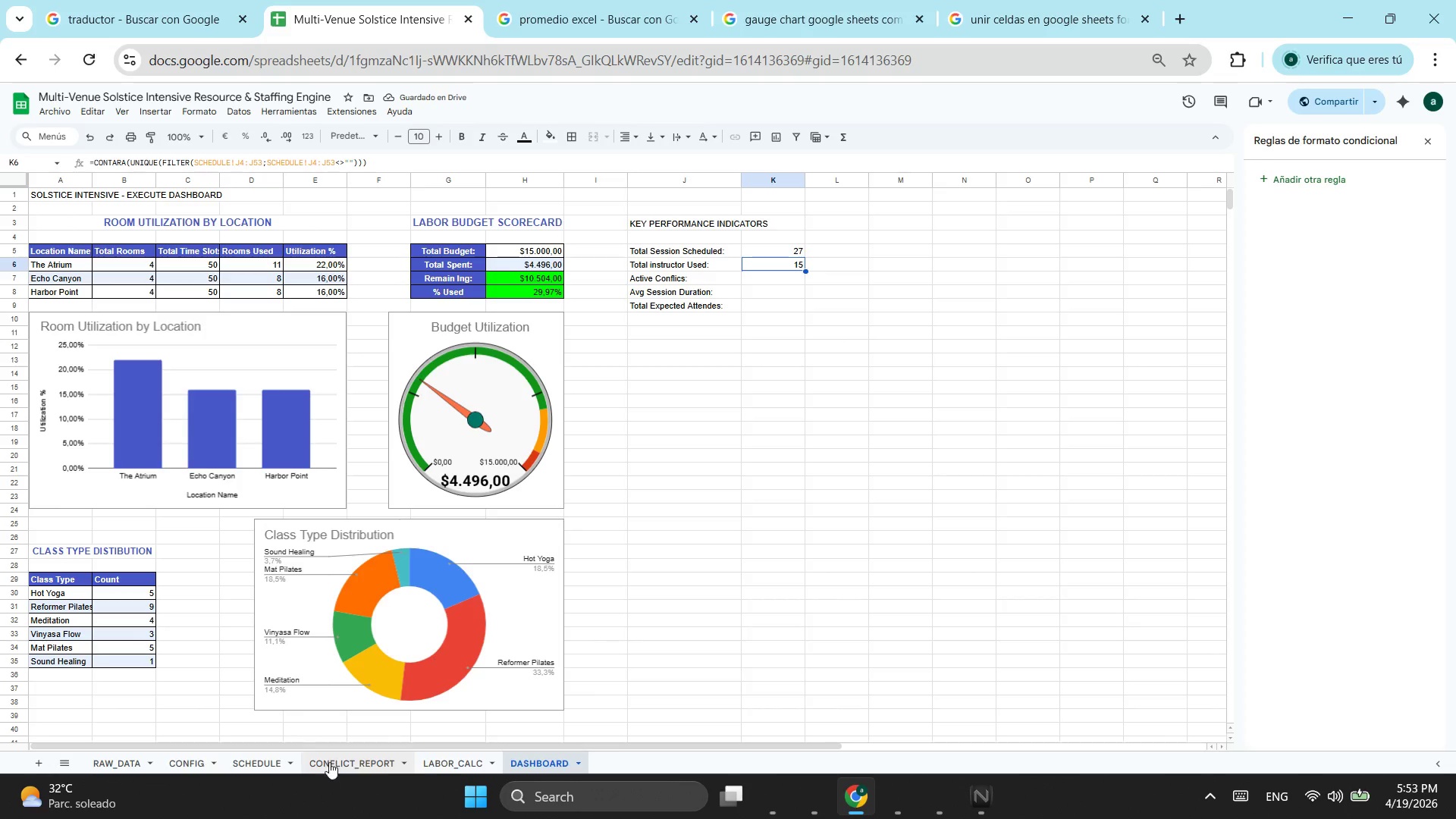 
wait(8.45)
 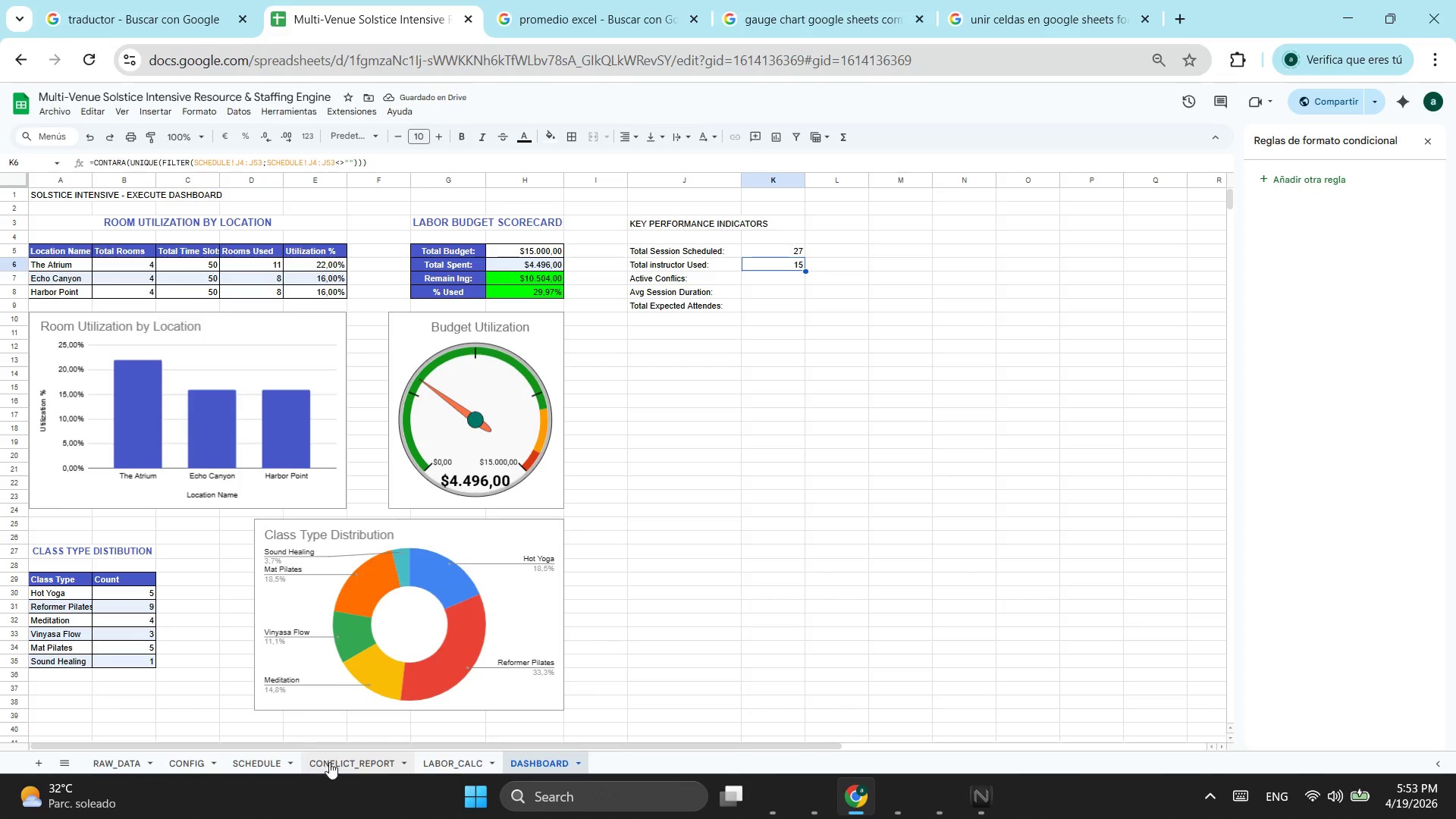 
left_click([776, 278])
 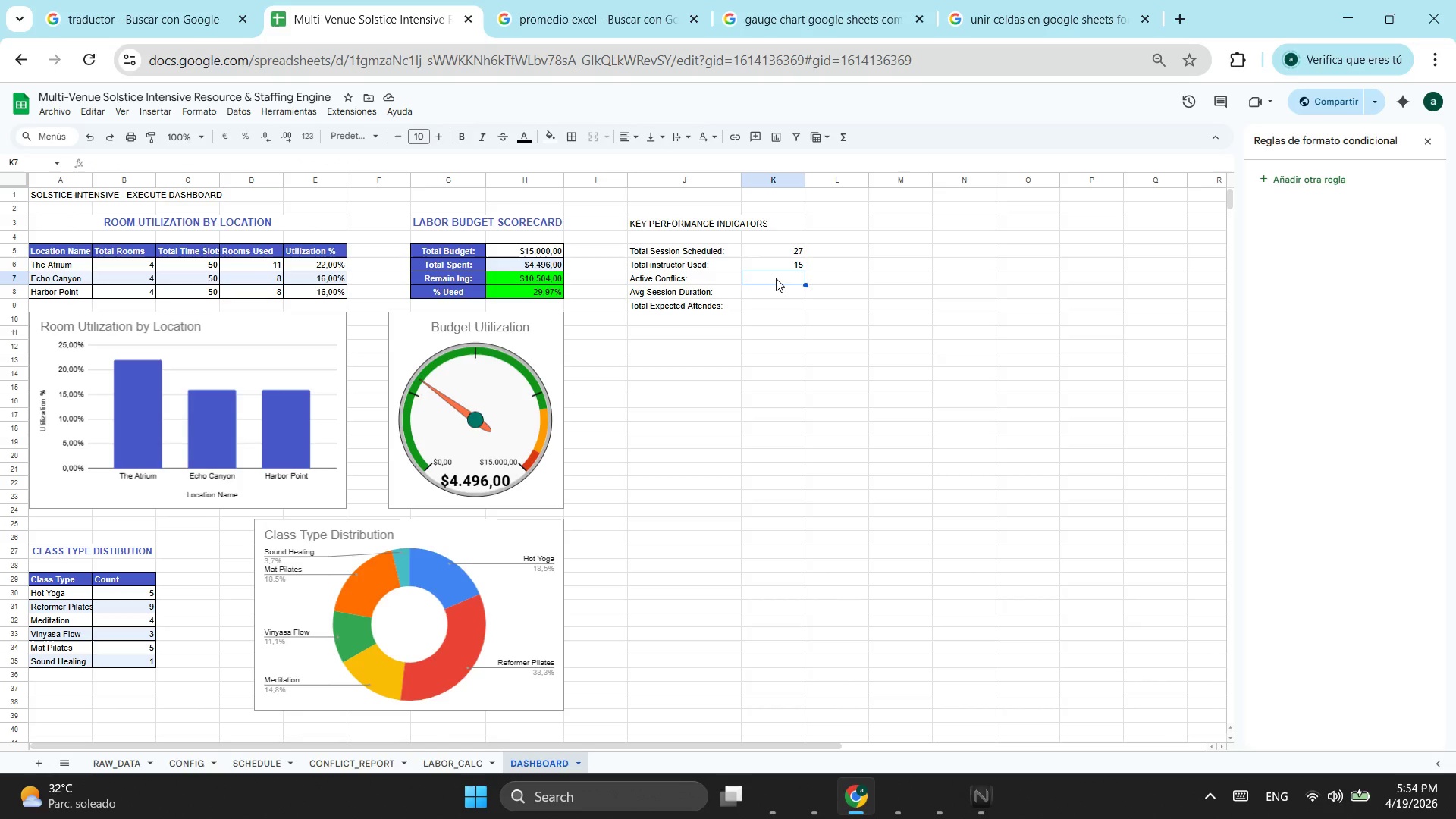 
wait(15.56)
 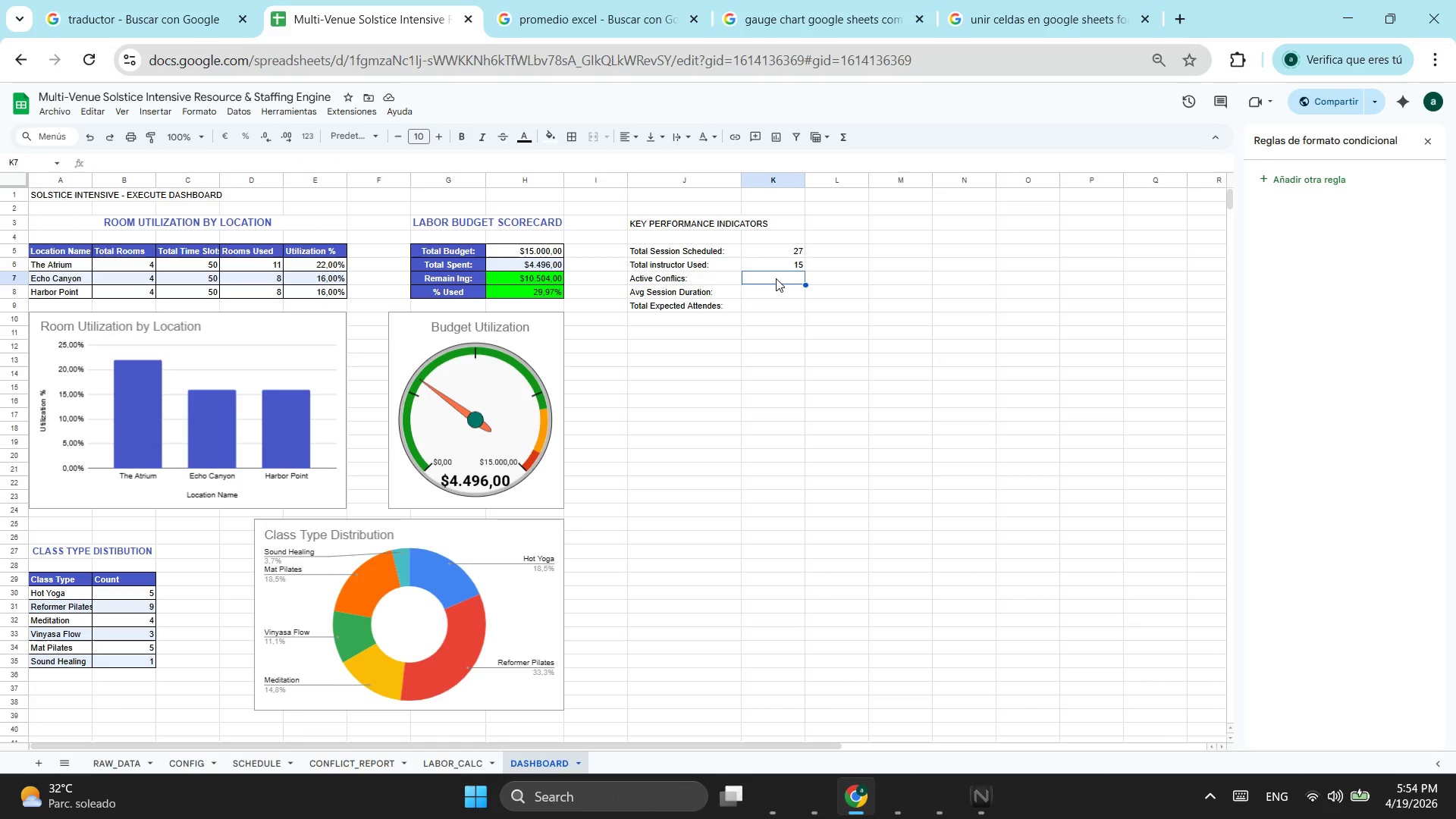 
type(co)
key(Backspace)
key(Backspace)
key(Backspace)
type(=contar)
key(Tab)
key(Backspace)
type(.s)
key(Tab)
 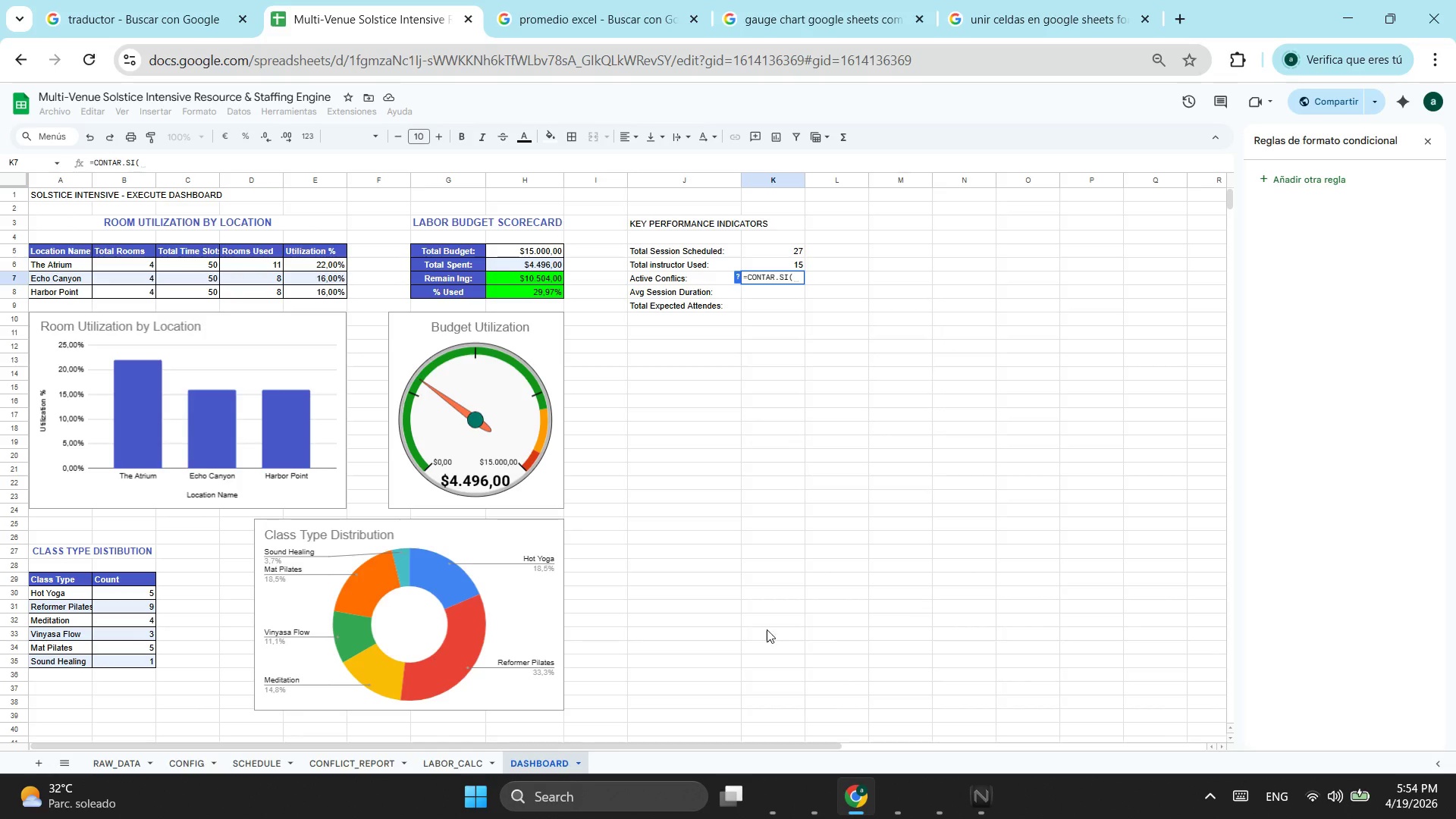 
wait(8.17)
 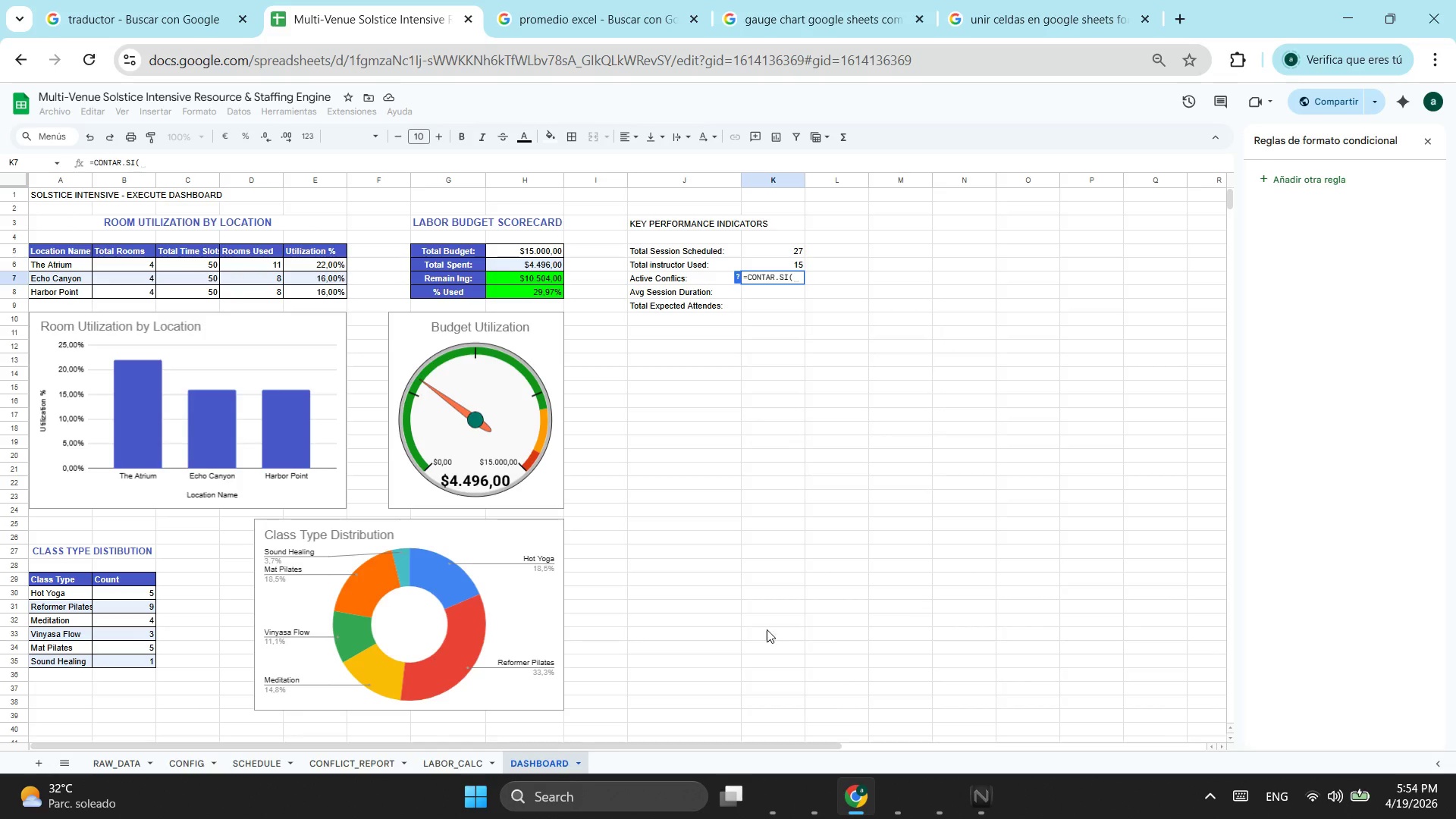 
left_click([373, 761])
 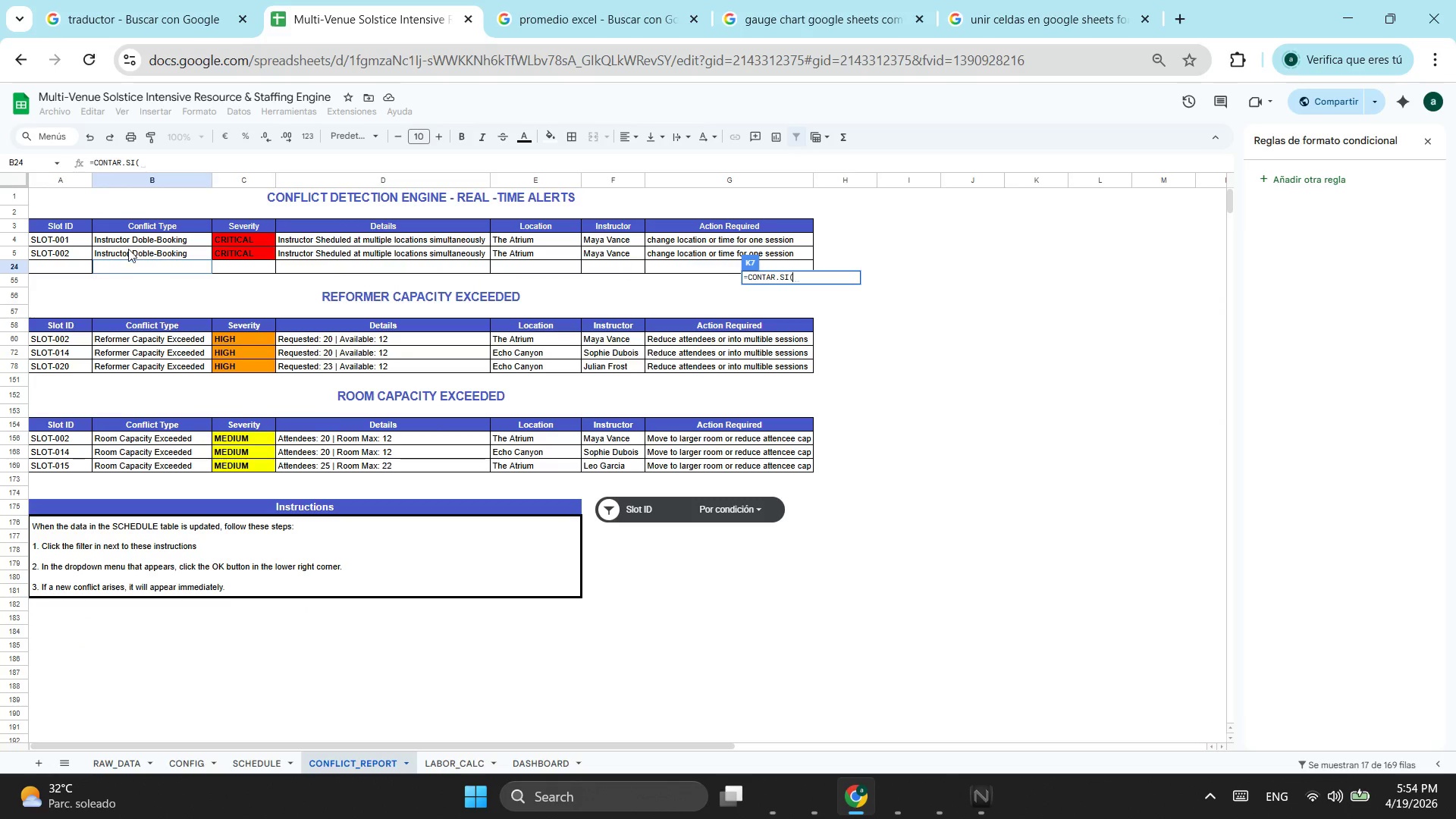 
wait(6.77)
 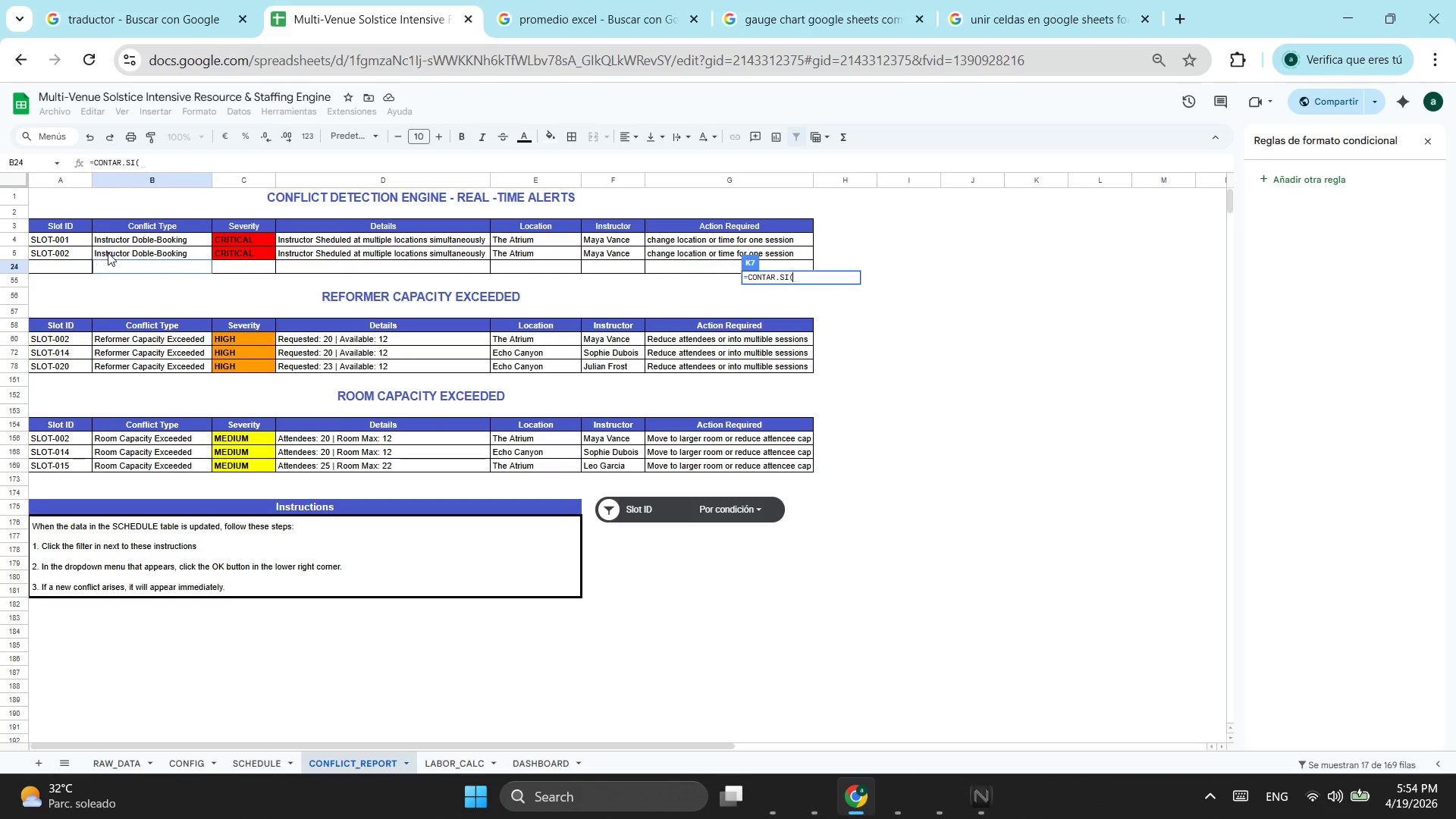 
left_click_drag(start_coordinate=[230, 241], to_coordinate=[256, 469])
 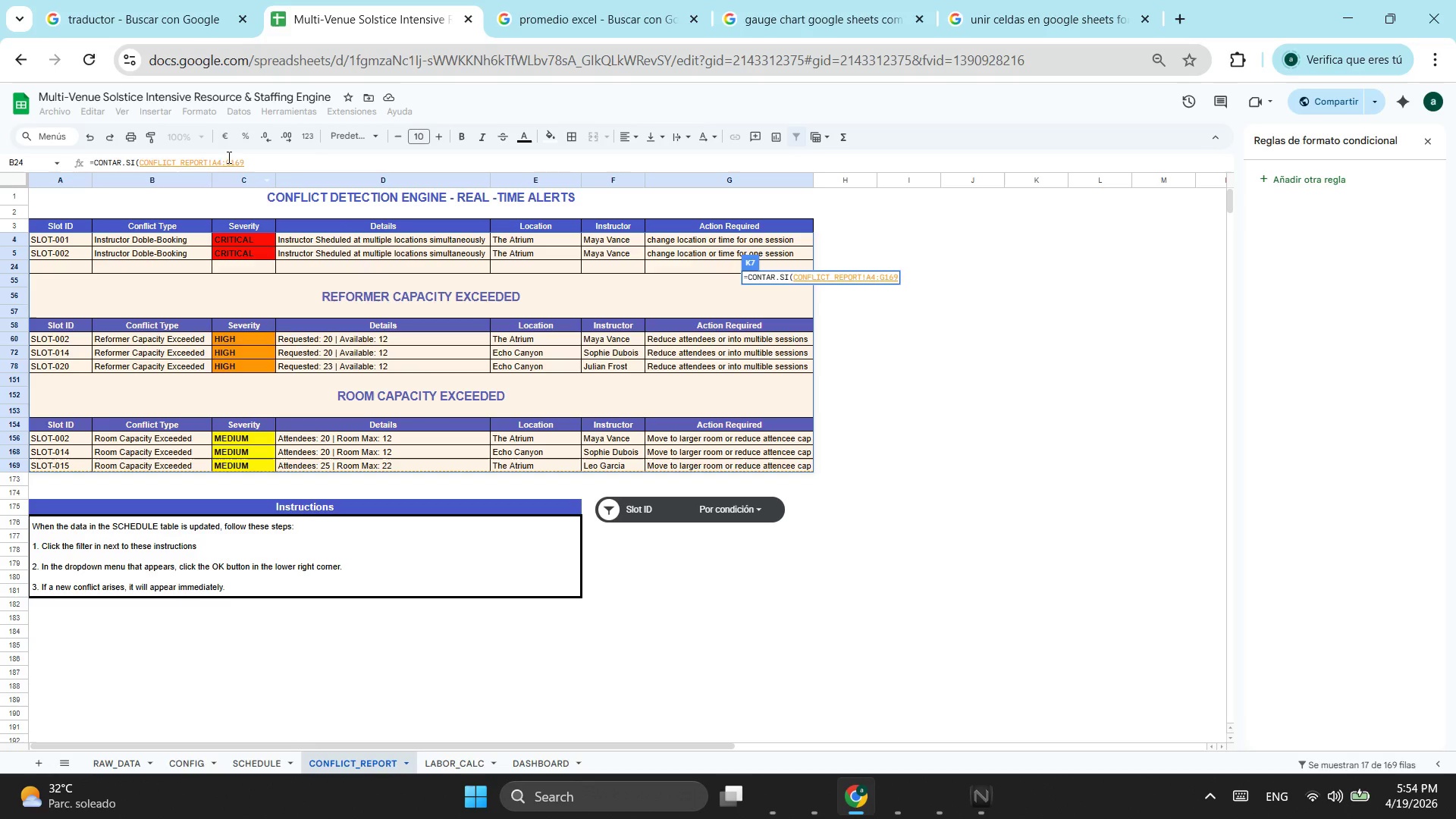 
left_click([216, 158])
 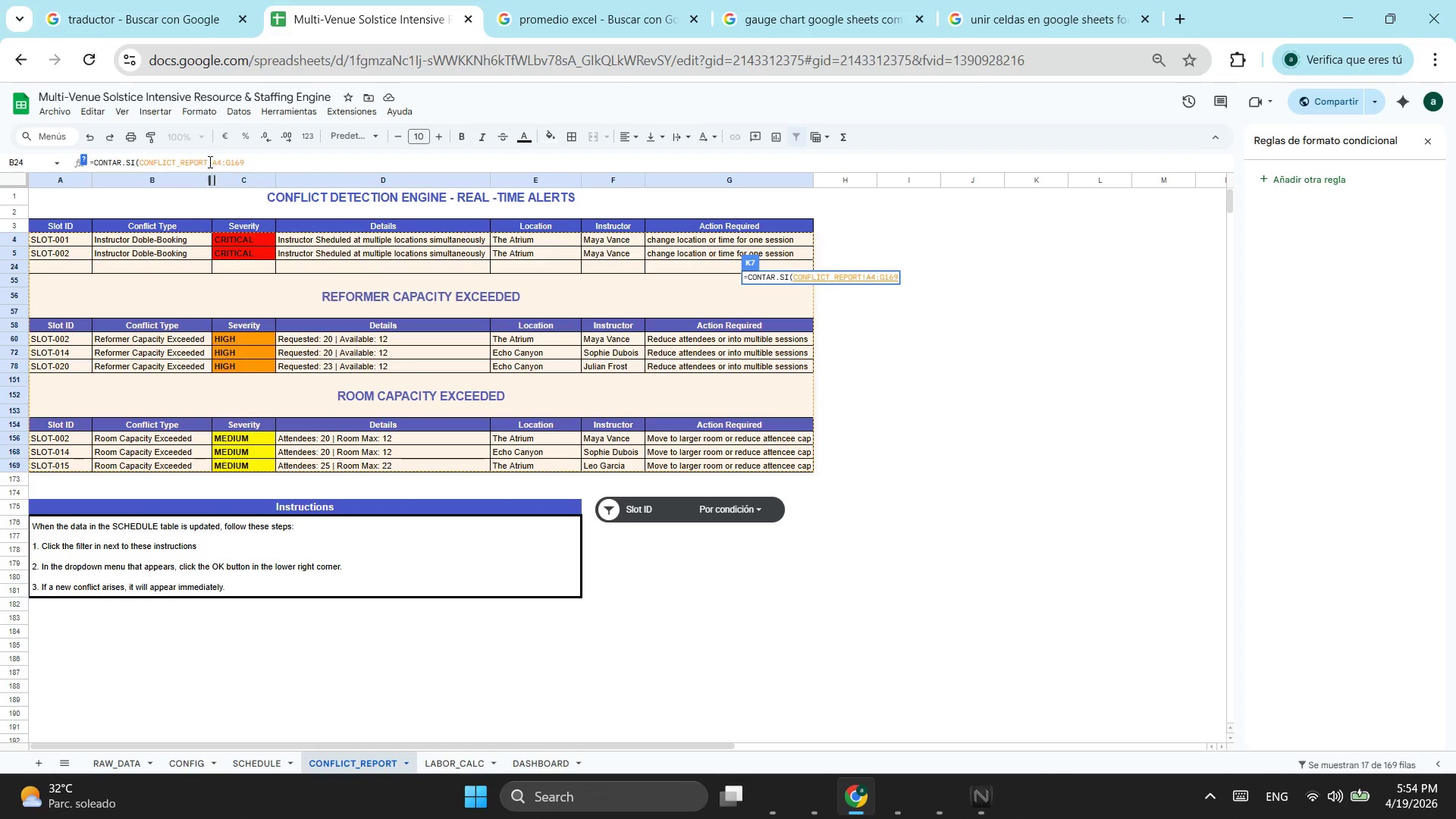 
left_click([223, 162])
 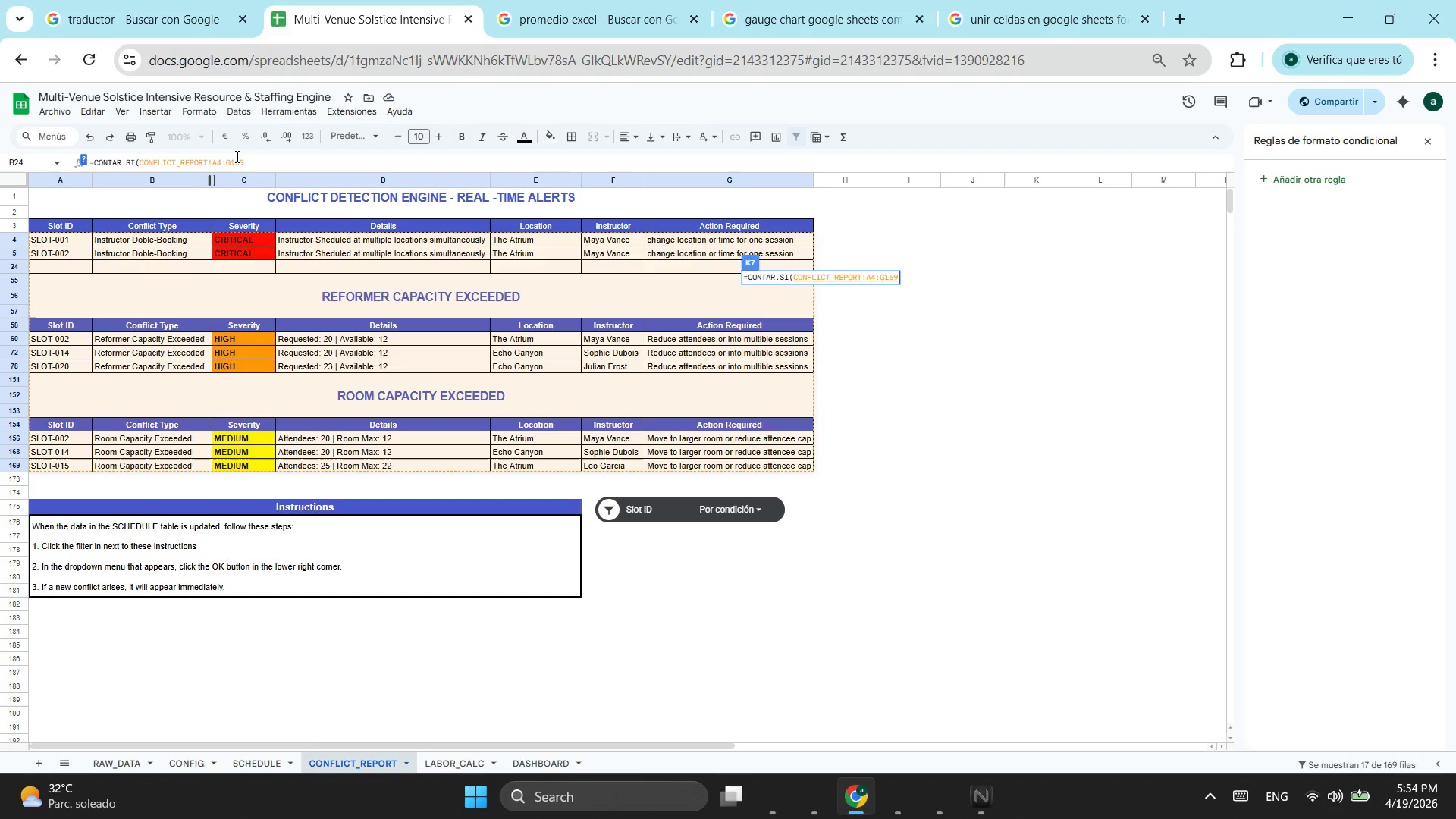 
key(ArrowLeft)
 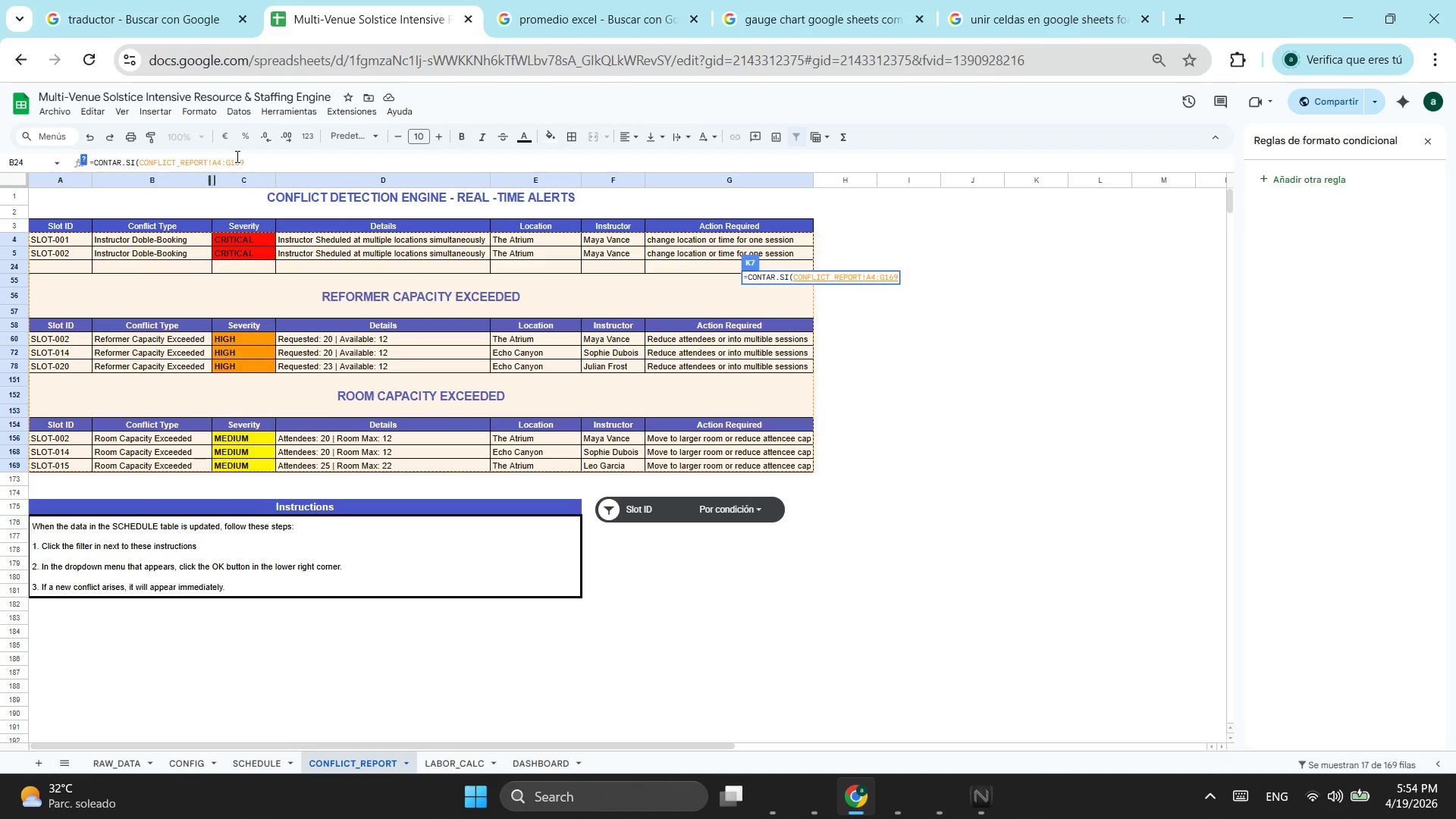 
key(Backspace)
 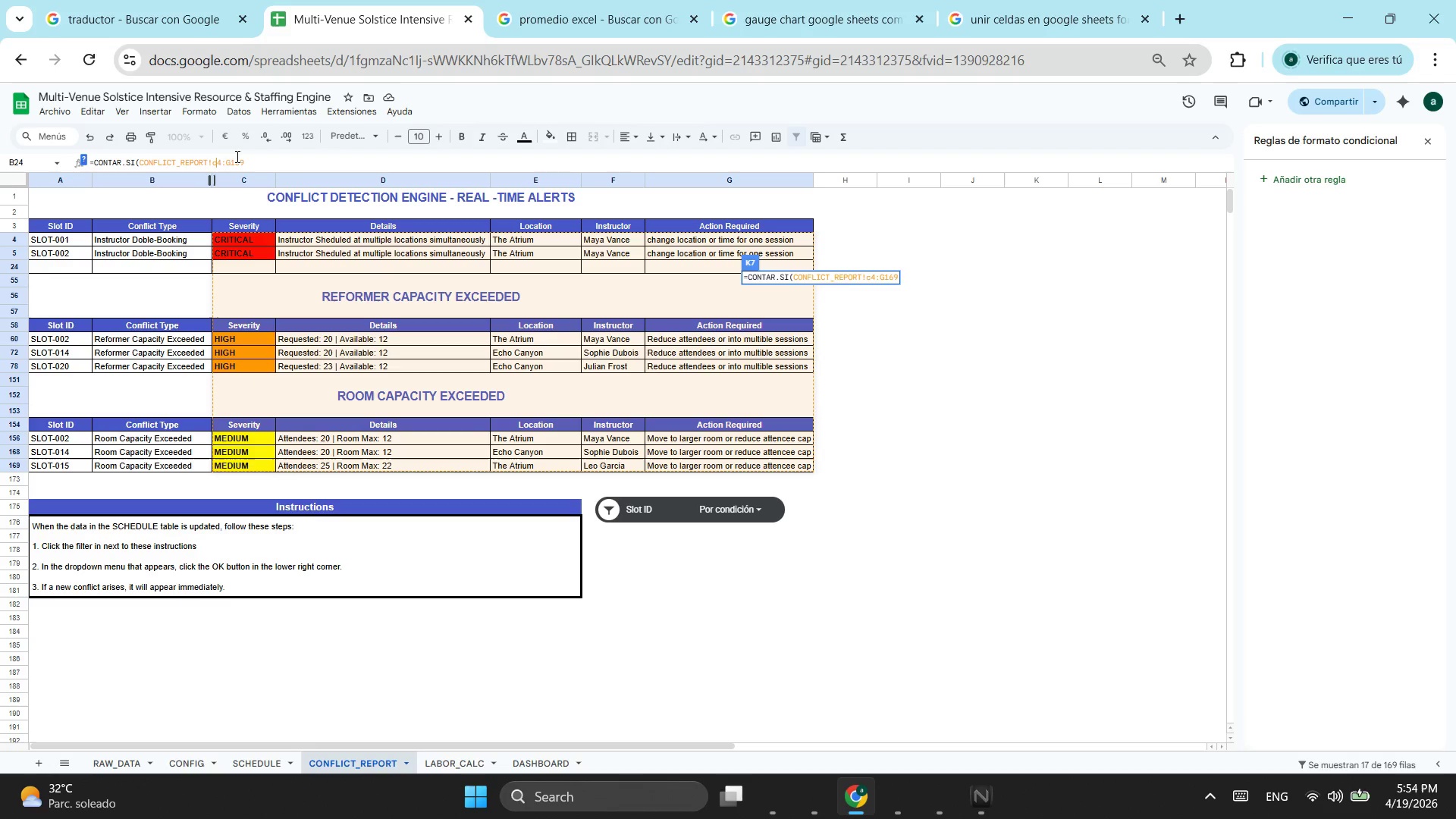 
key(C)
 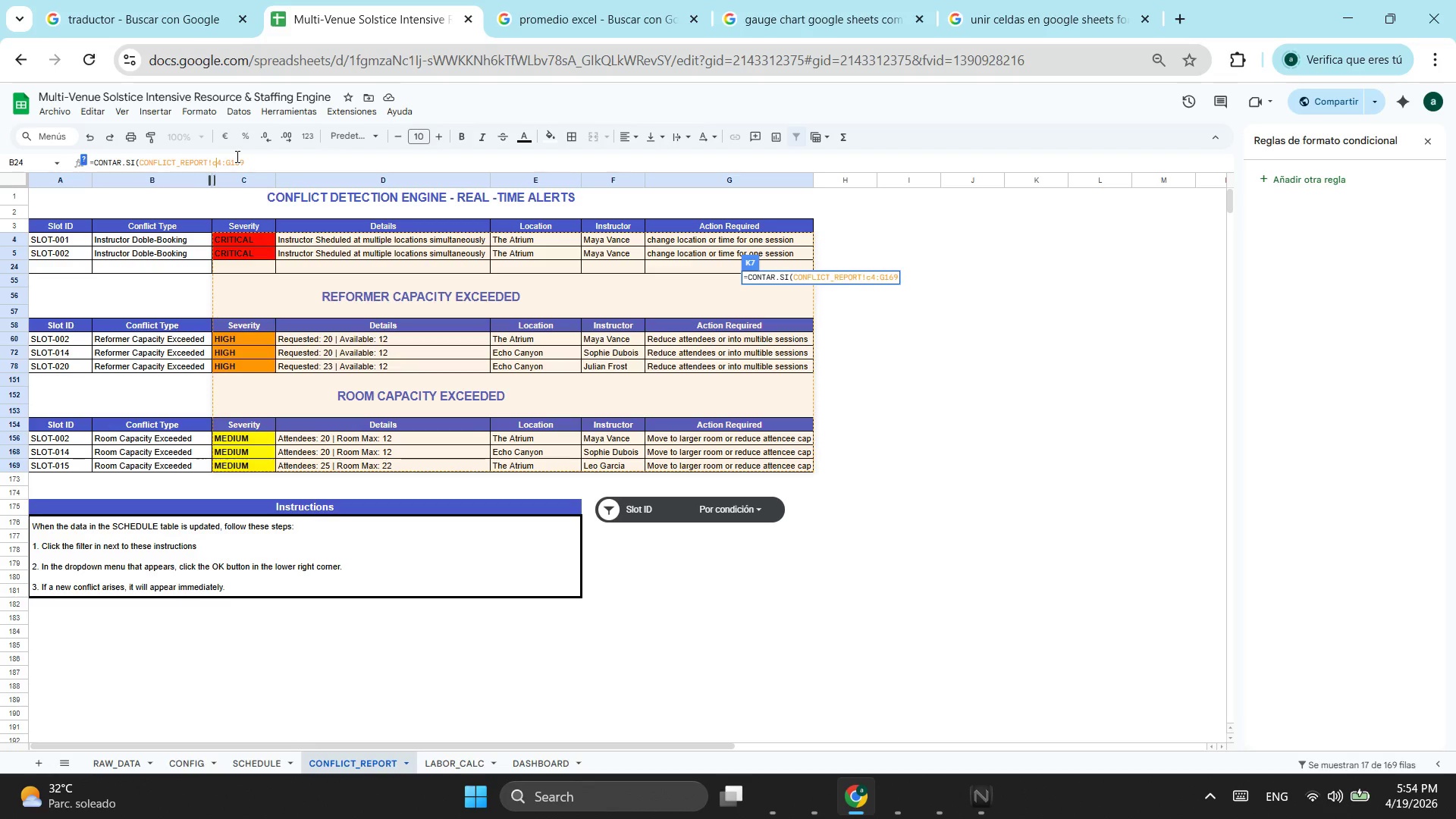 
key(ArrowRight)
 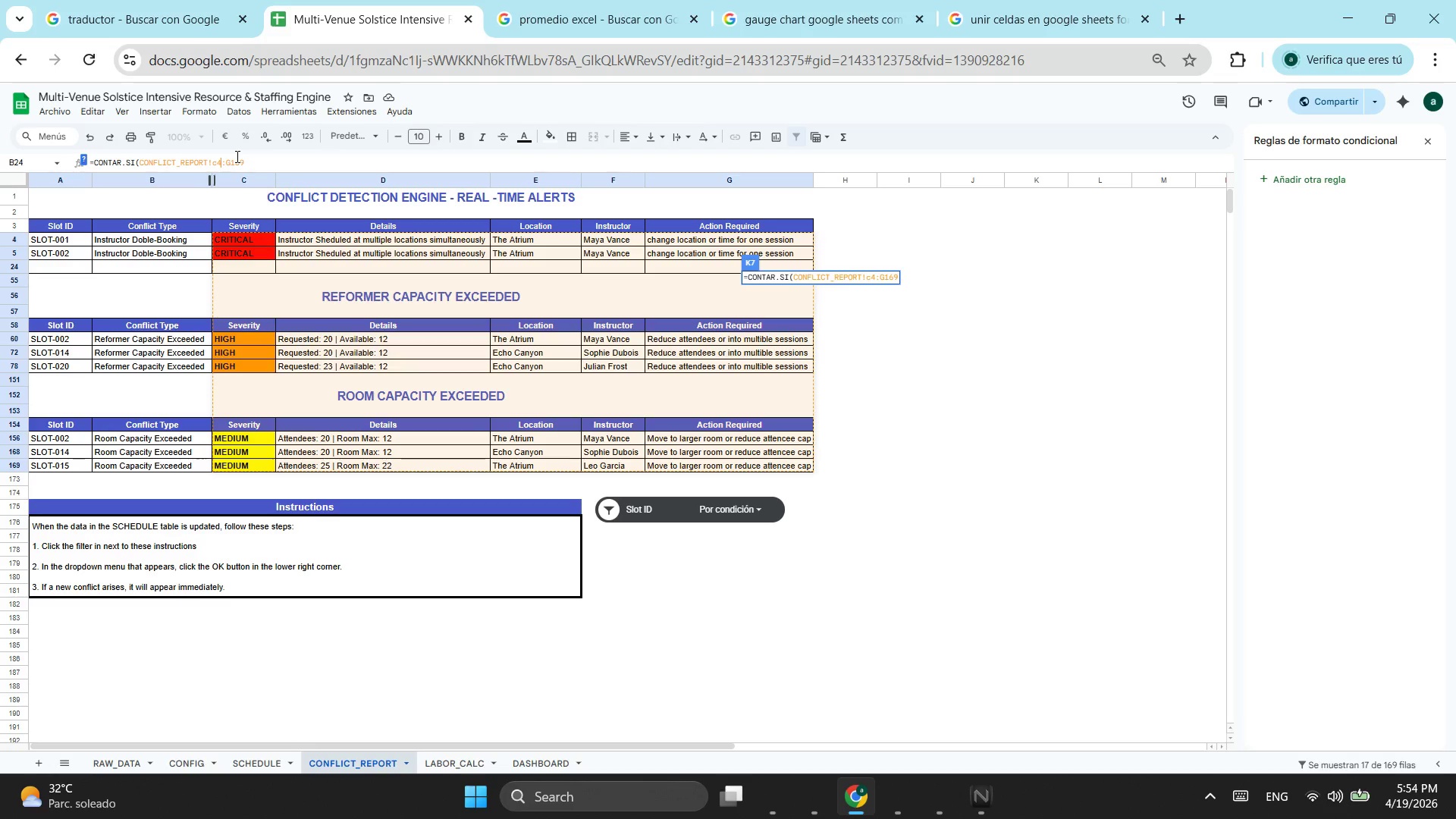 
key(ArrowRight)
 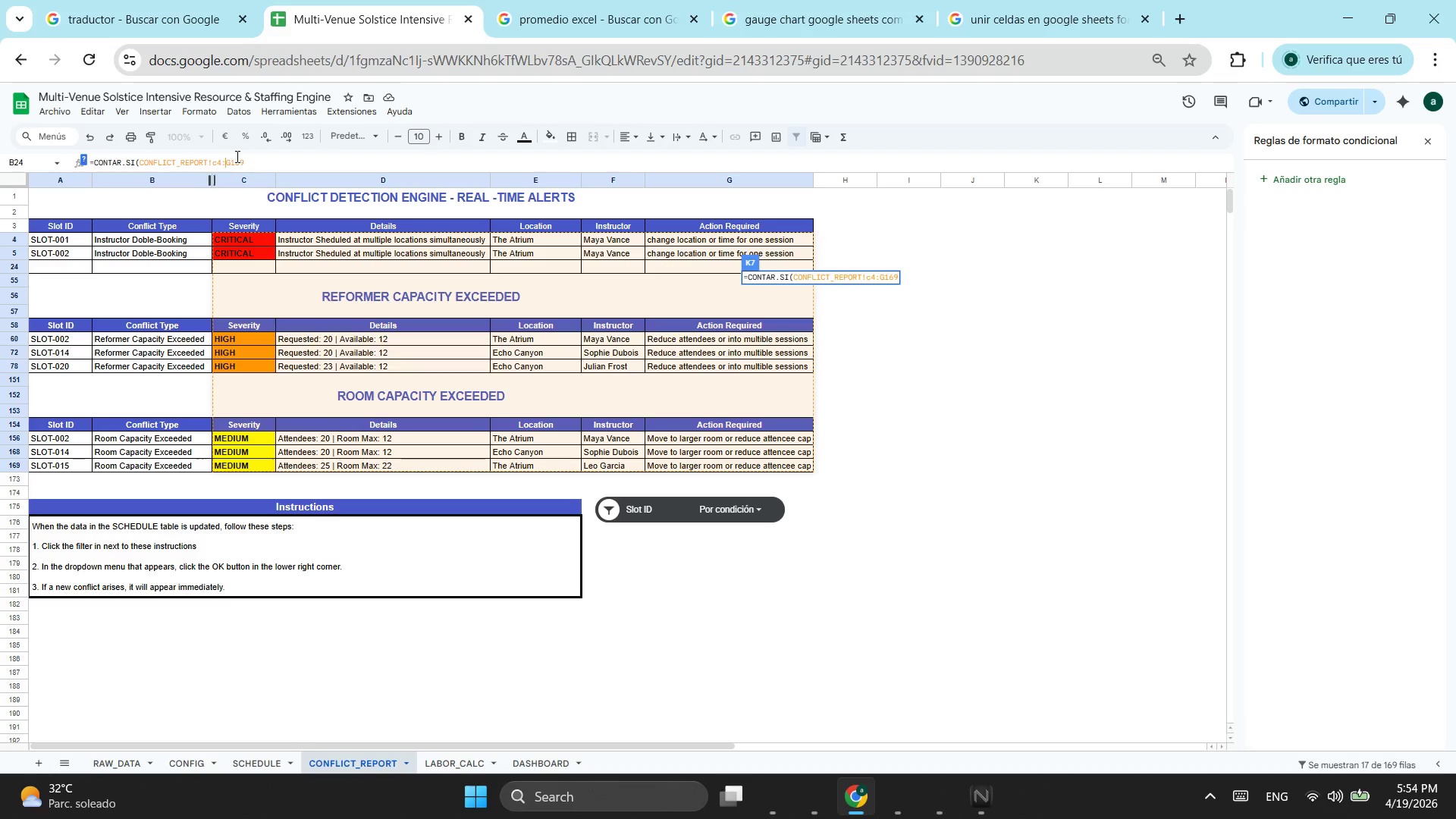 
key(ArrowRight)
 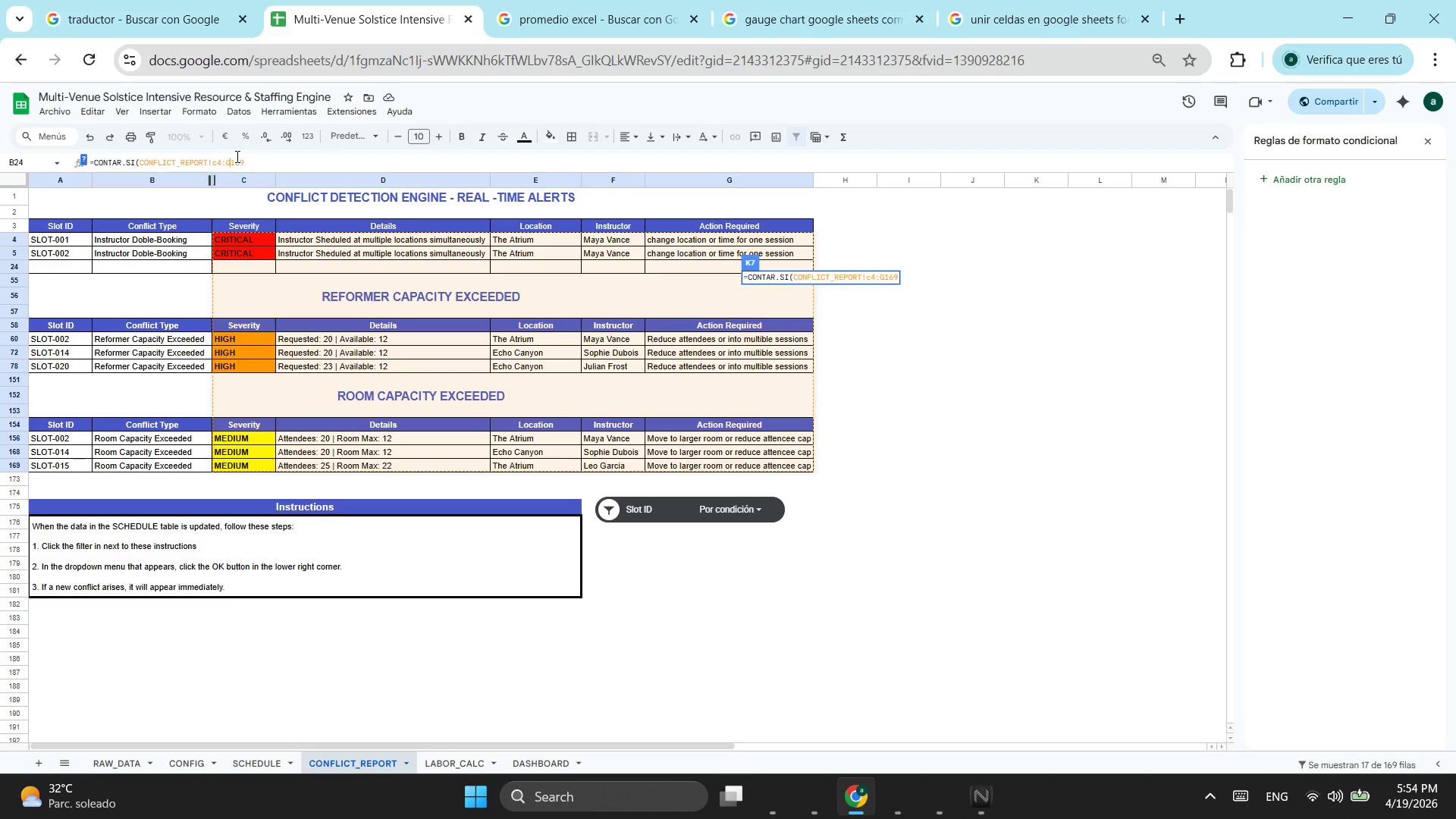 
key(Backspace)
 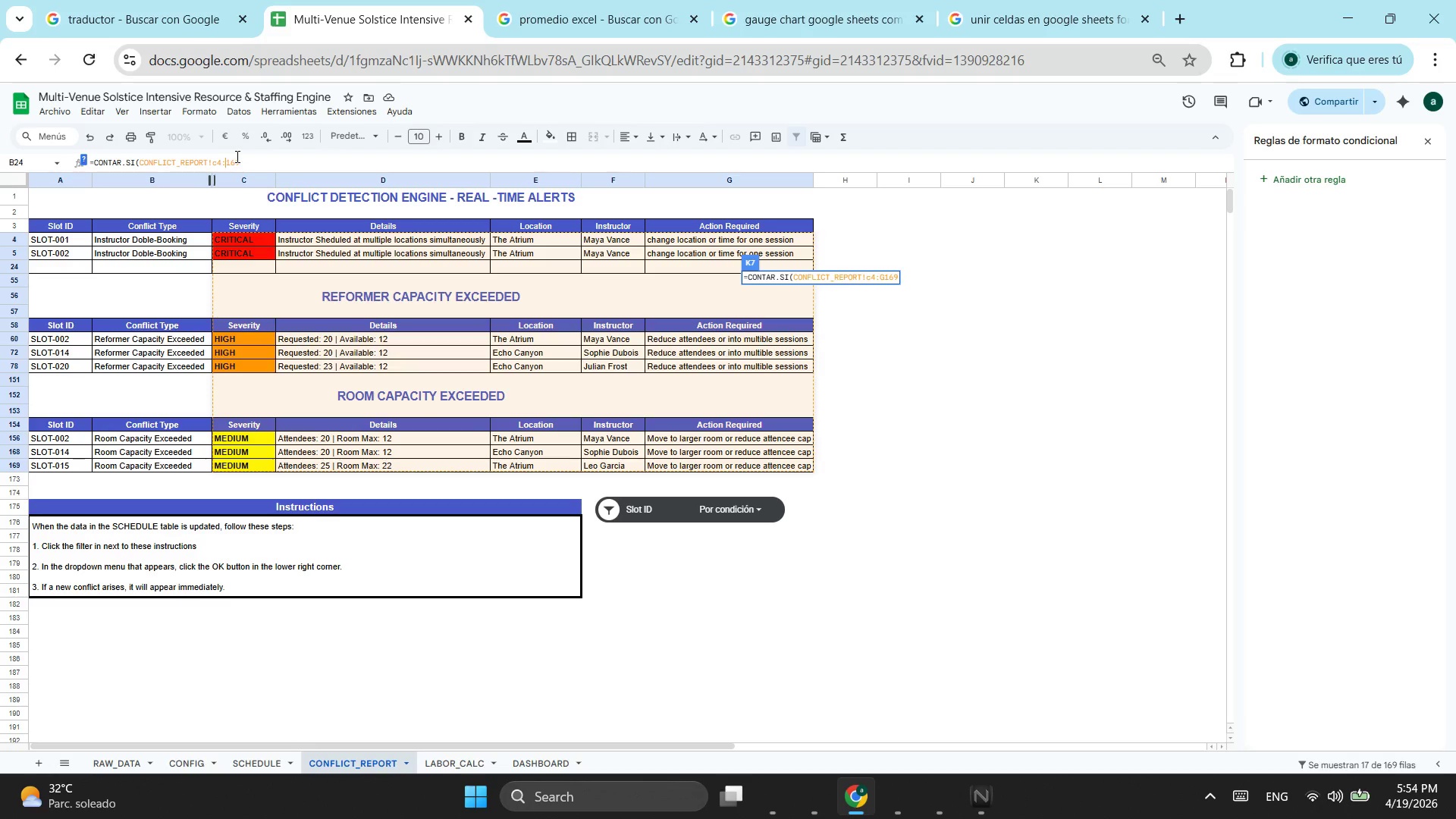 
key(C)
 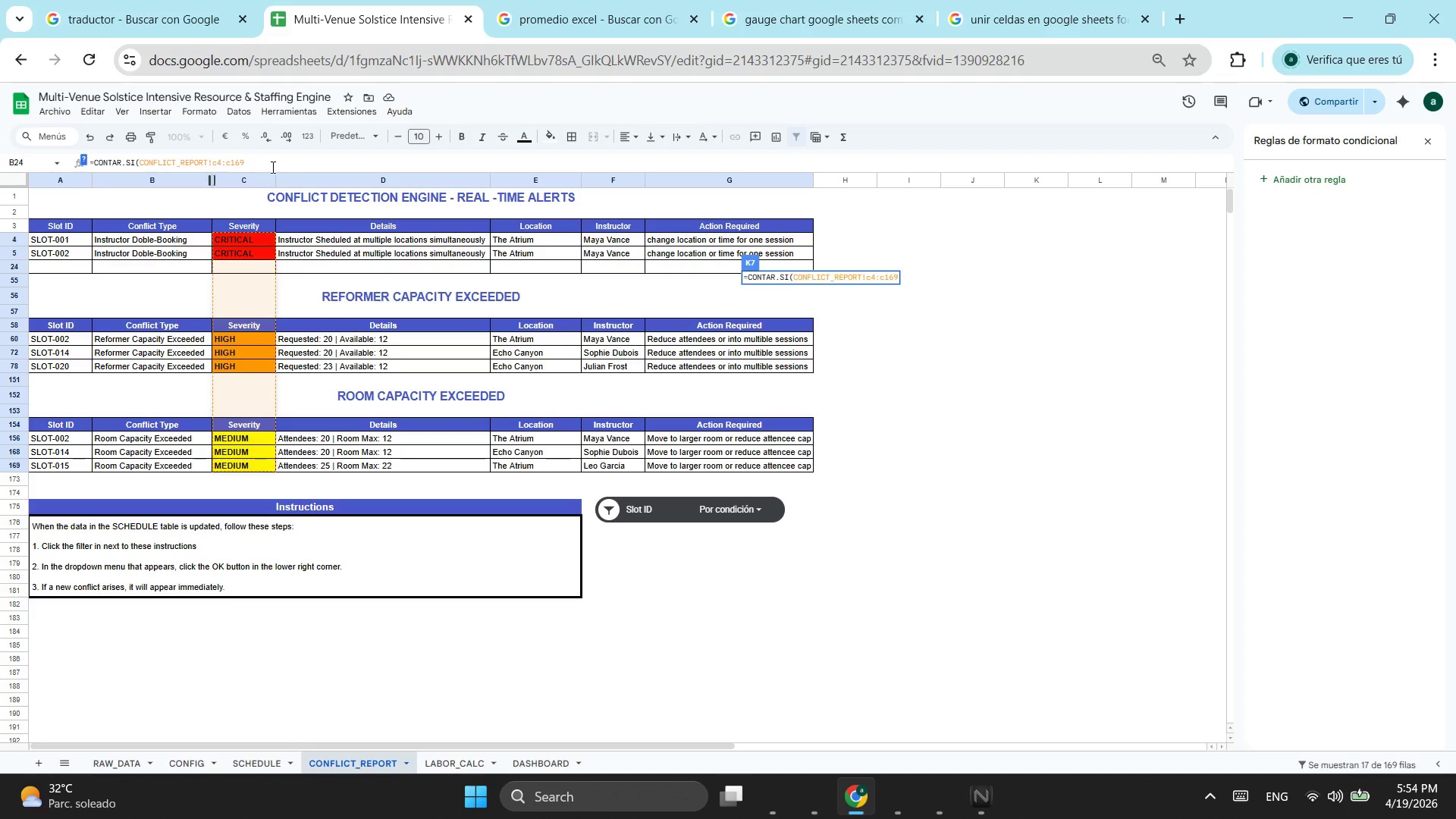 
wait(12.34)
 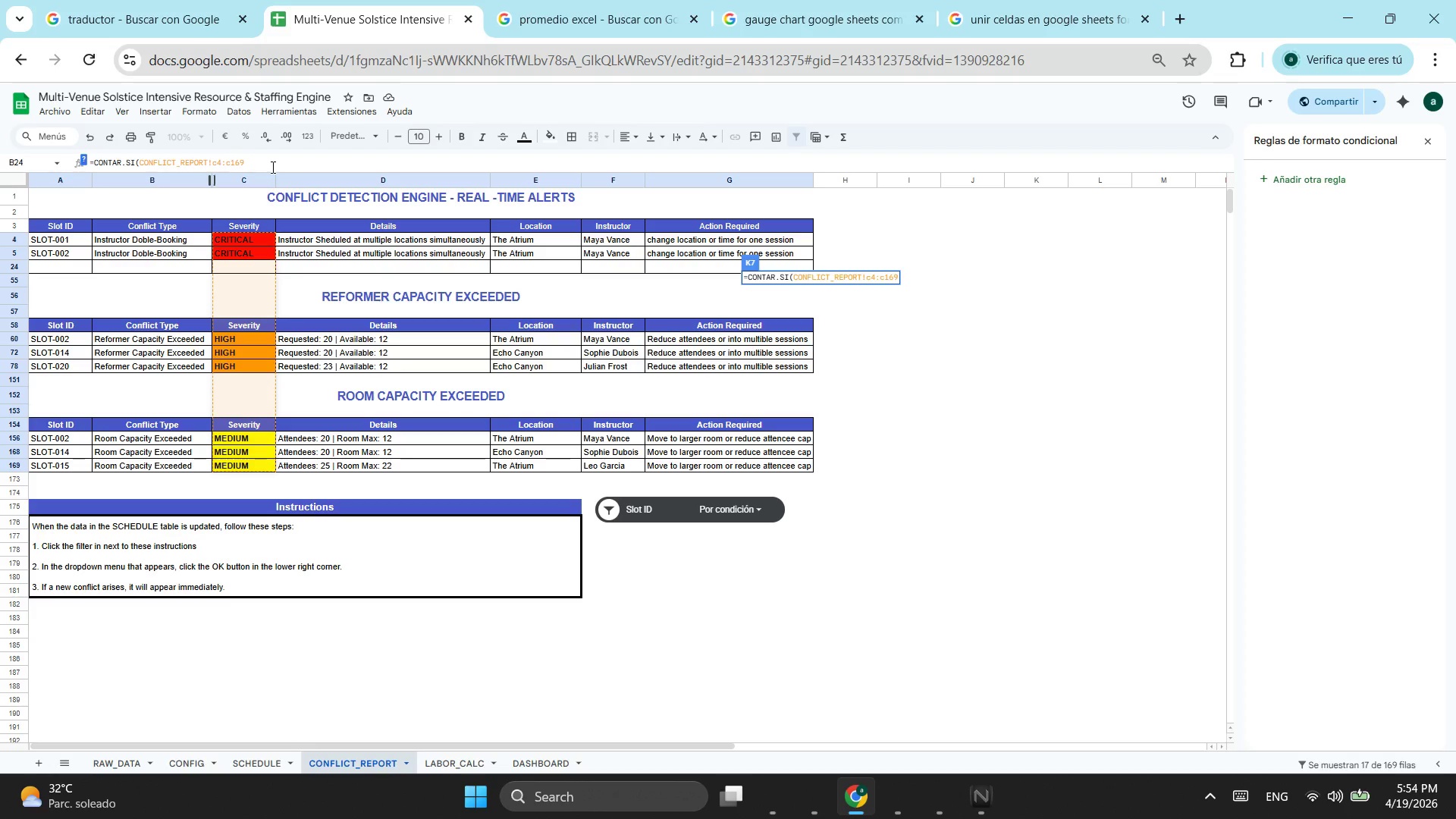 
key(Semicolon)
 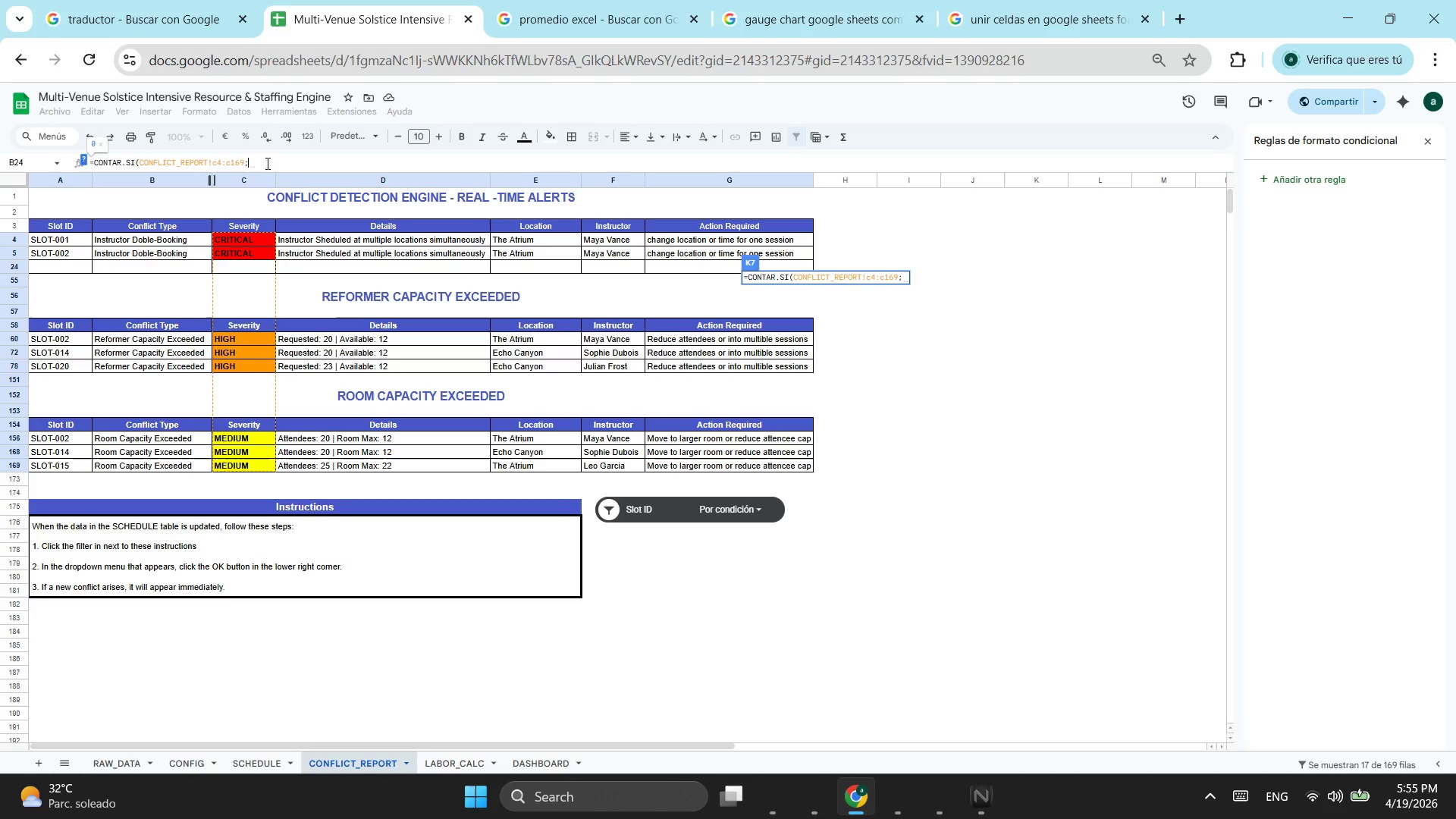 
hold_key(key=ShiftLeft, duration=0.78)
 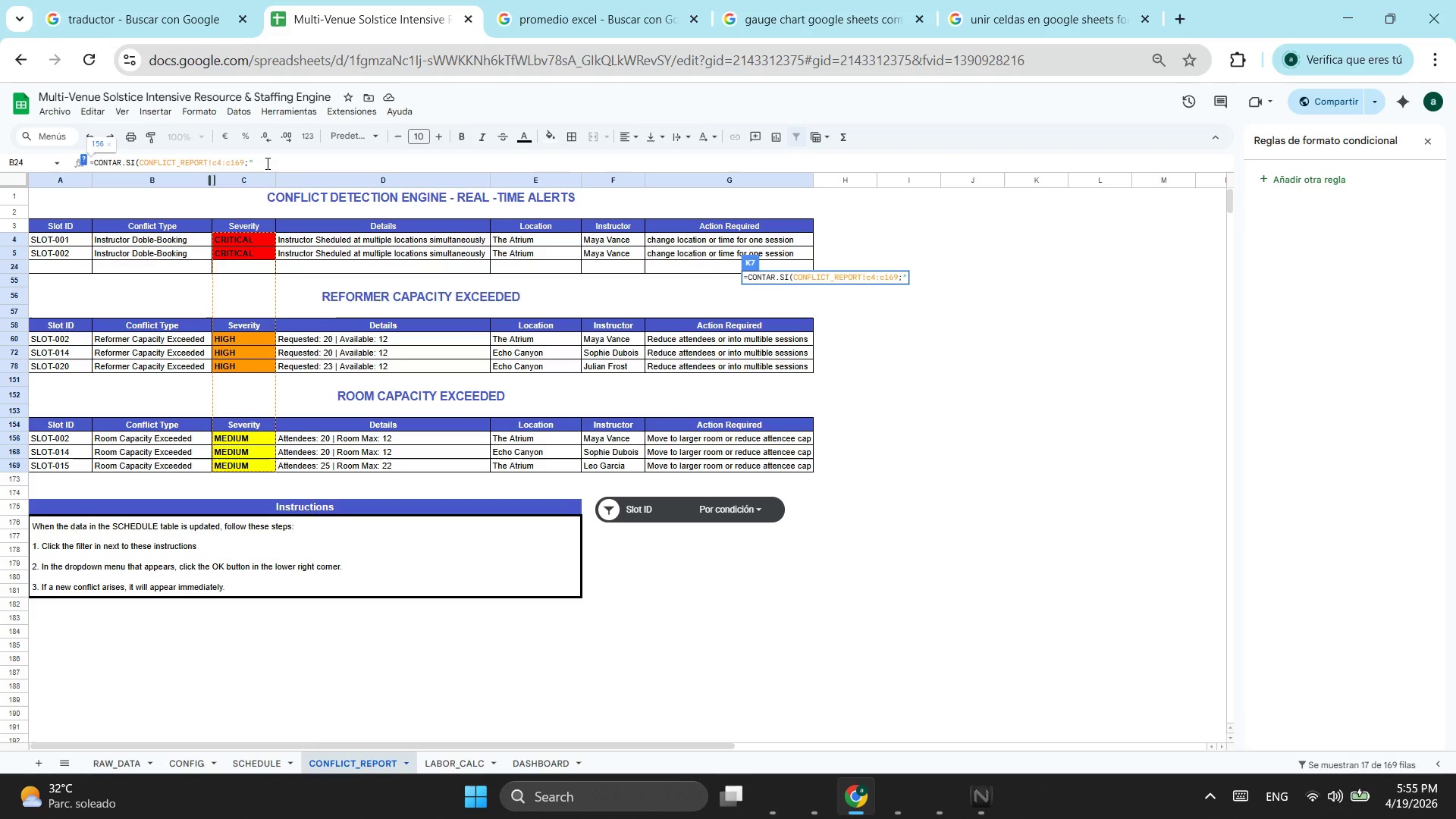 
key(Quote)
 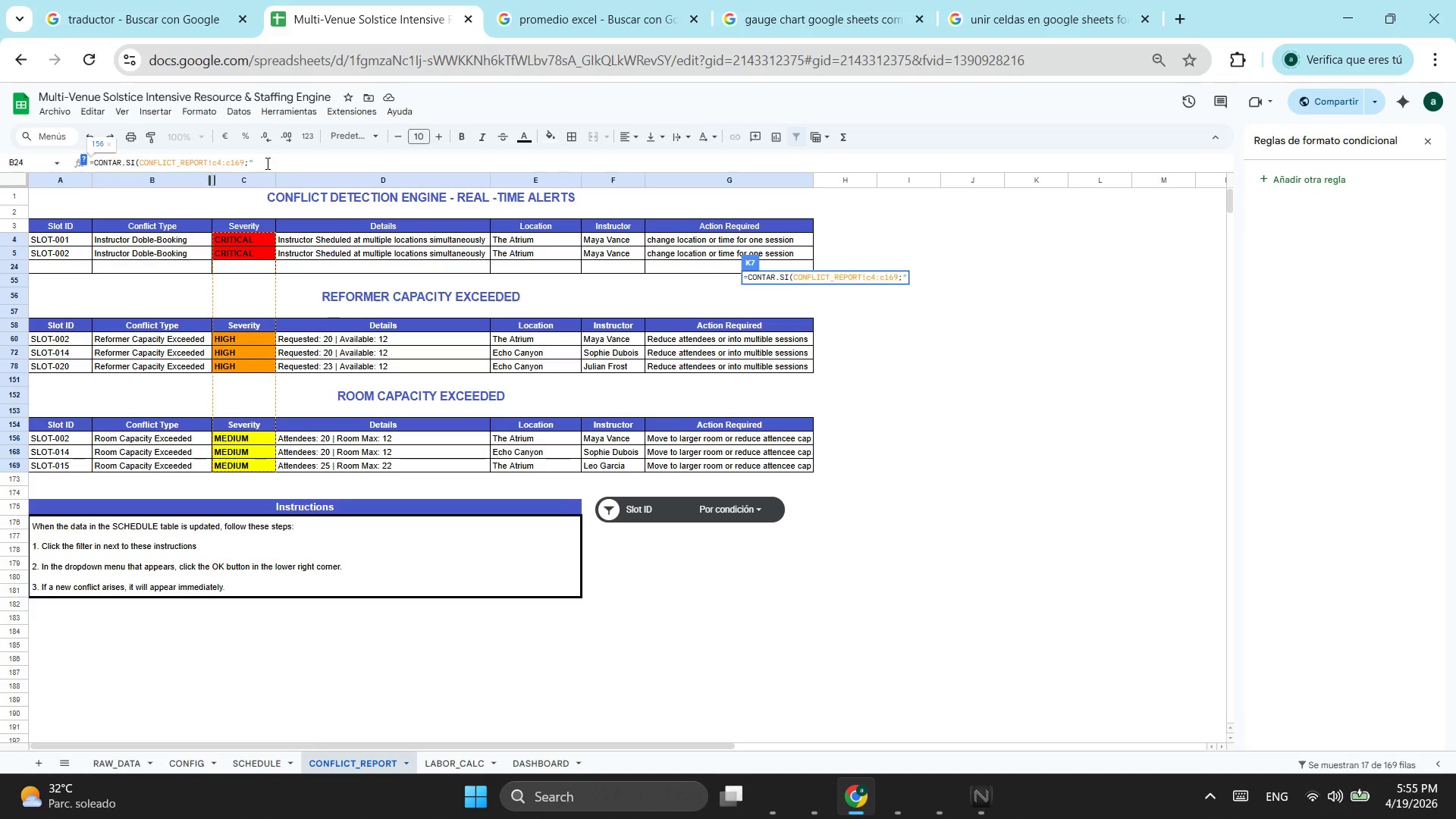 
key(Shift+Comma)
 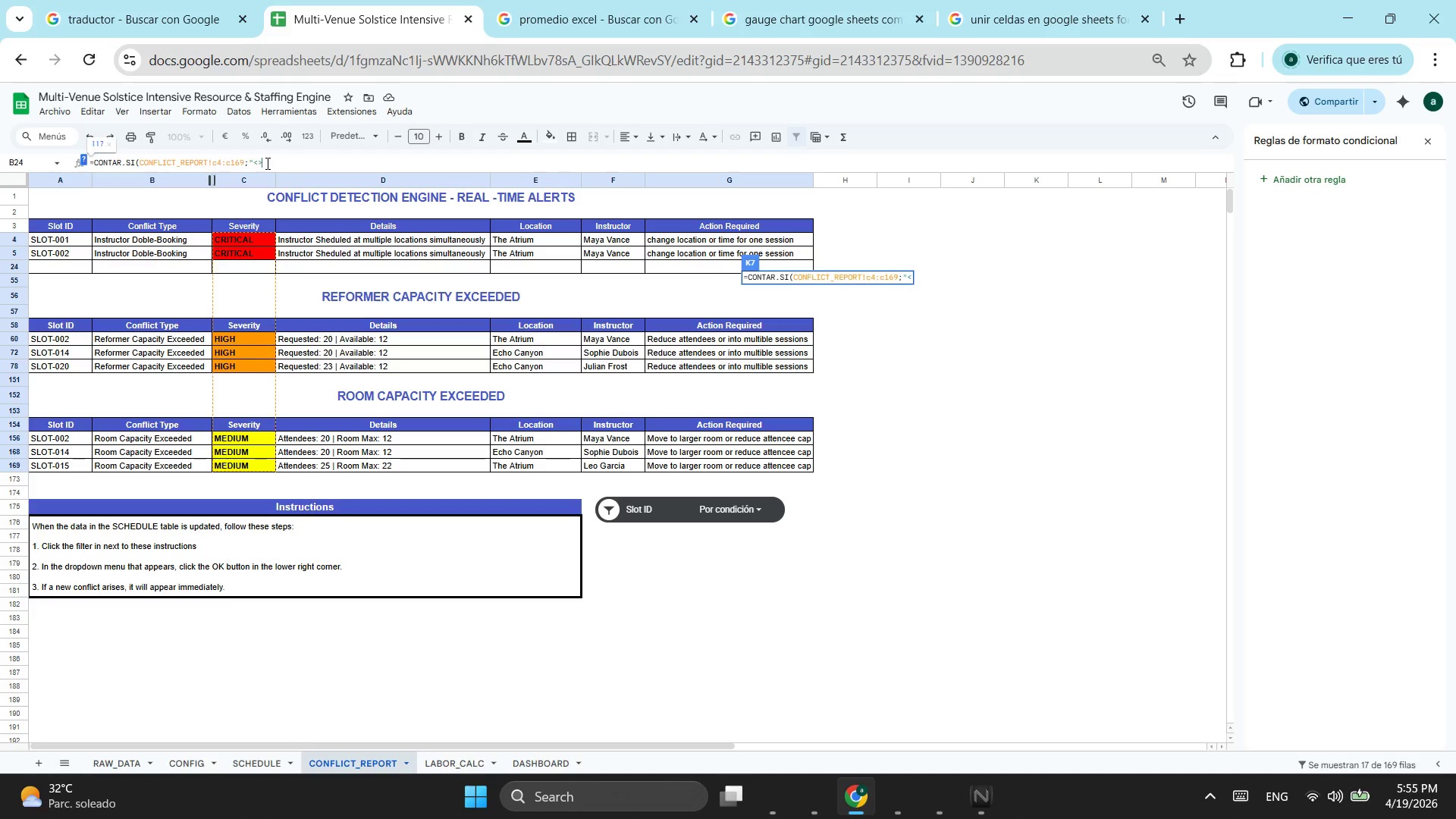 
key(Shift+Period)
 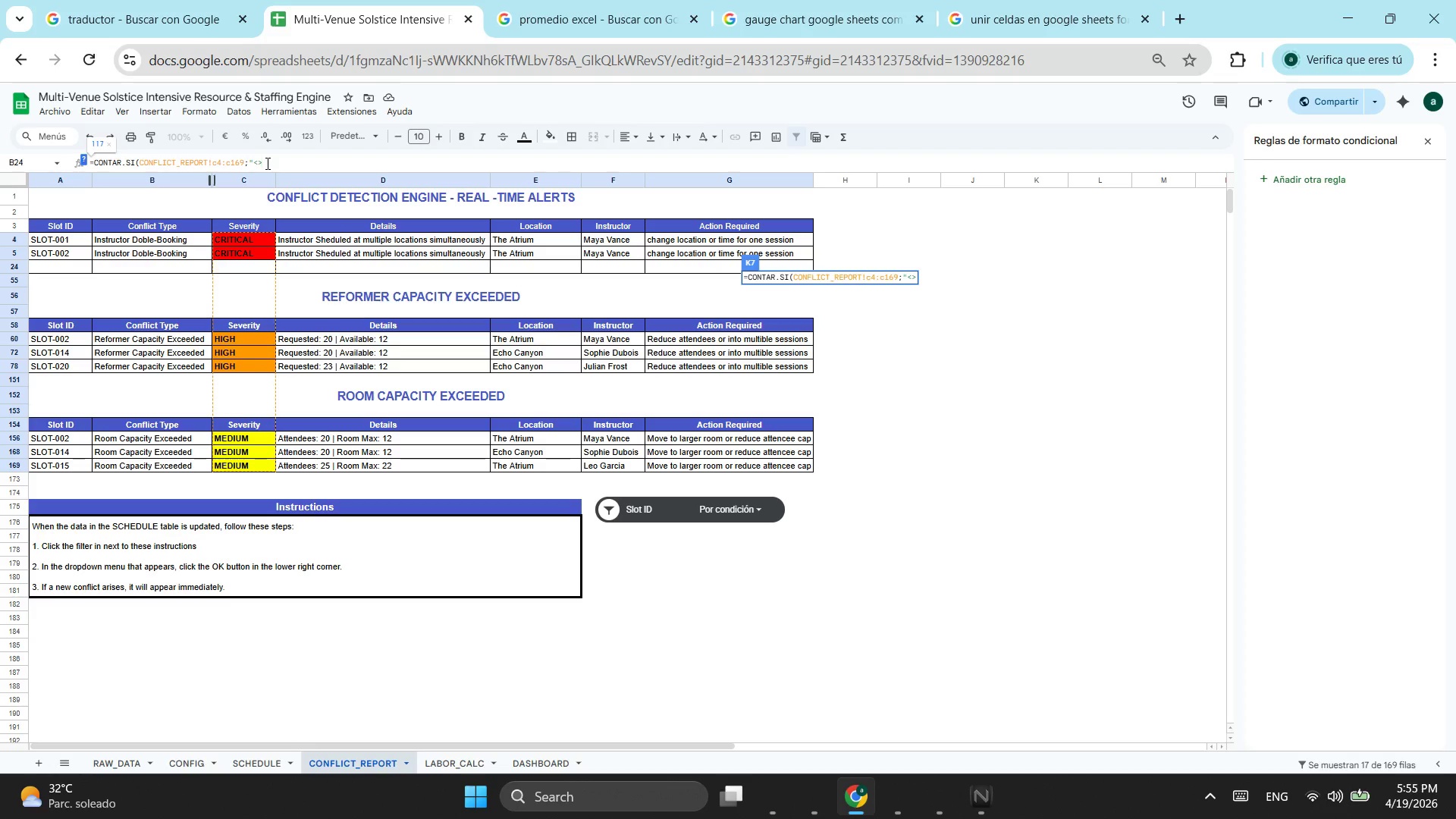 
hold_key(key=ShiftLeft, duration=0.77)
 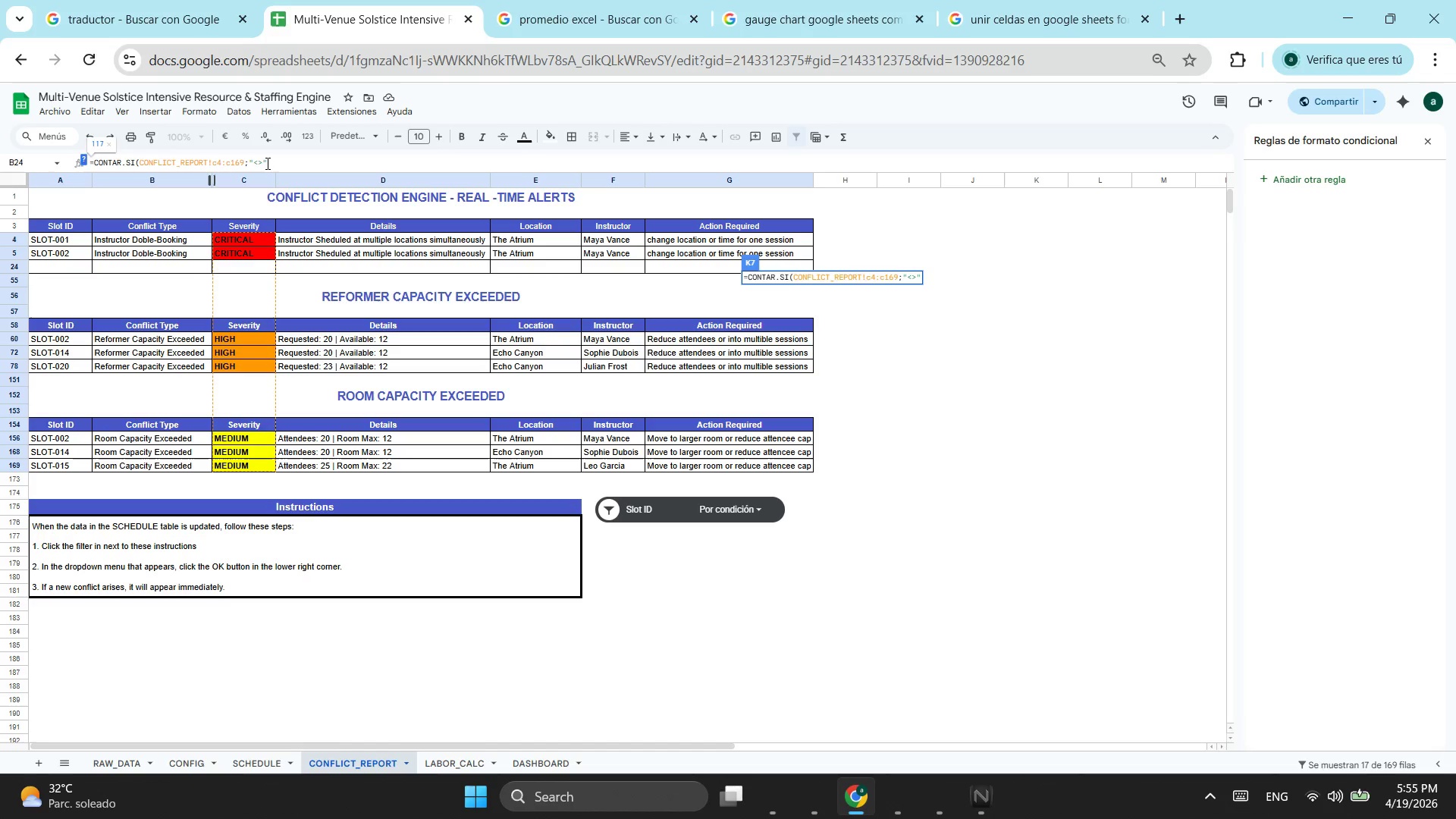 
key(Quote)
 